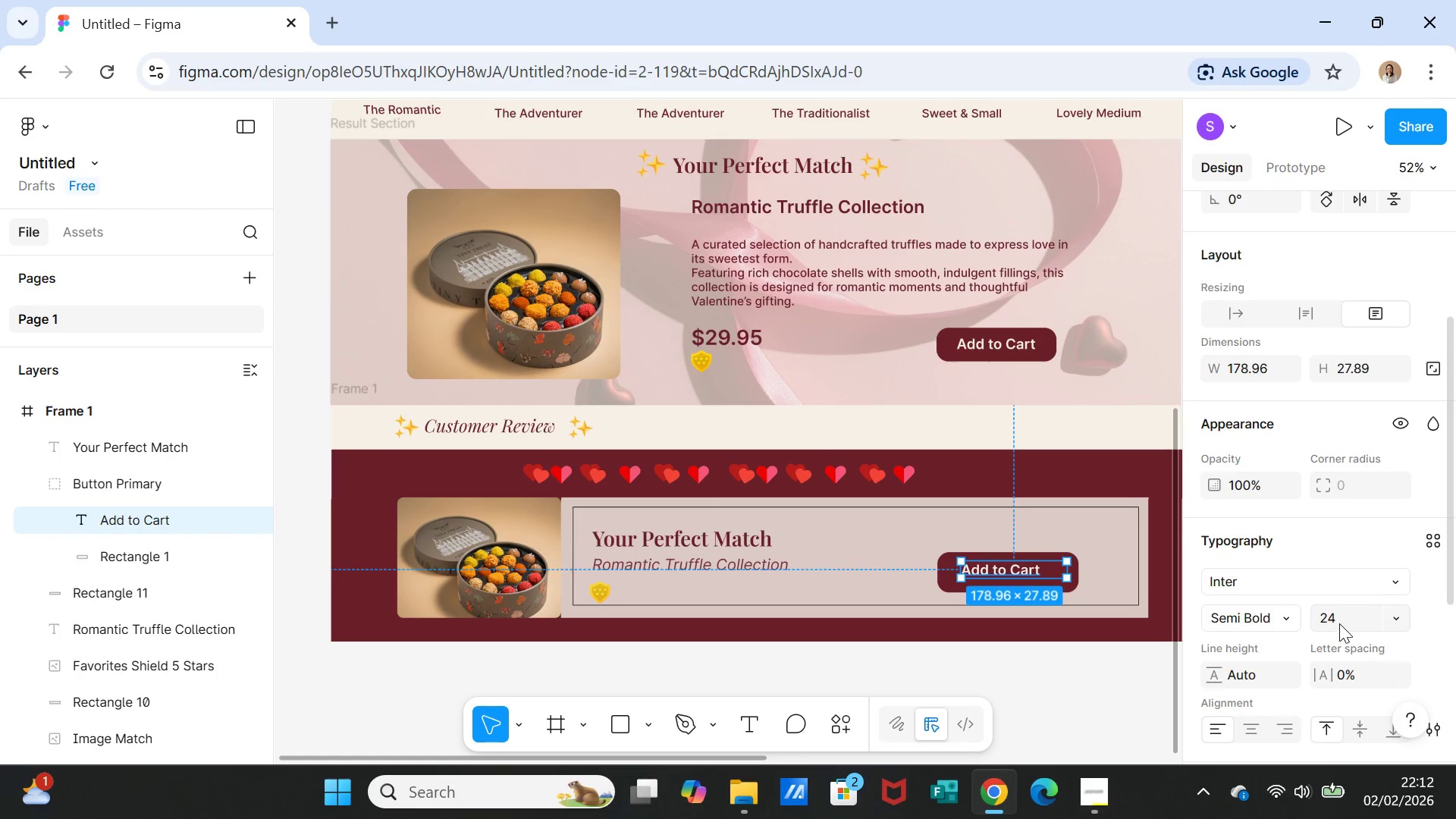 
left_click([1338, 623])
 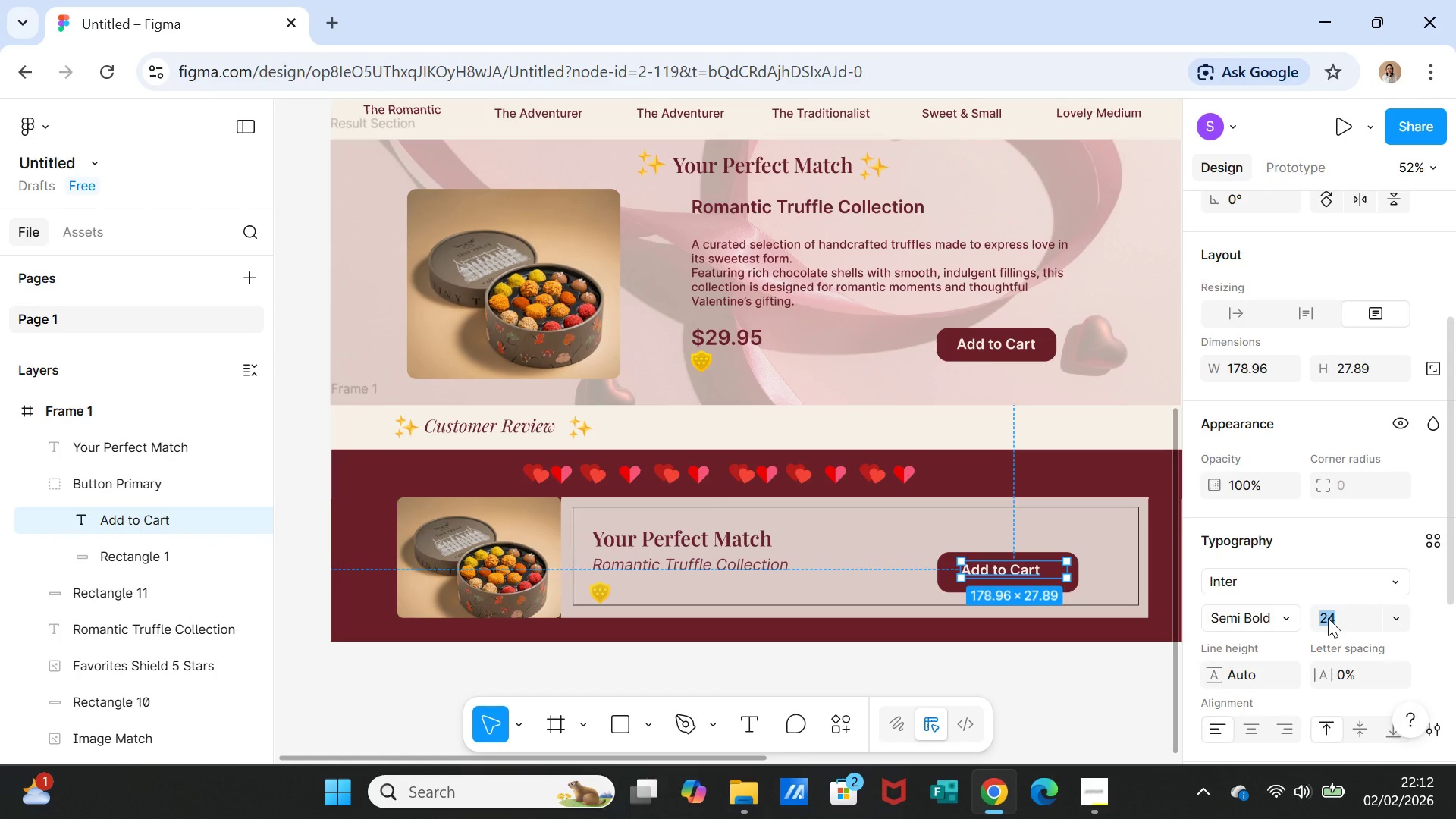 
type(27)
 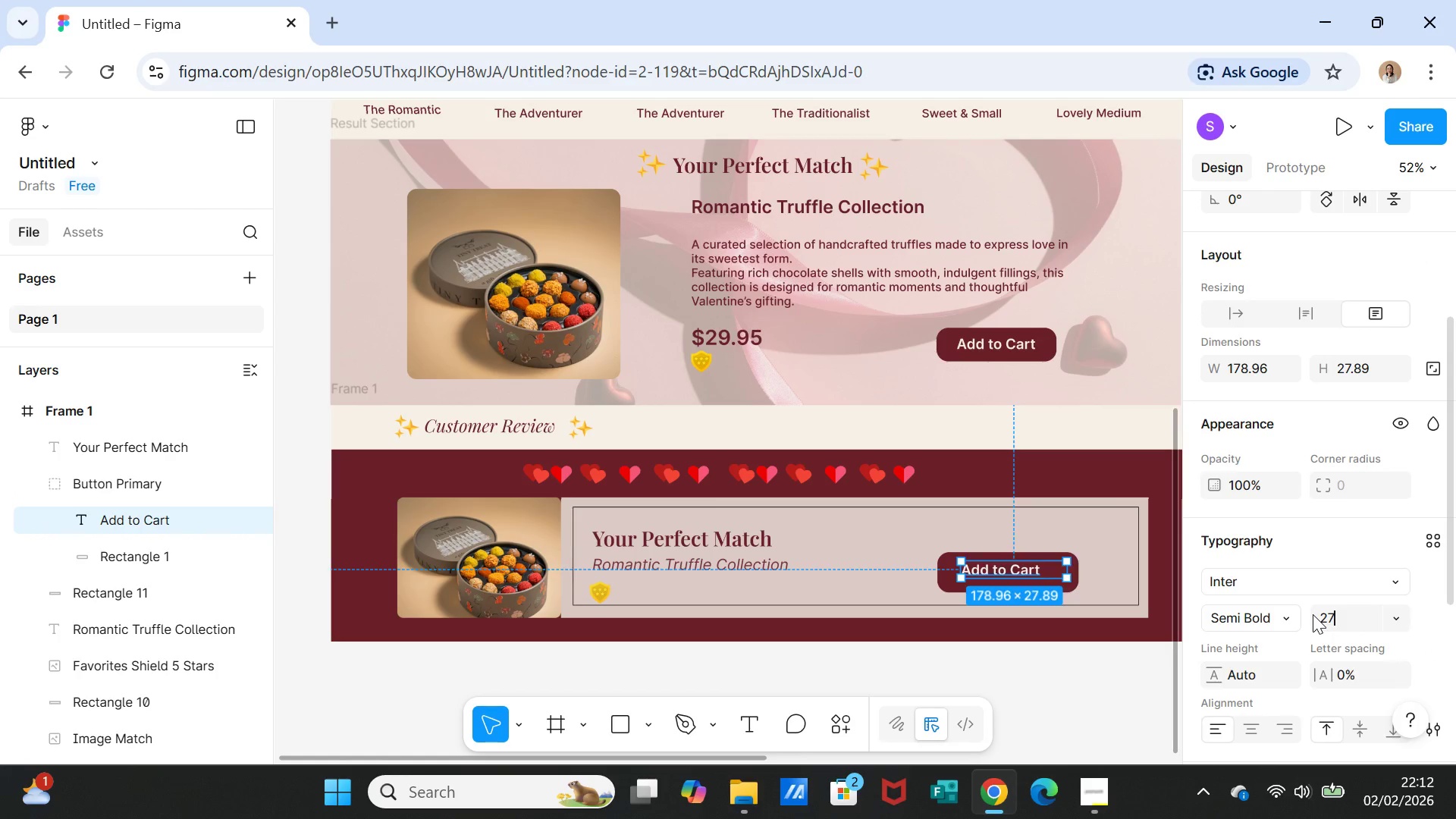 
key(Enter)
 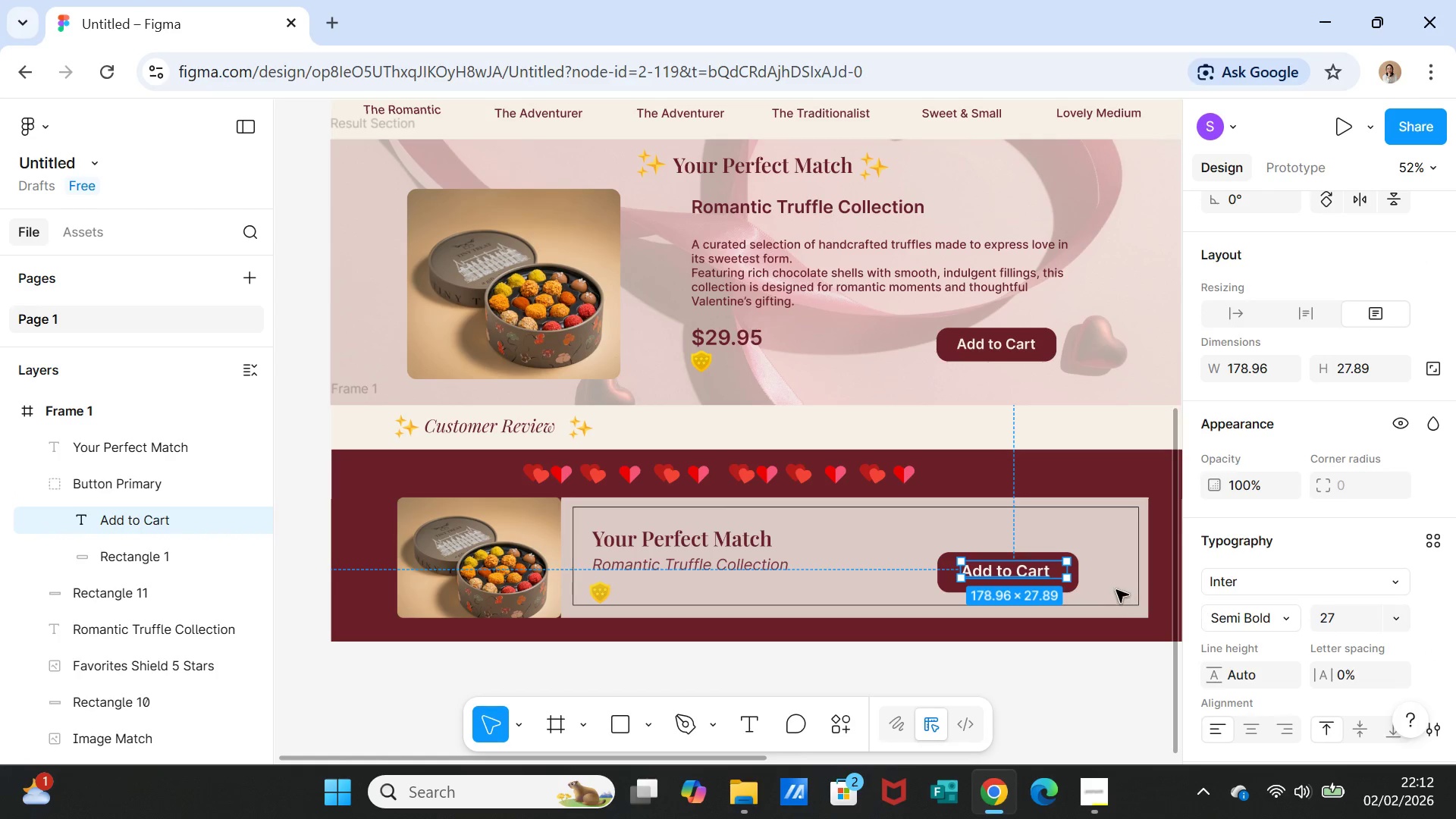 
left_click([1116, 587])
 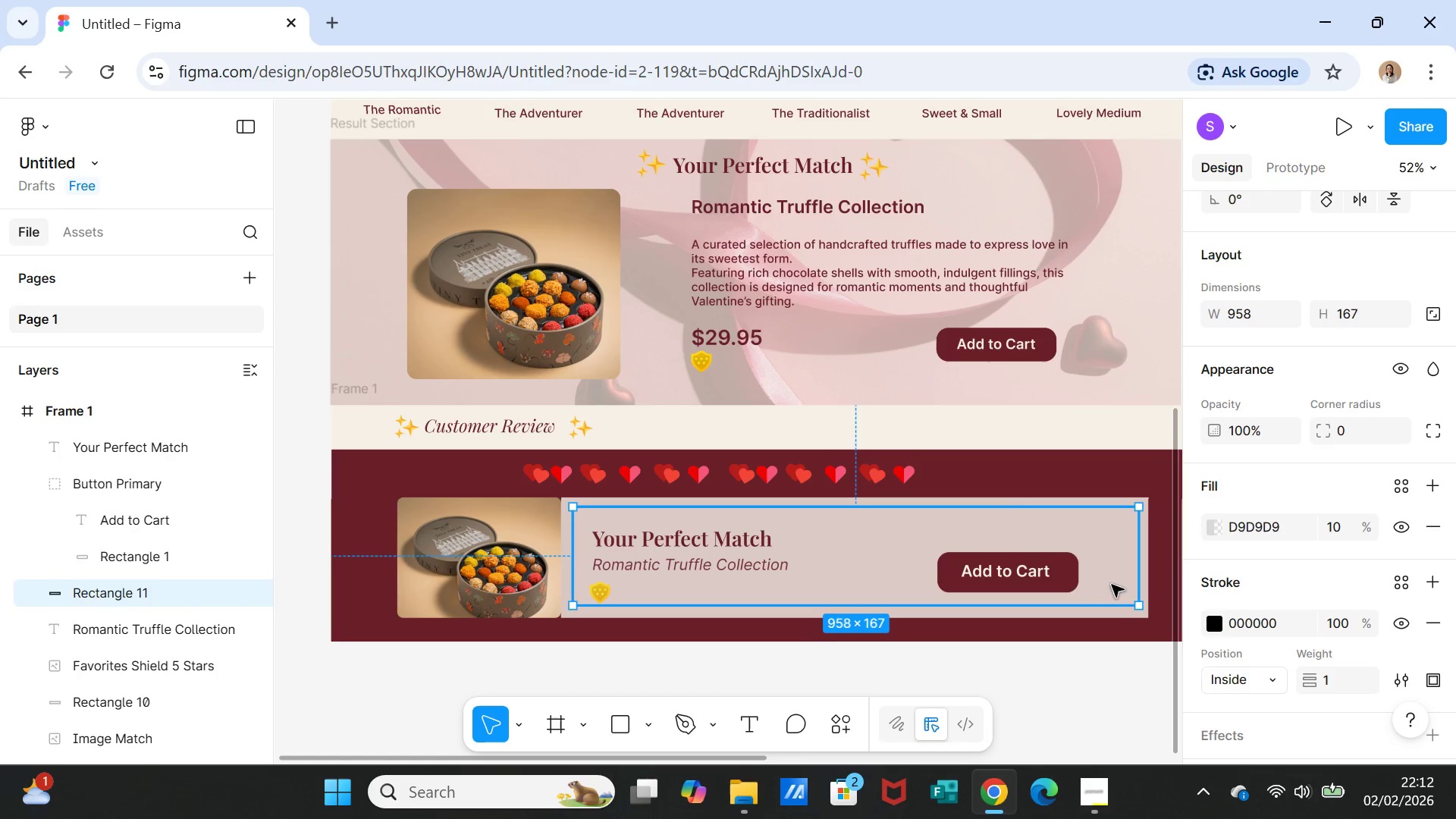 
scroll: coordinate [1116, 584], scroll_direction: down, amount: 2.0
 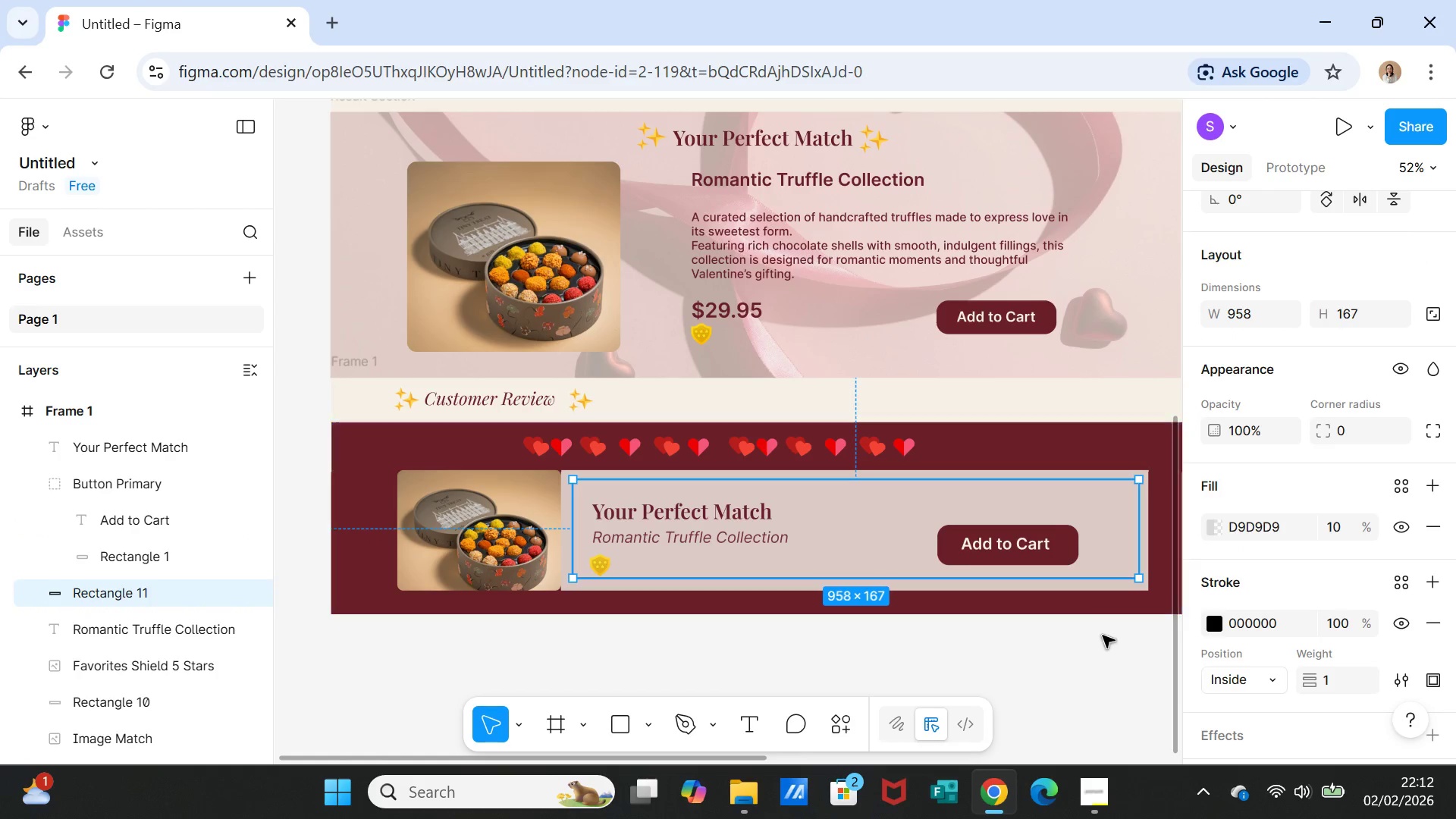 
left_click([1104, 637])
 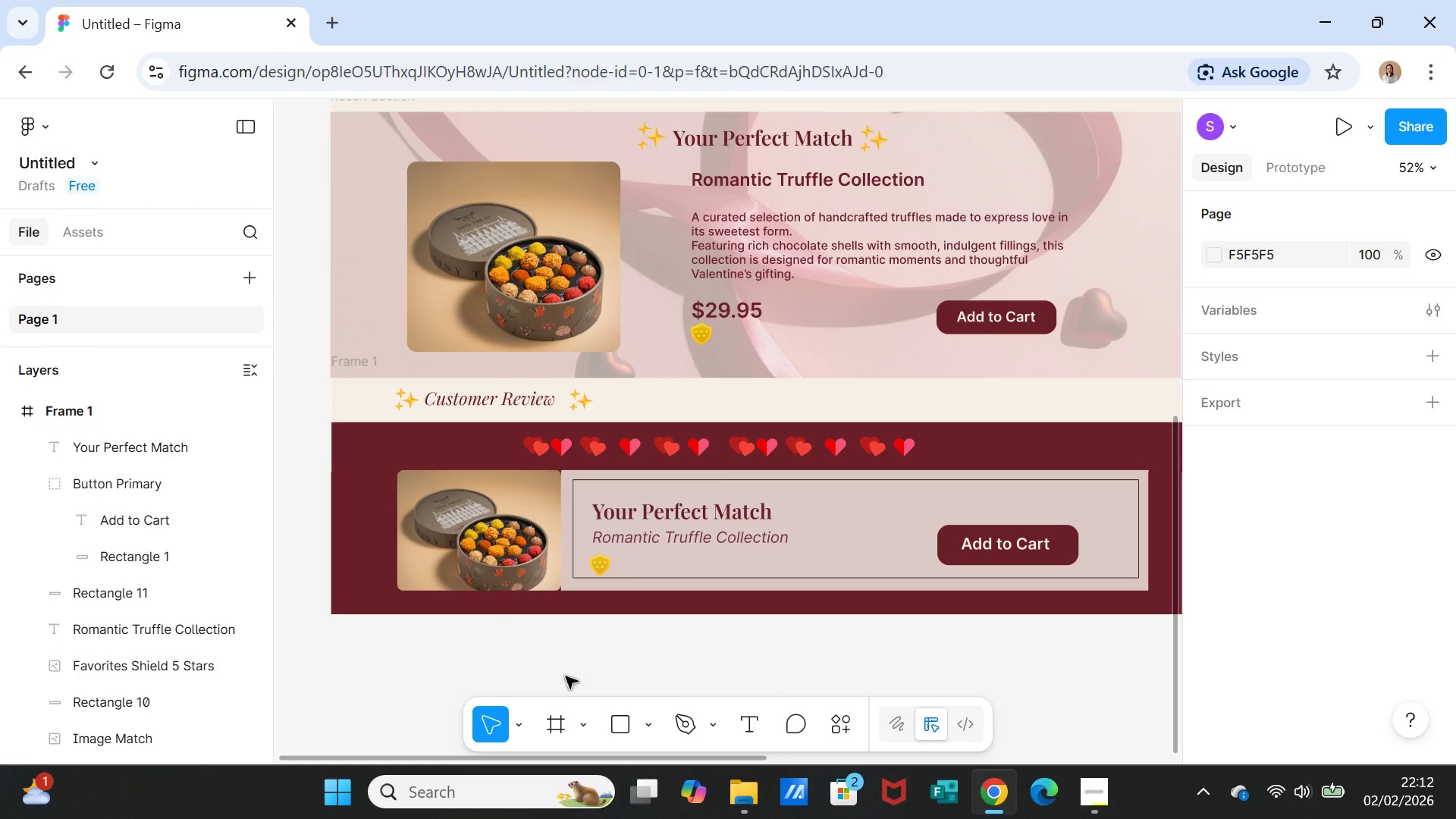 
left_click([502, 485])
 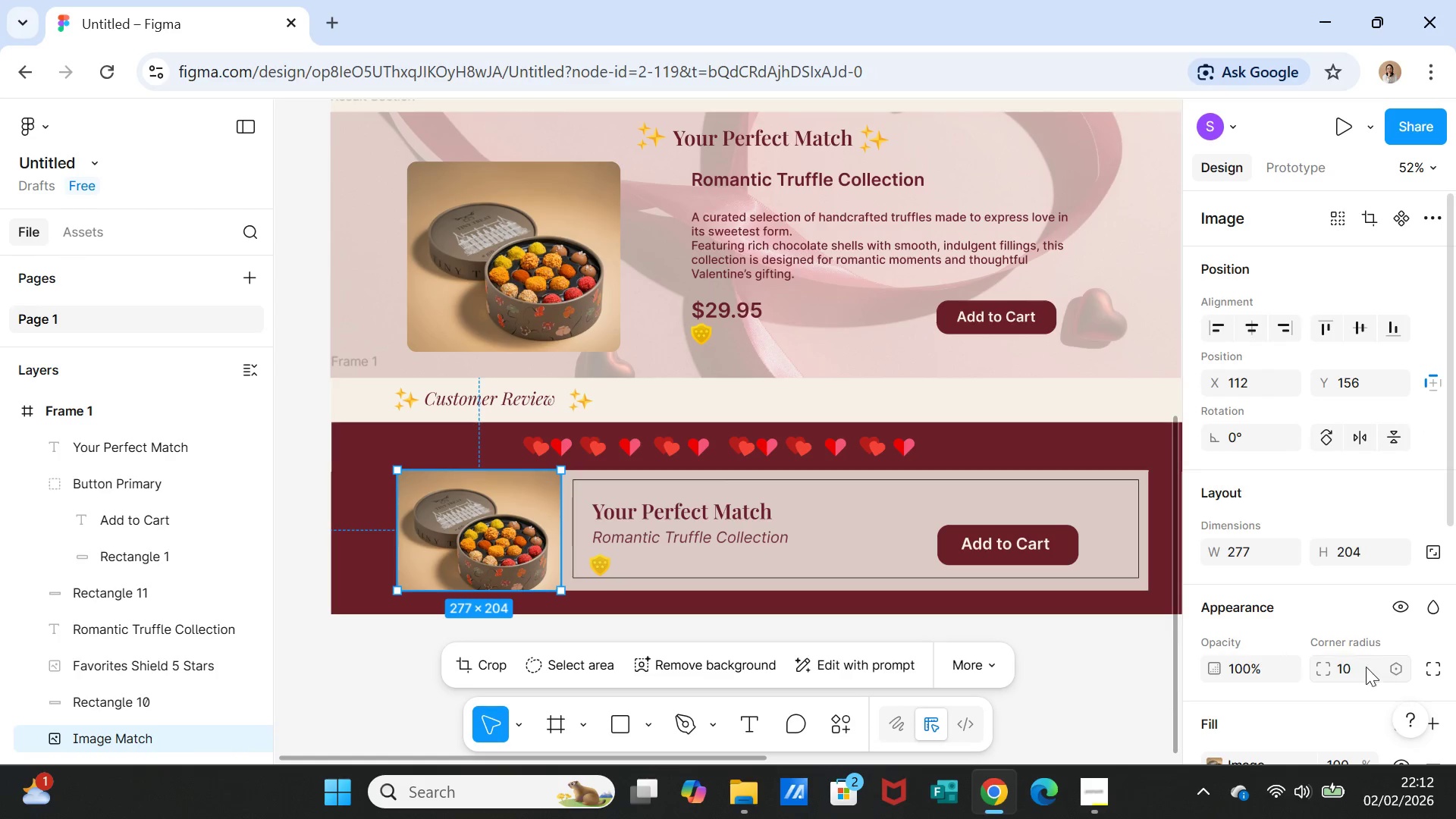 
left_click([1350, 670])
 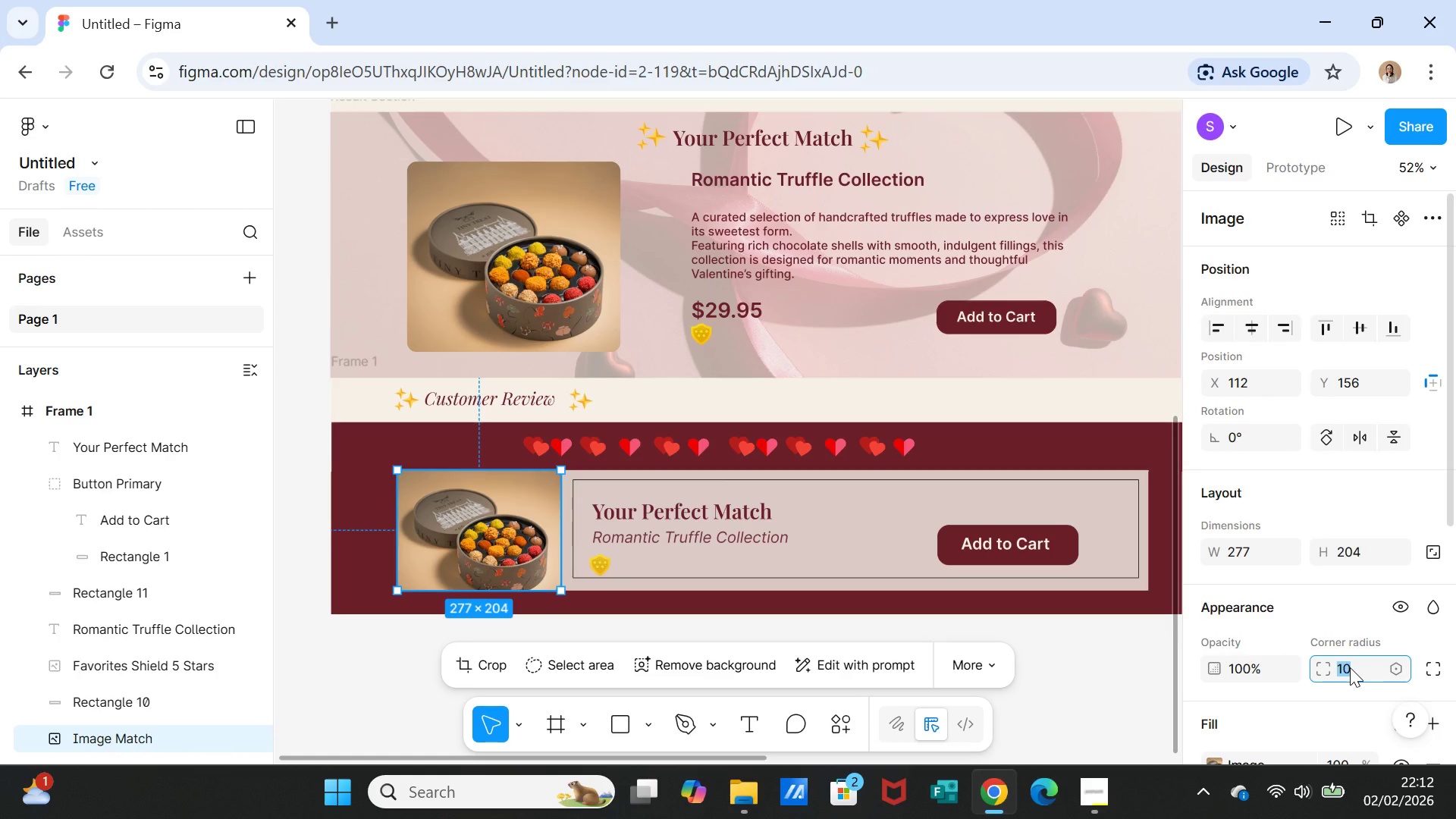 
key(0)
 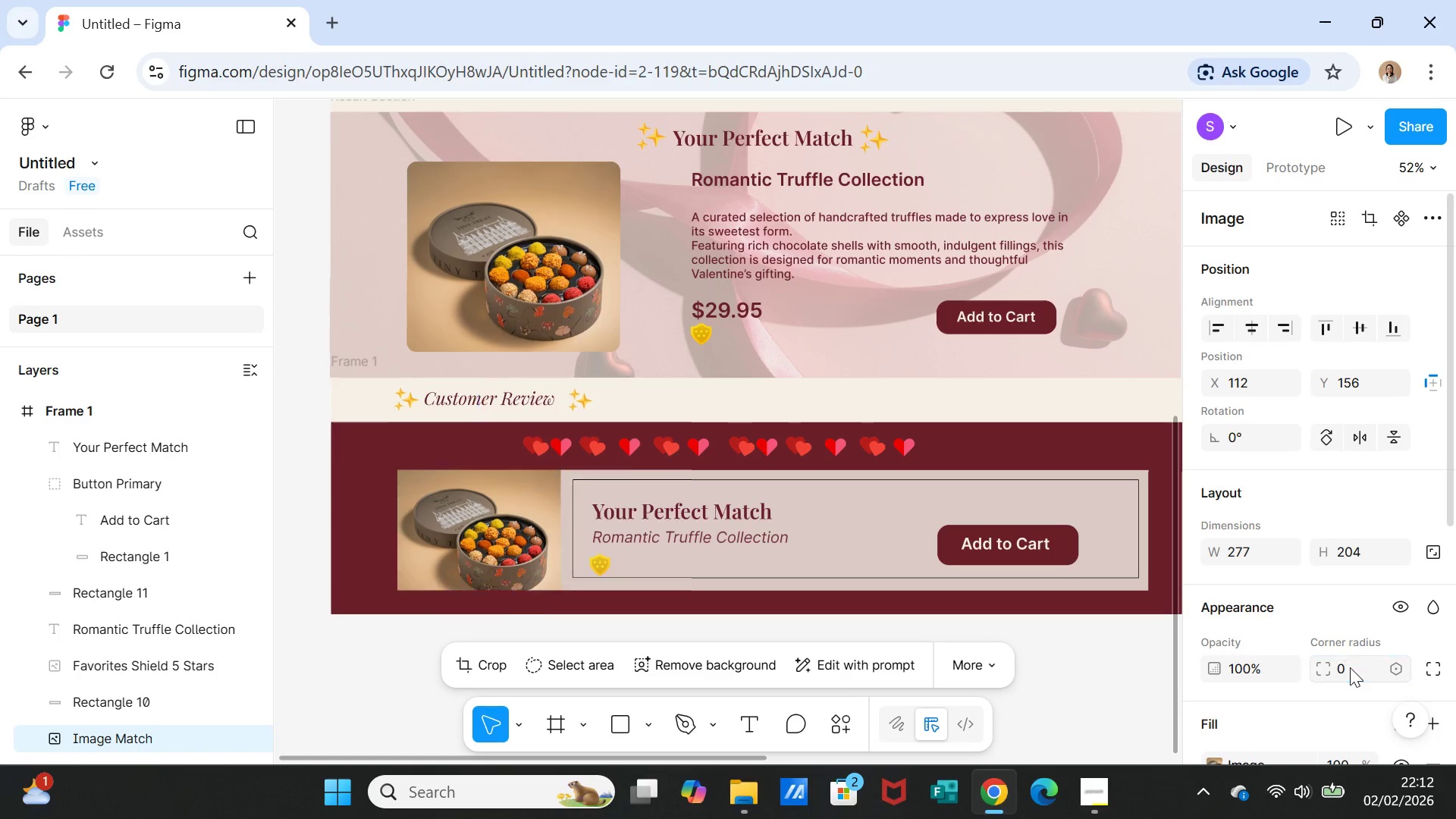 
key(Enter)
 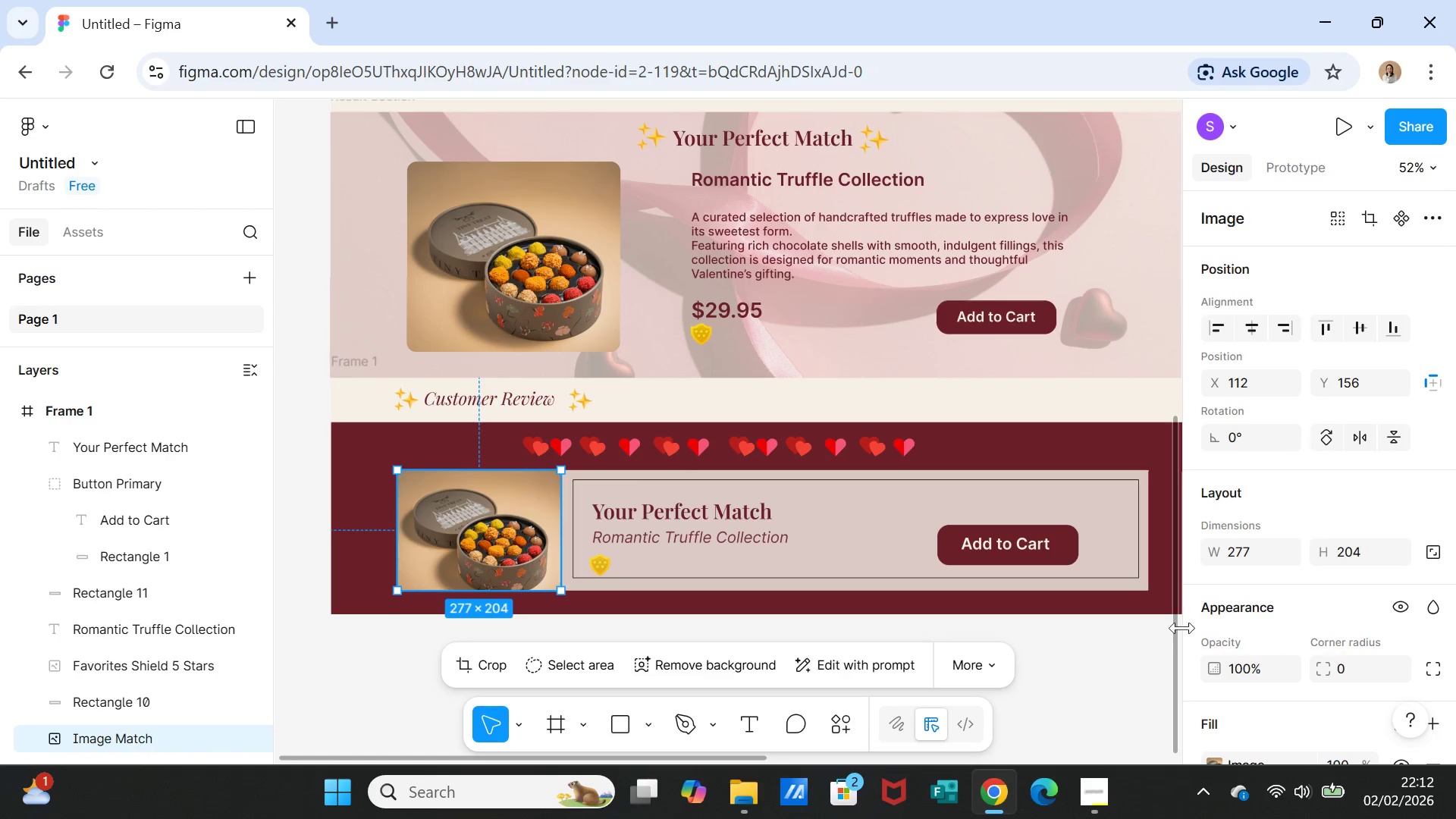 
left_click([1131, 667])
 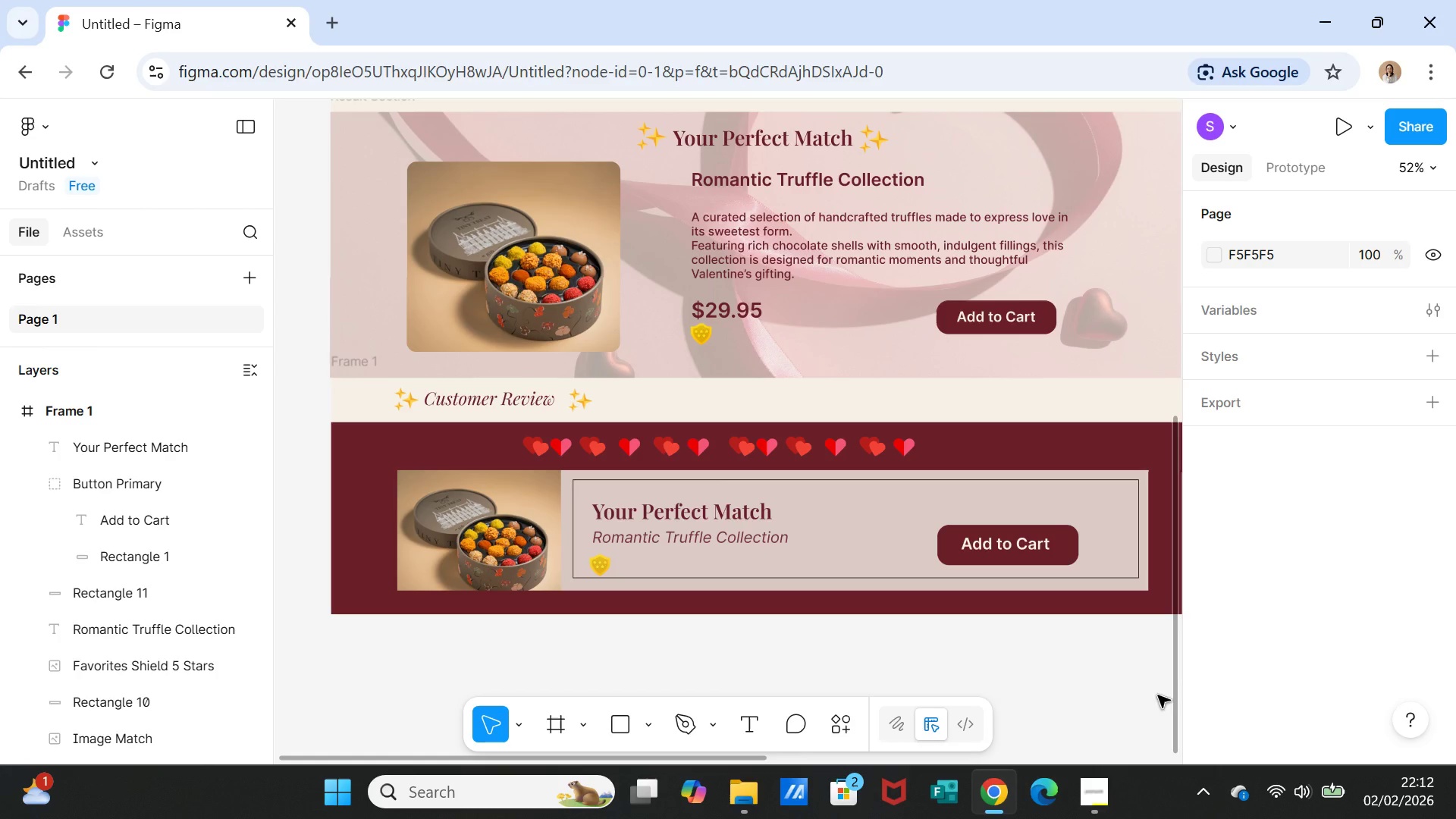 
wait(21.69)
 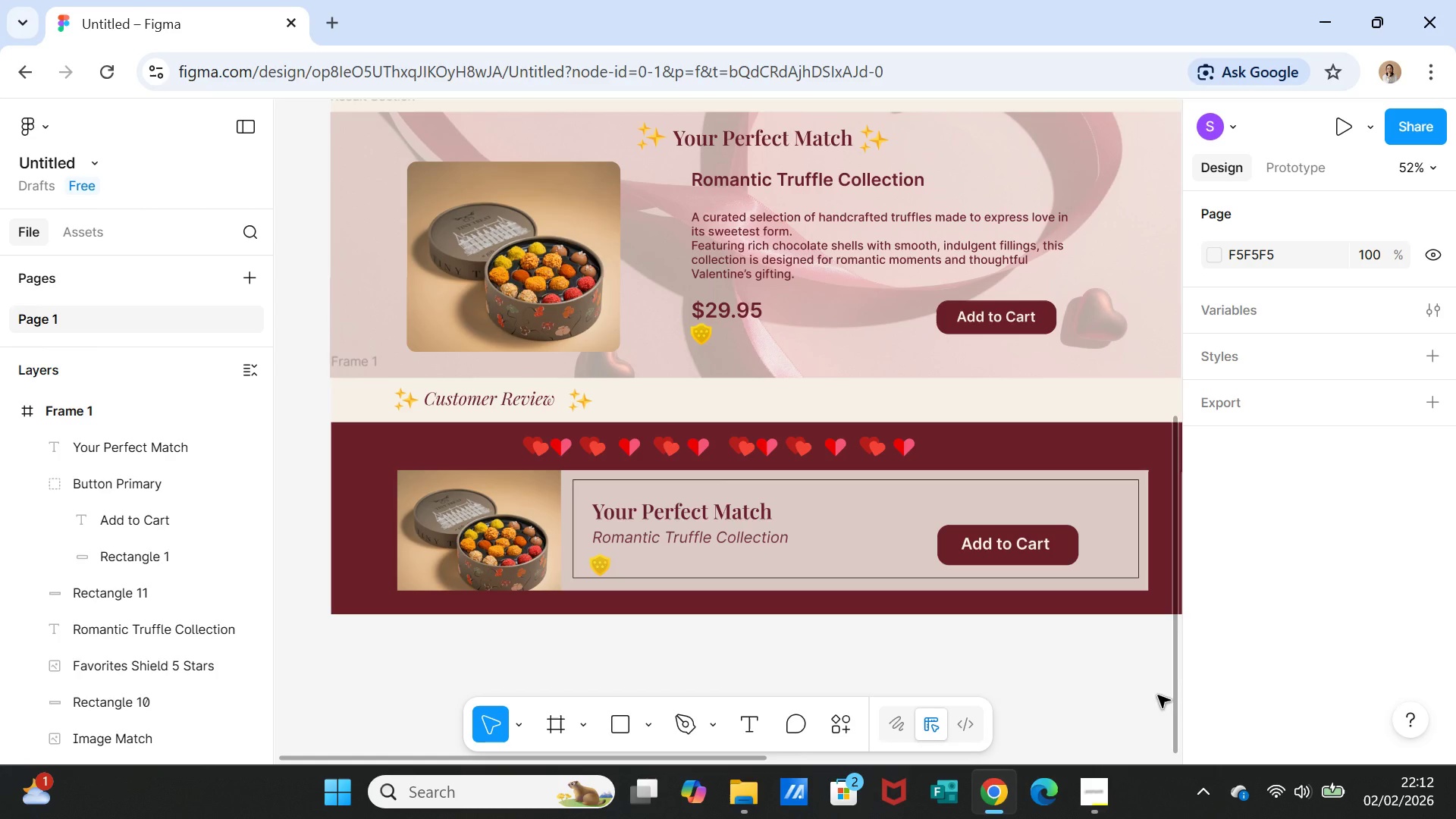 
mouse_move([117, 577])
 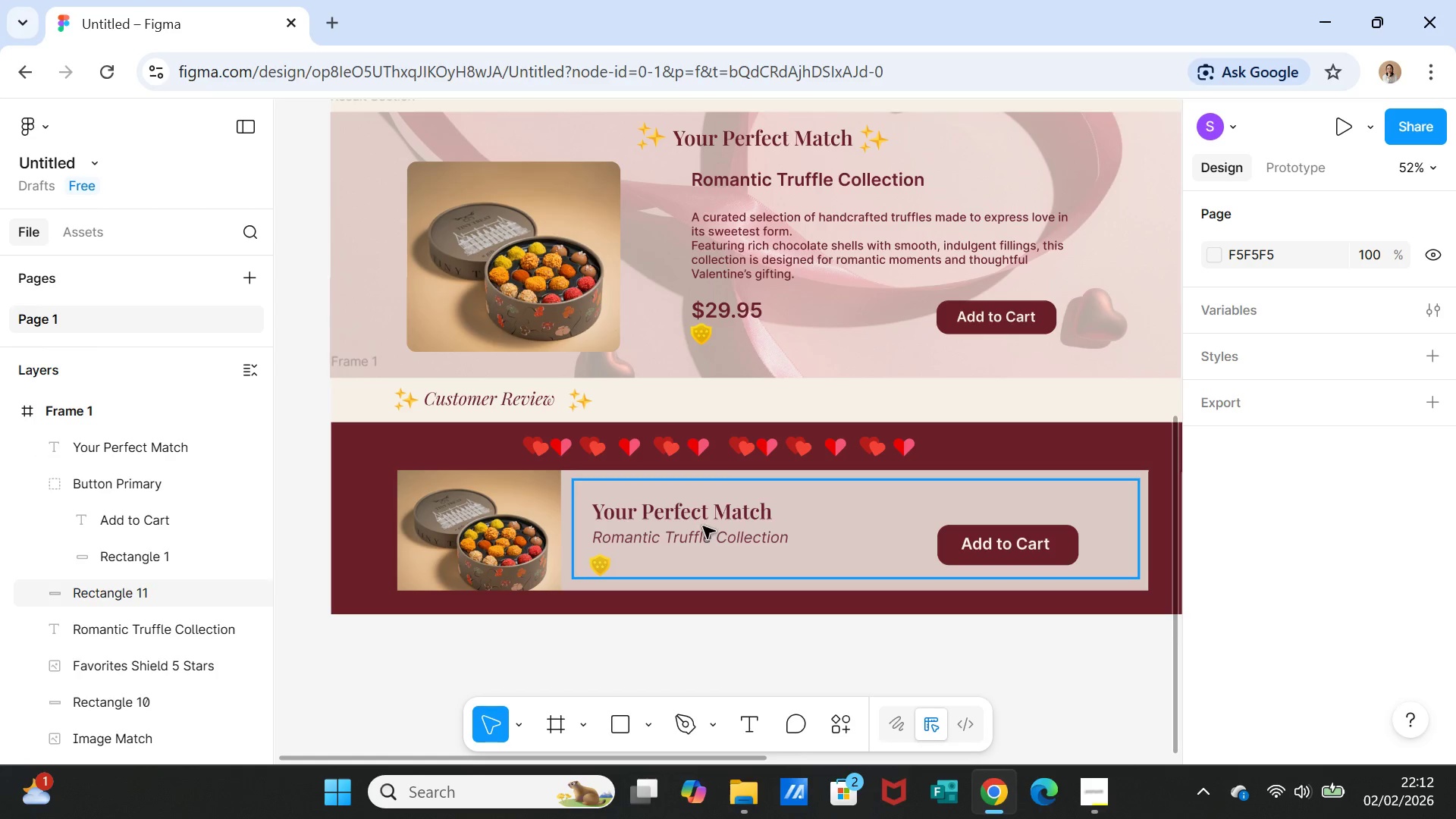 
left_click([702, 513])
 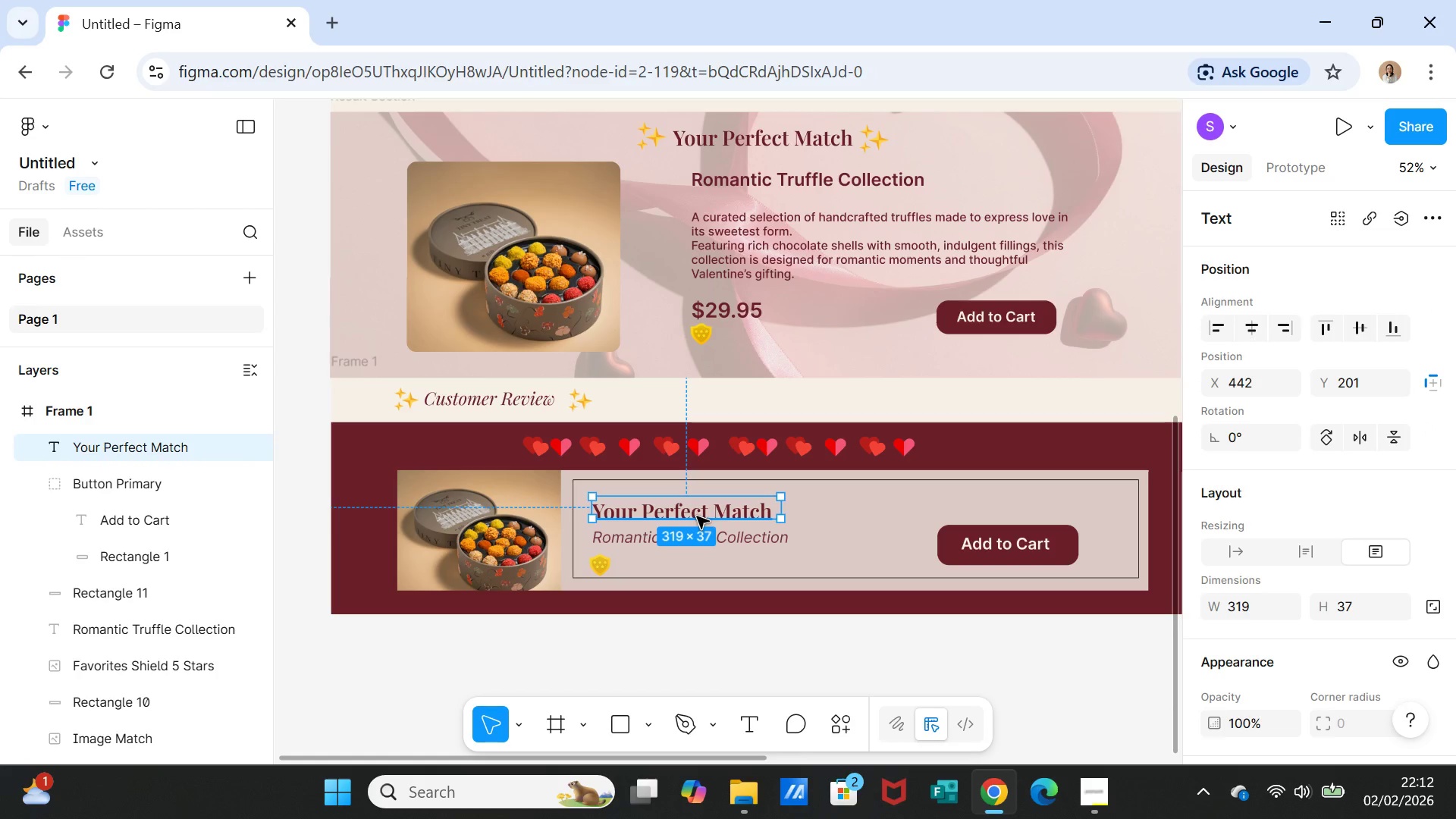 
hold_key(key=ShiftLeft, duration=1.95)
left_click([740, 535])
 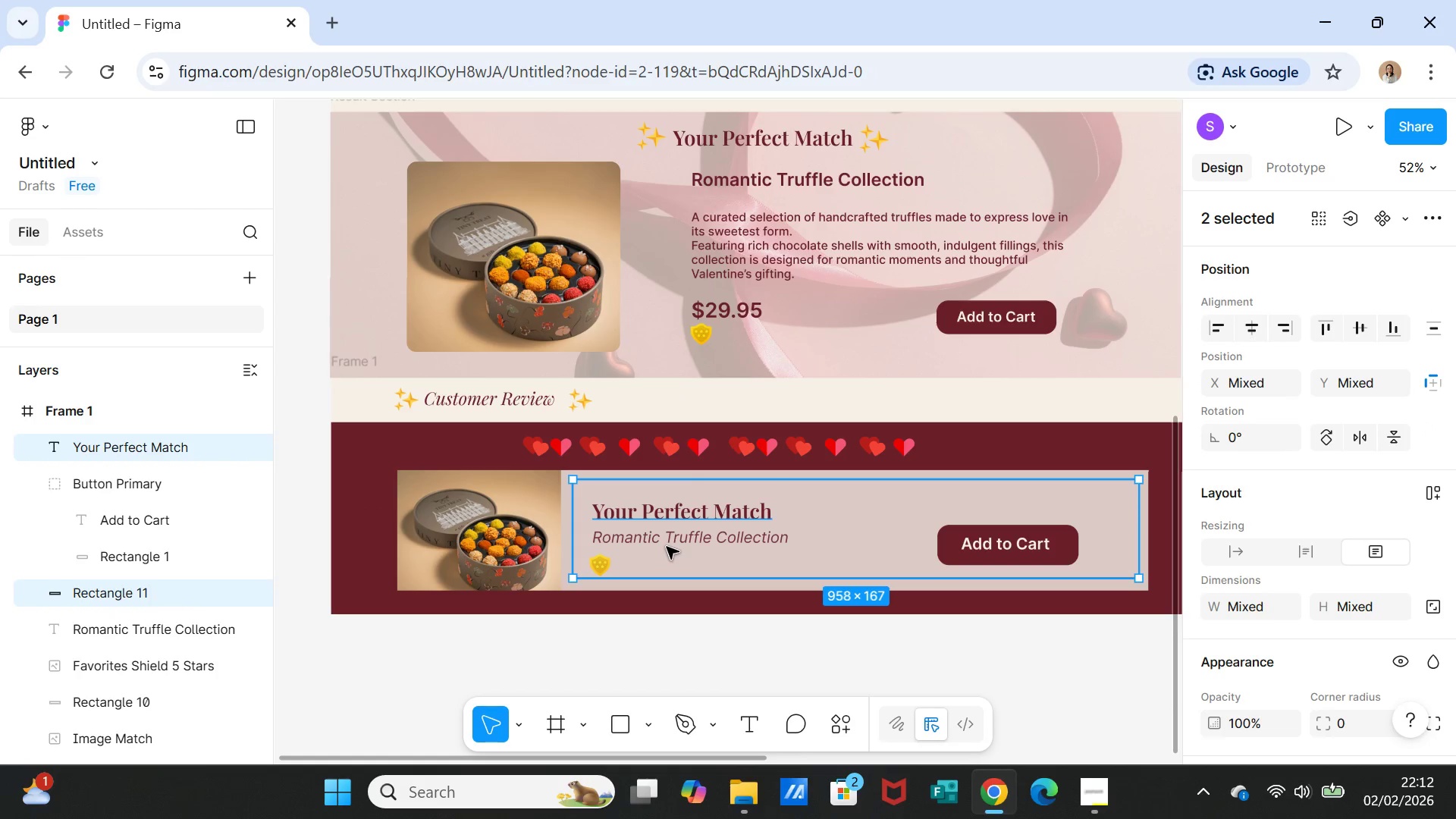 
left_click([660, 541])
 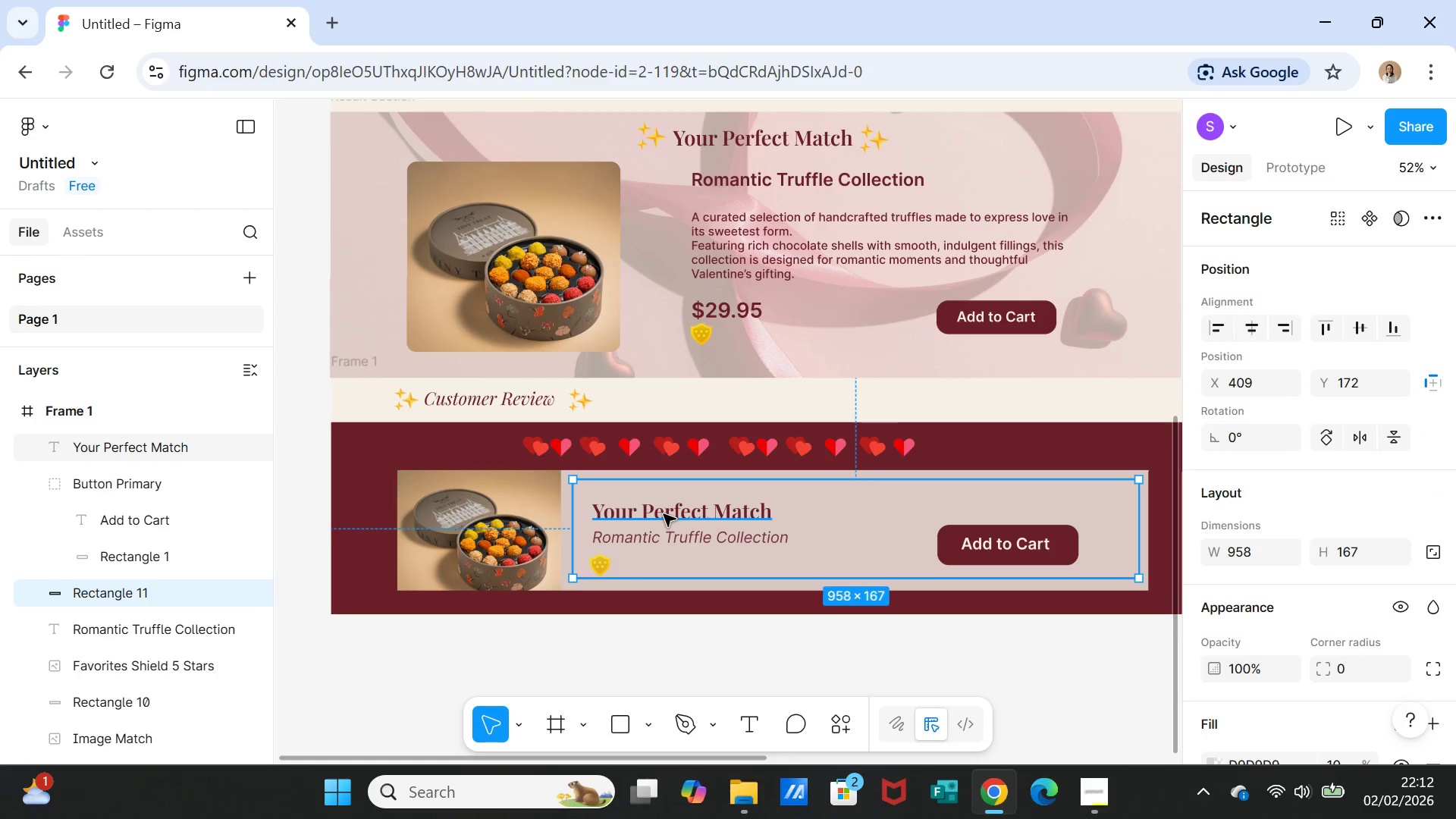 
left_click([664, 513])
 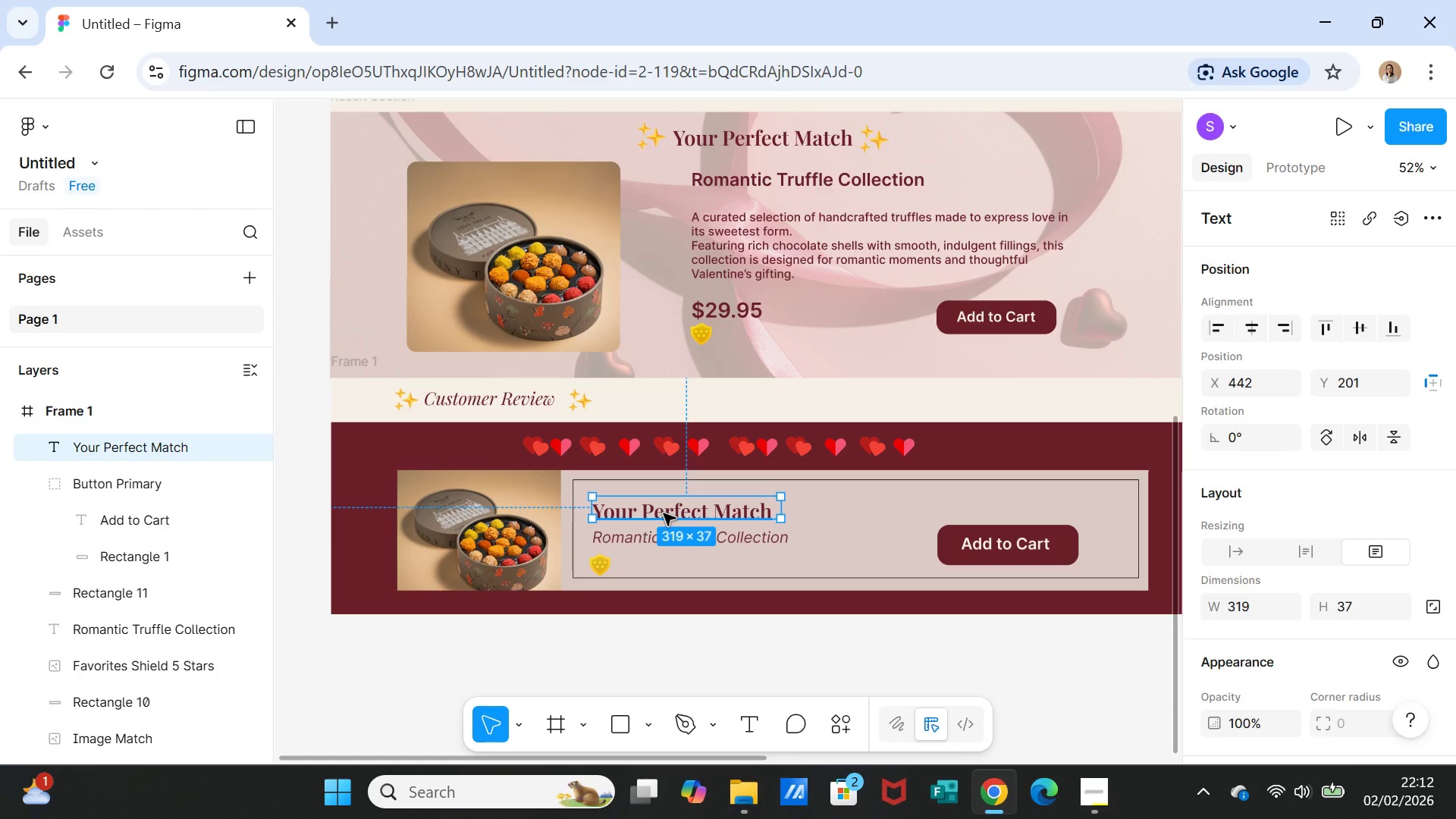 
hold_key(key=ShiftLeft, duration=1.59)
left_click([628, 543])
 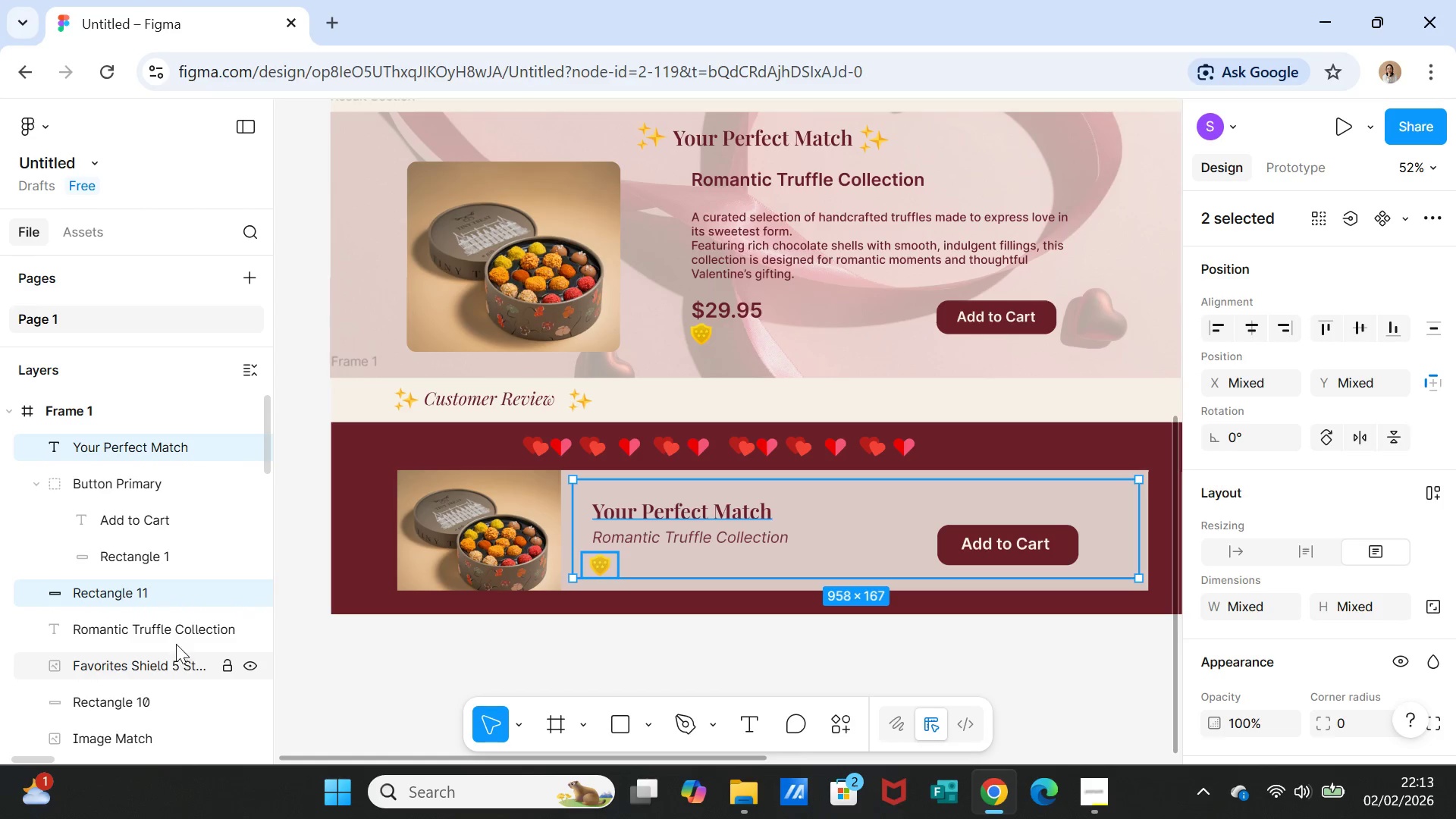 
left_click_drag(start_coordinate=[171, 622], to_coordinate=[170, 478])
 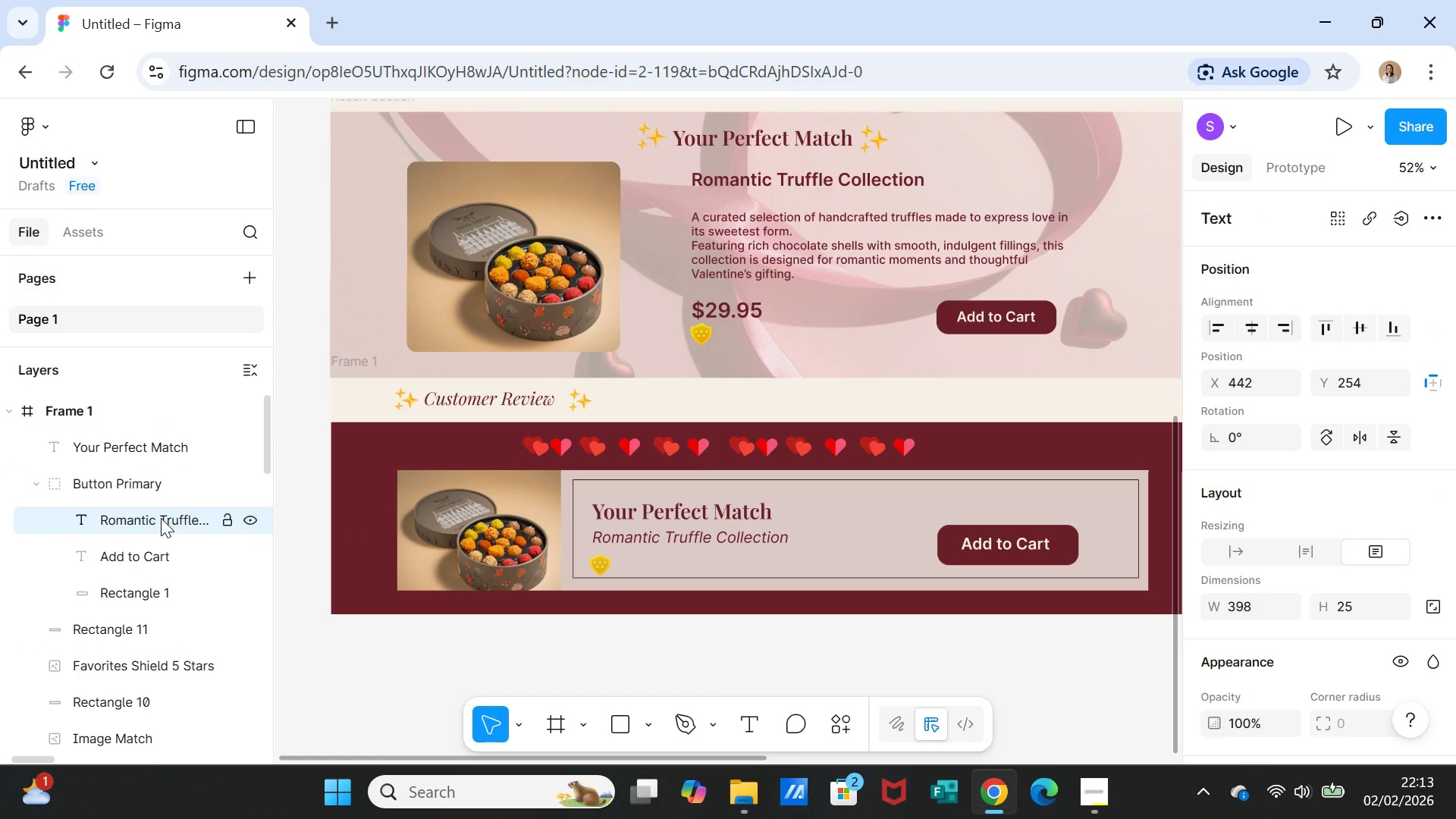 
left_click_drag(start_coordinate=[161, 520], to_coordinate=[161, 481])
 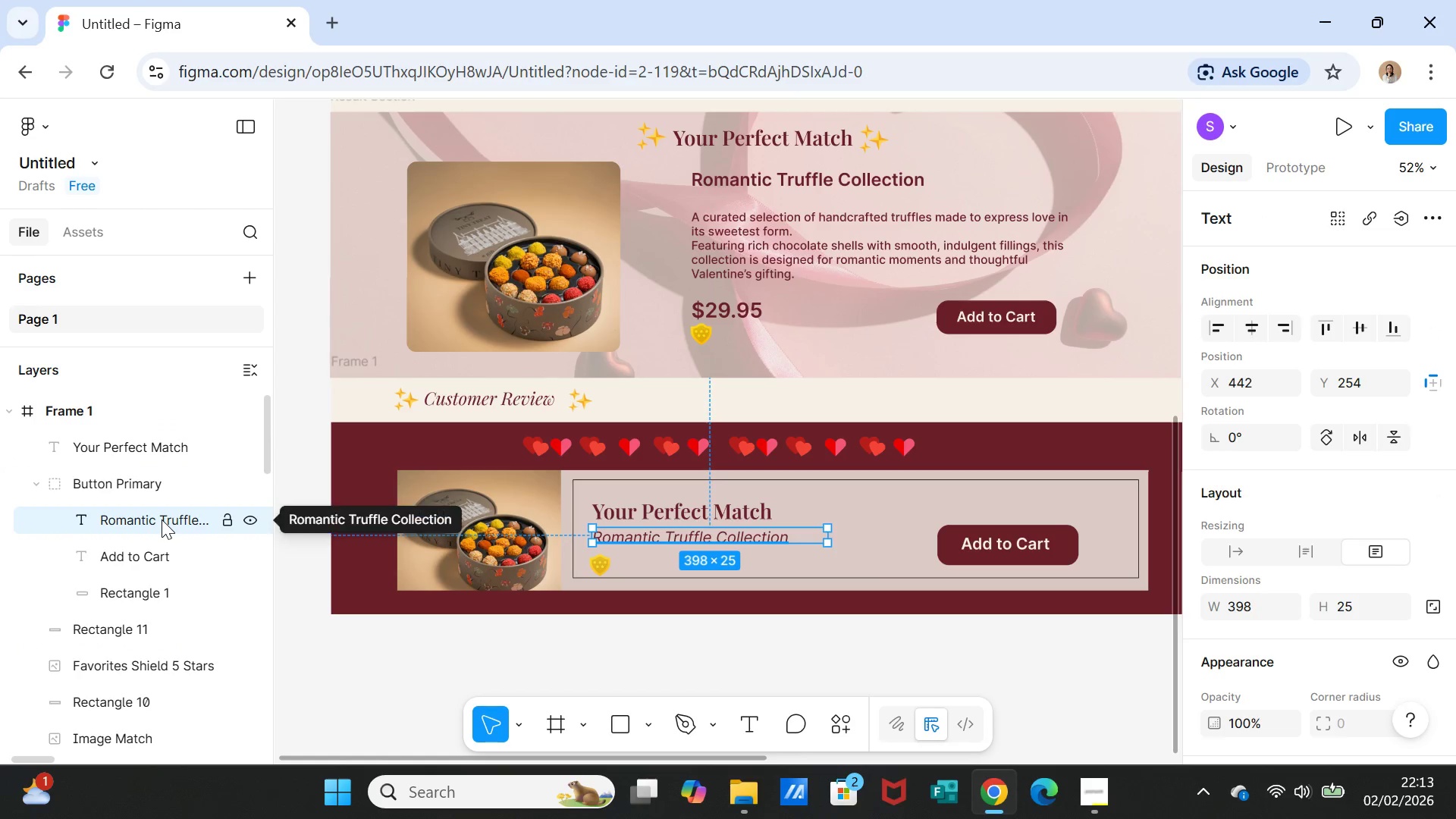 
left_click_drag(start_coordinate=[162, 519], to_coordinate=[162, 453])
 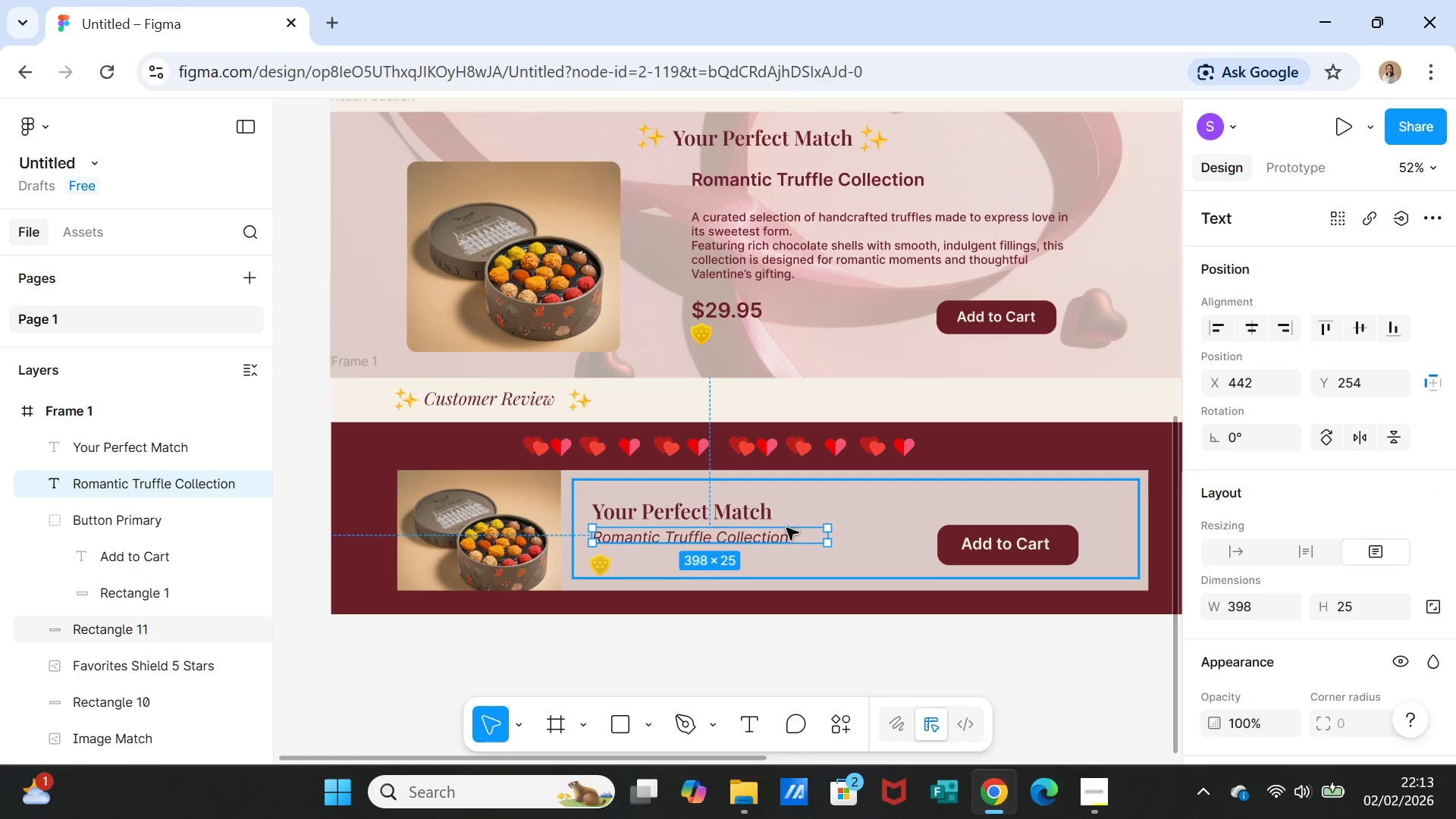 
left_click([743, 512])
 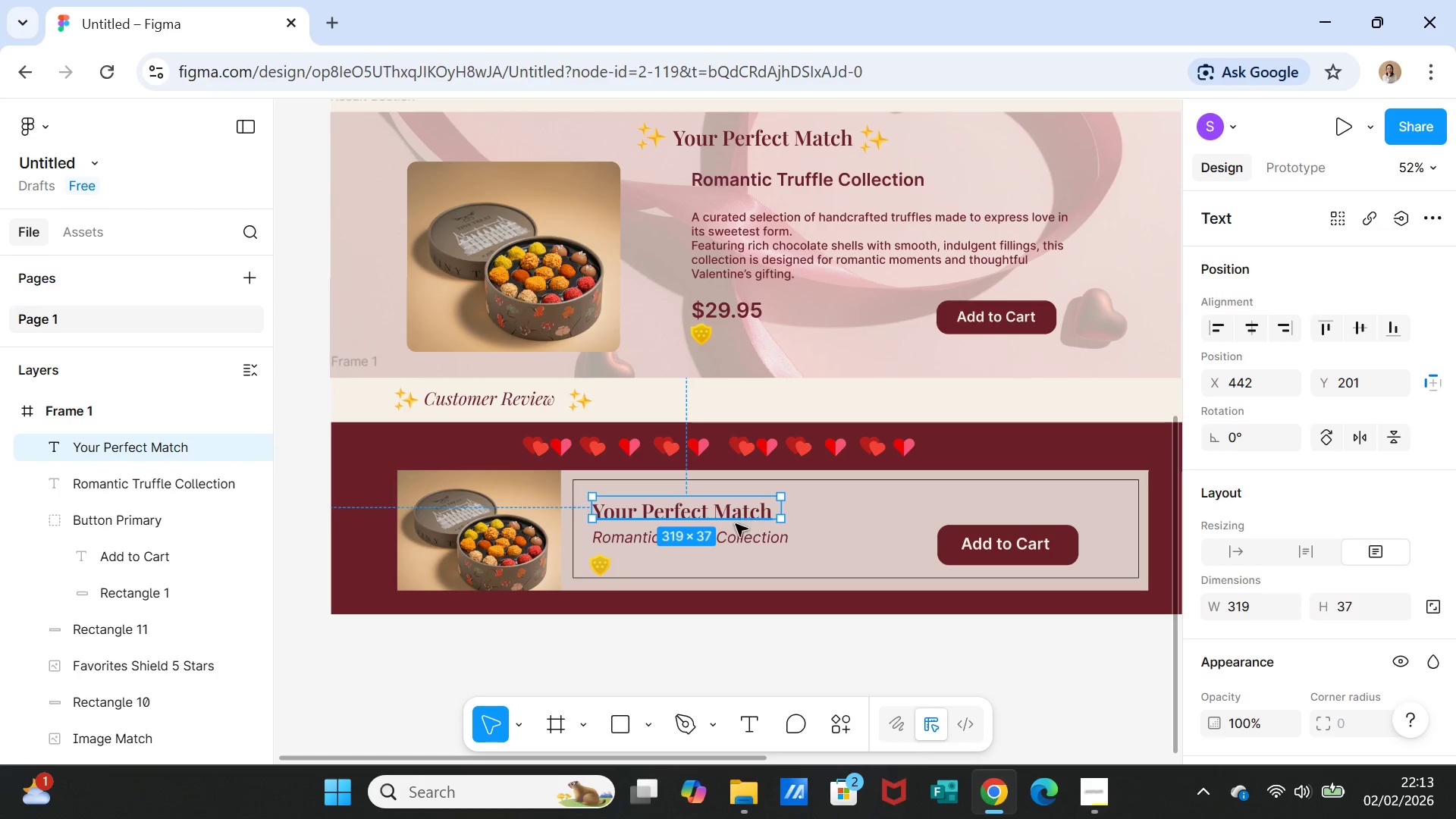 
hold_key(key=ShiftLeft, duration=2.14)
left_click([731, 539])
 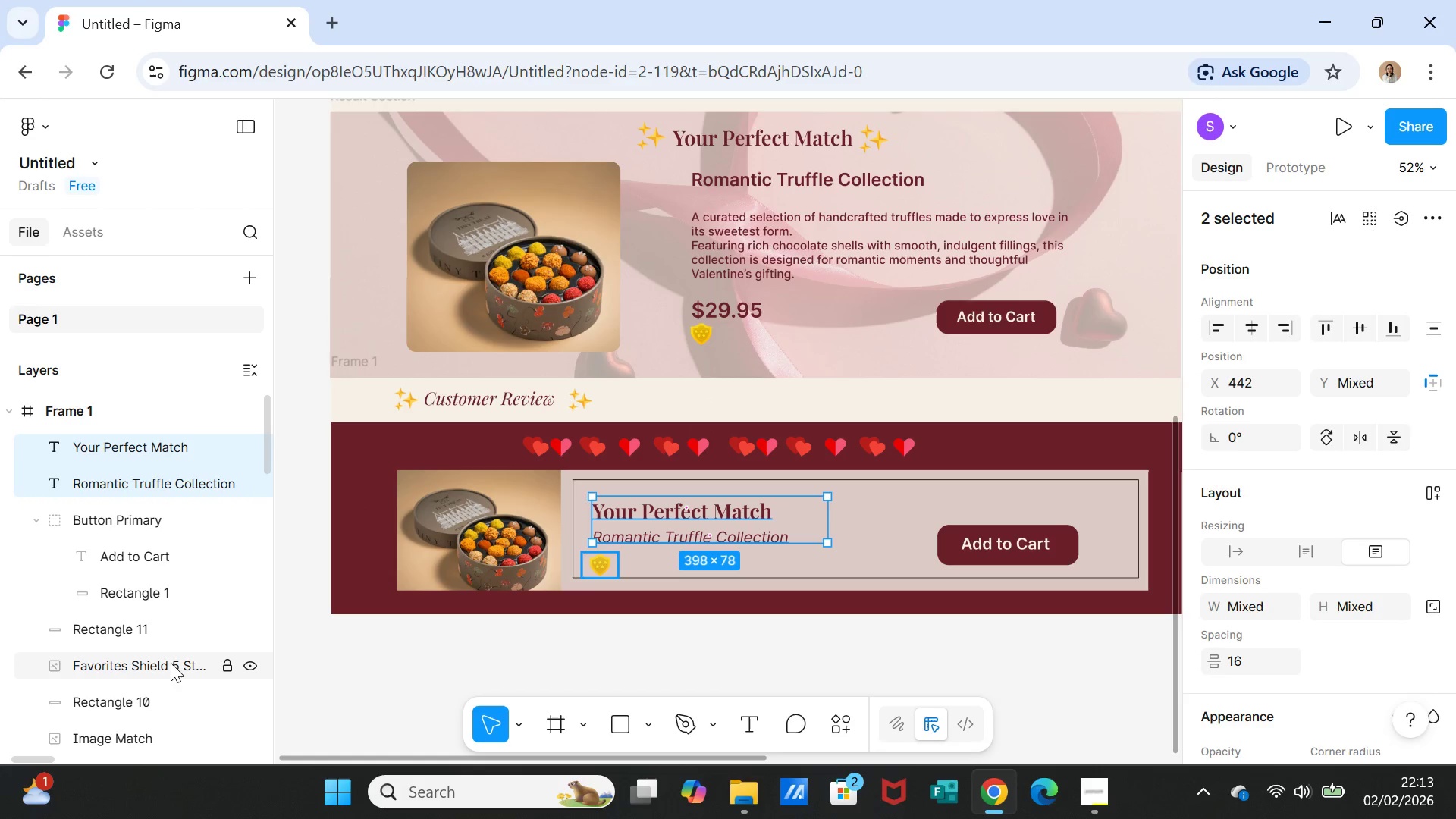 
scroll: coordinate [171, 667], scroll_direction: down, amount: 1.0
 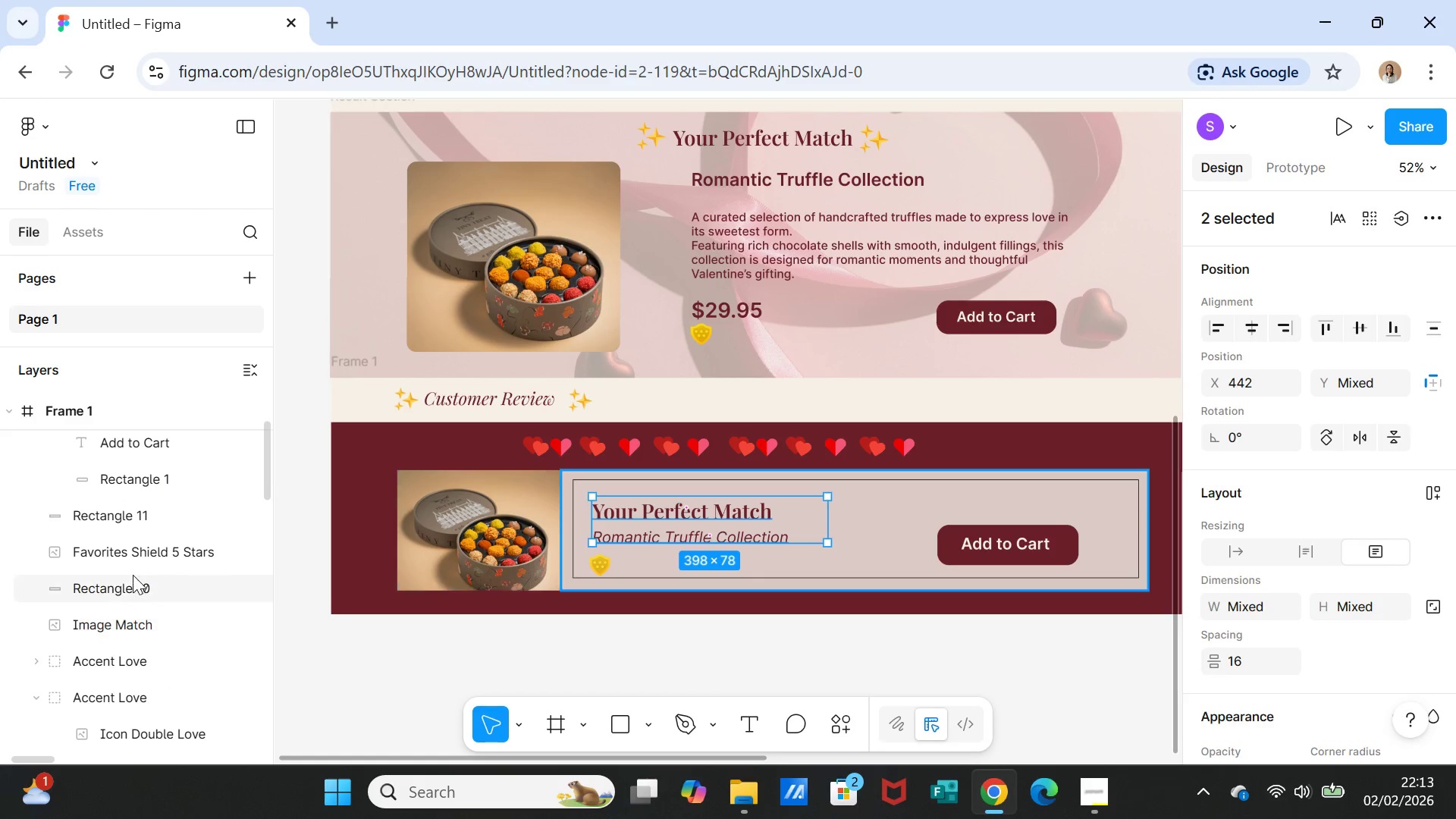 
left_click_drag(start_coordinate=[133, 554], to_coordinate=[152, 449])
 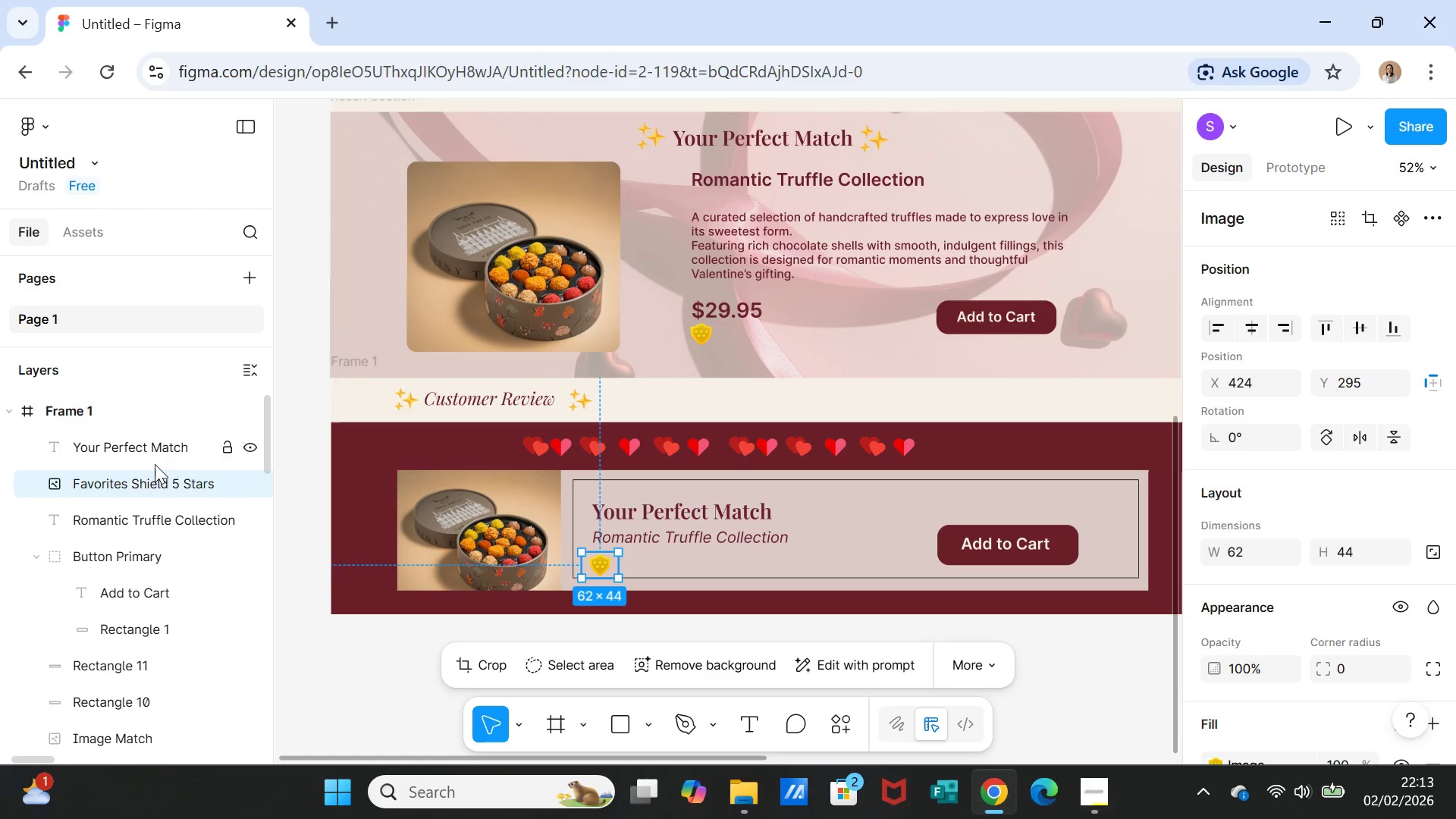 
scroll: coordinate [129, 452], scroll_direction: up, amount: 3.0
 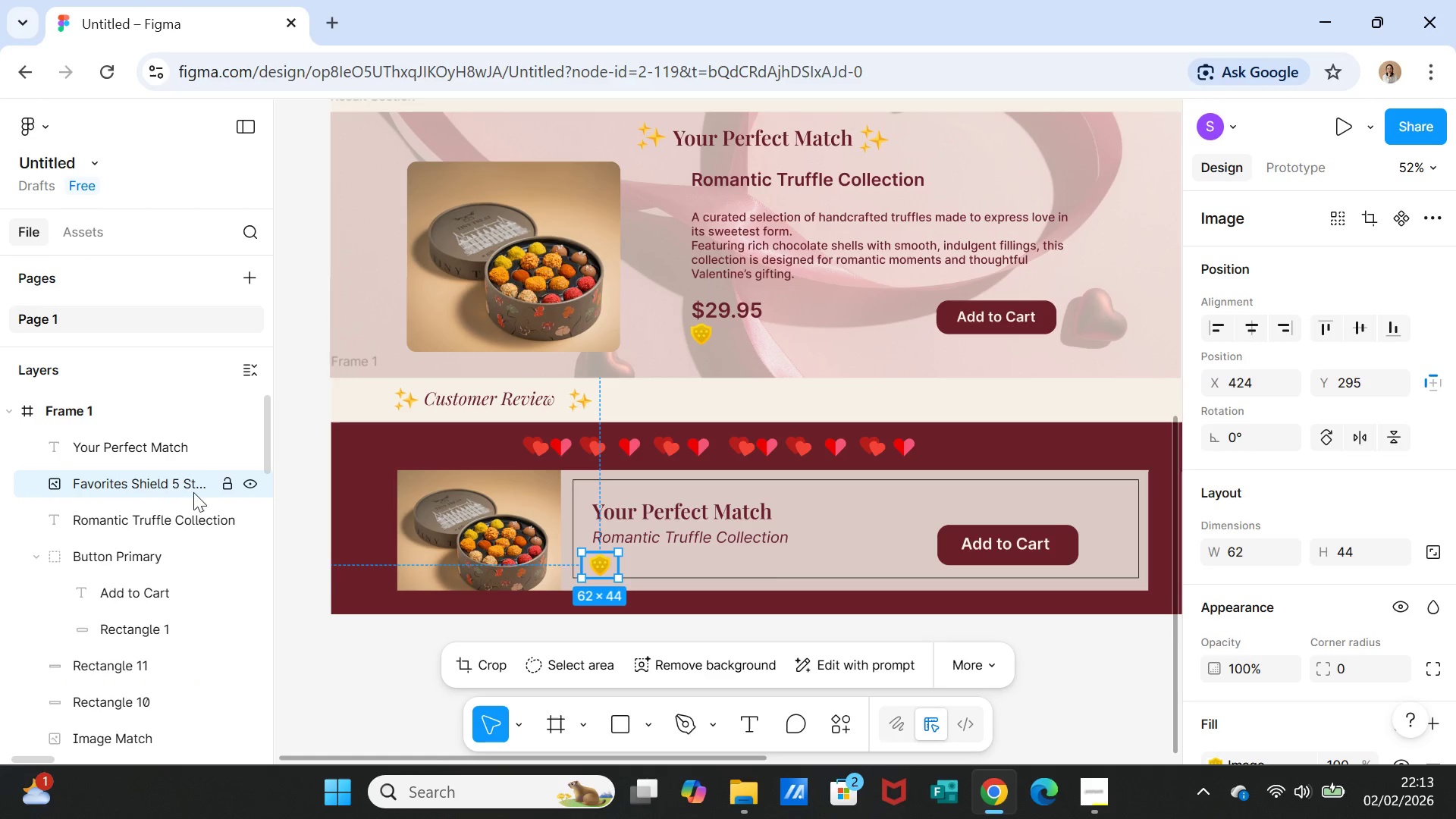 
left_click([748, 513])
 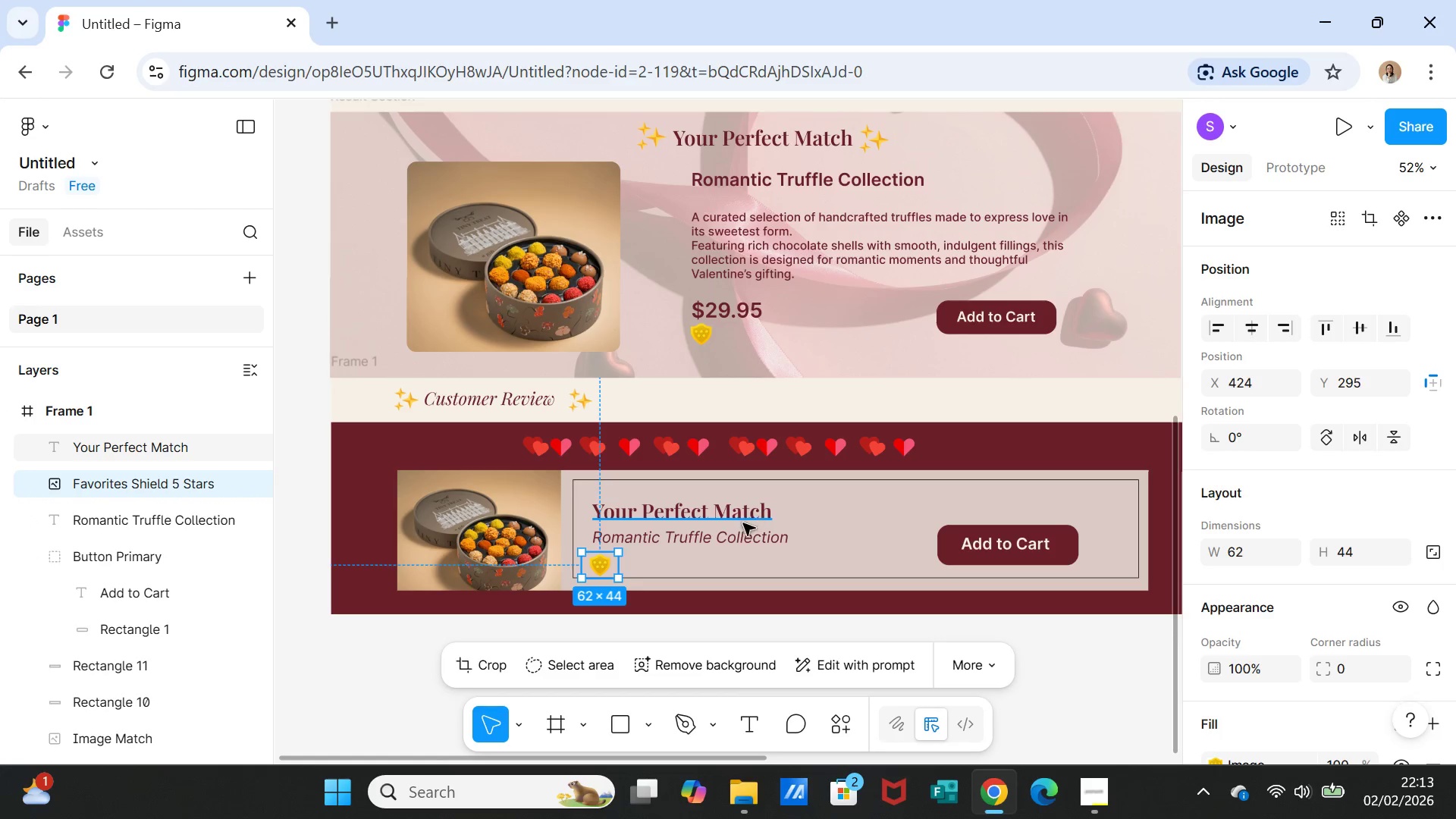 
hold_key(key=ShiftLeft, duration=2.28)
left_click([731, 537])
 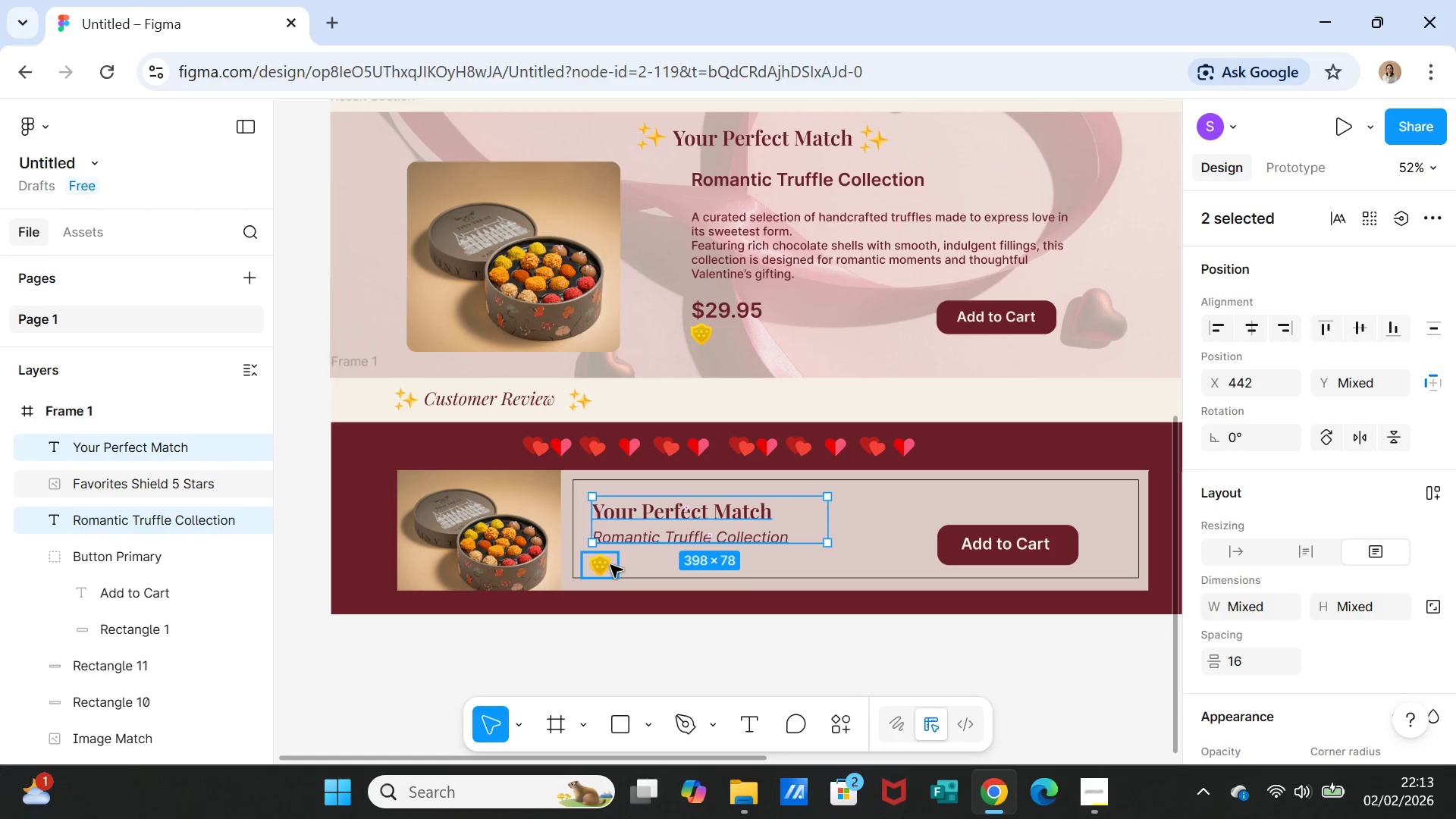 
left_click([609, 565])
 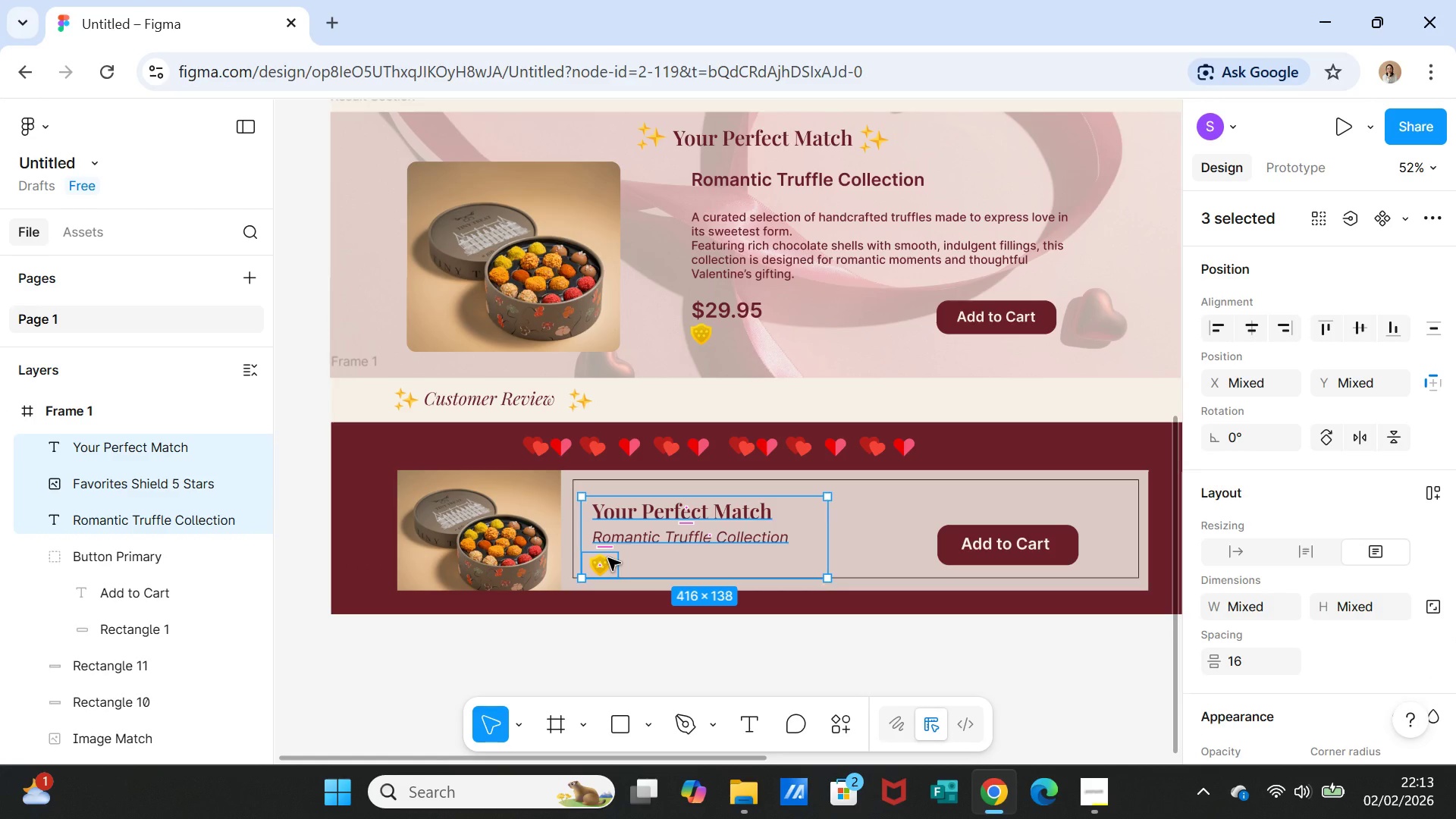 
right_click([608, 558])
 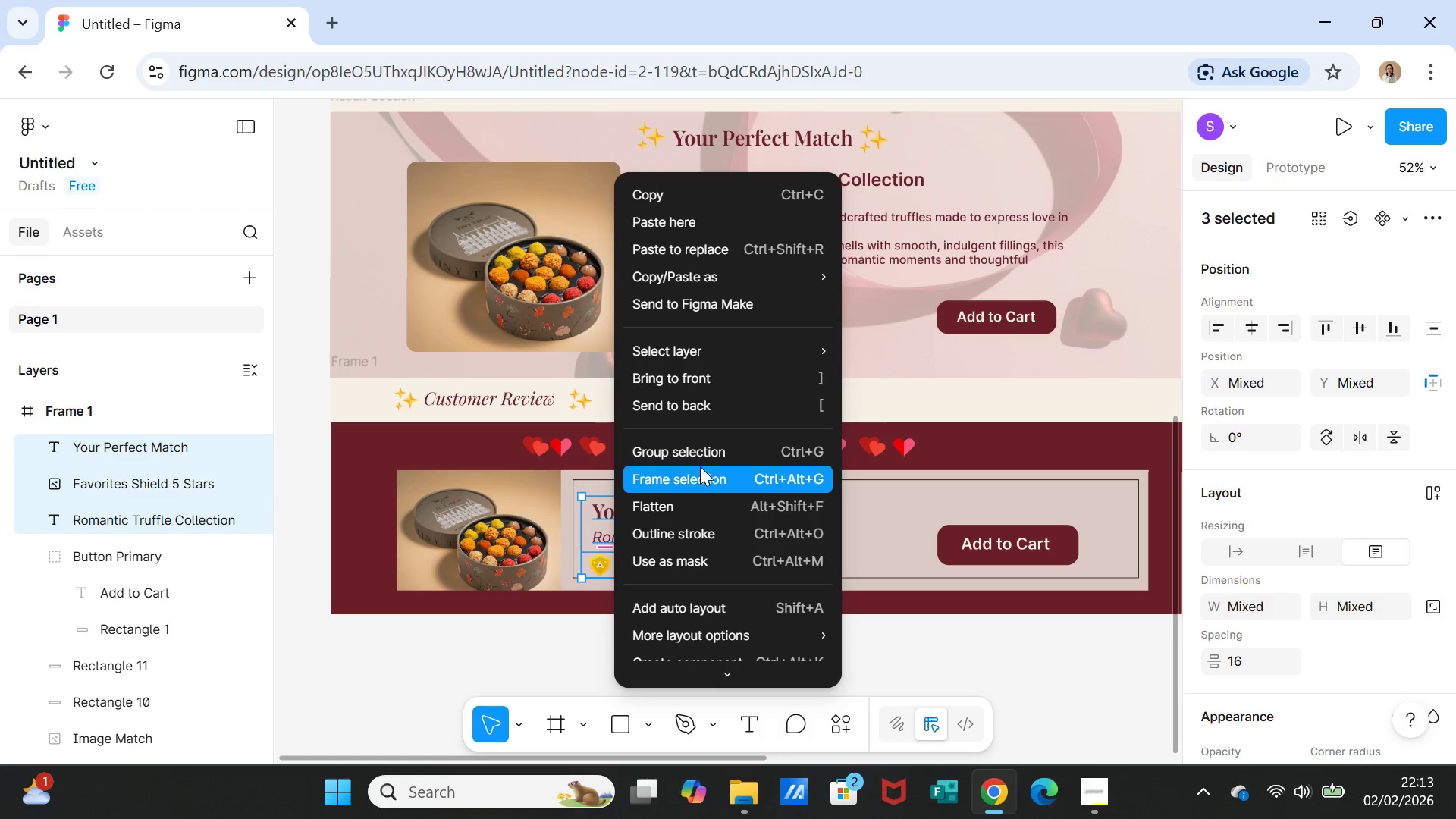 
left_click([699, 453])
 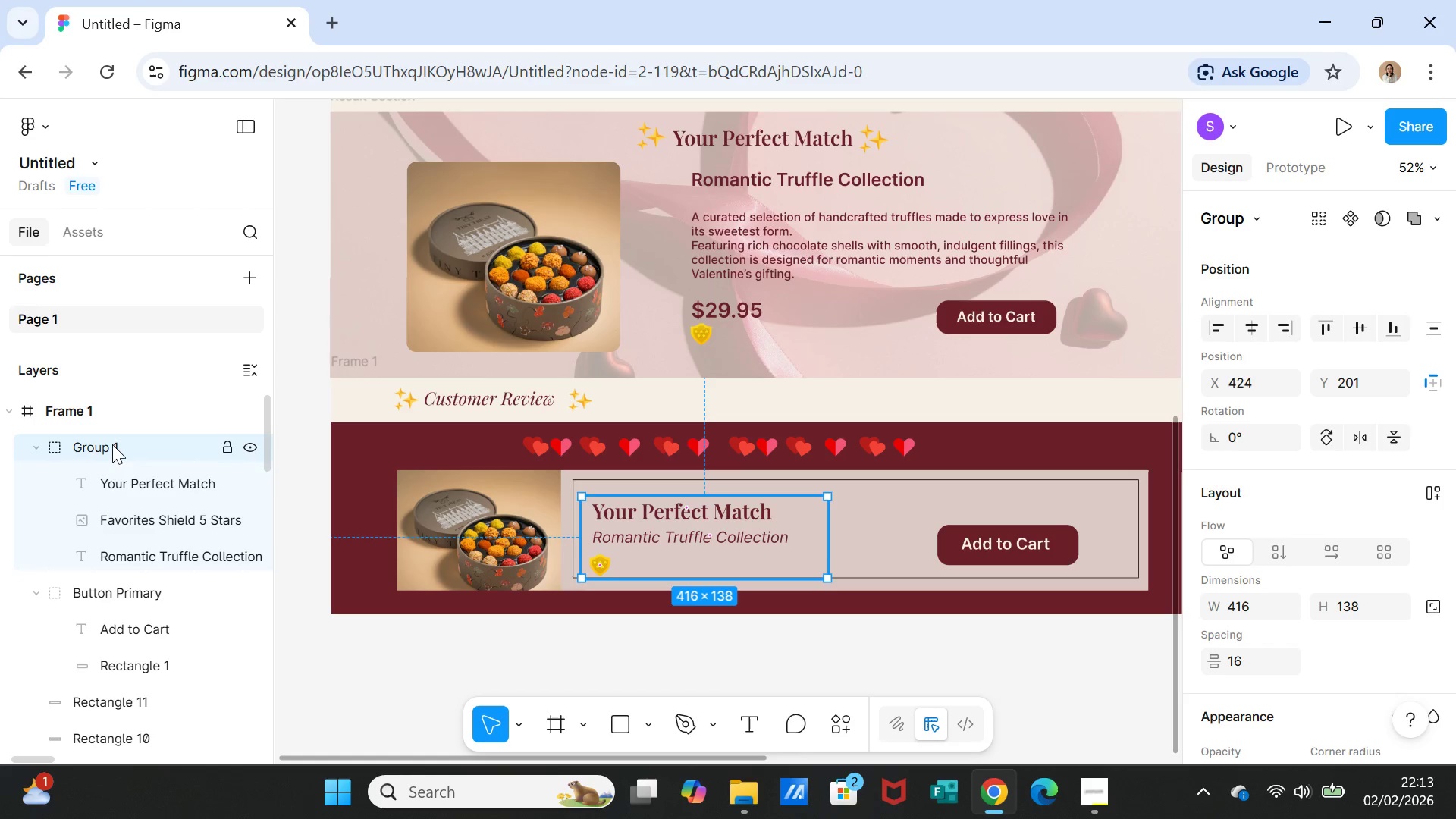 
double_click([108, 443])
 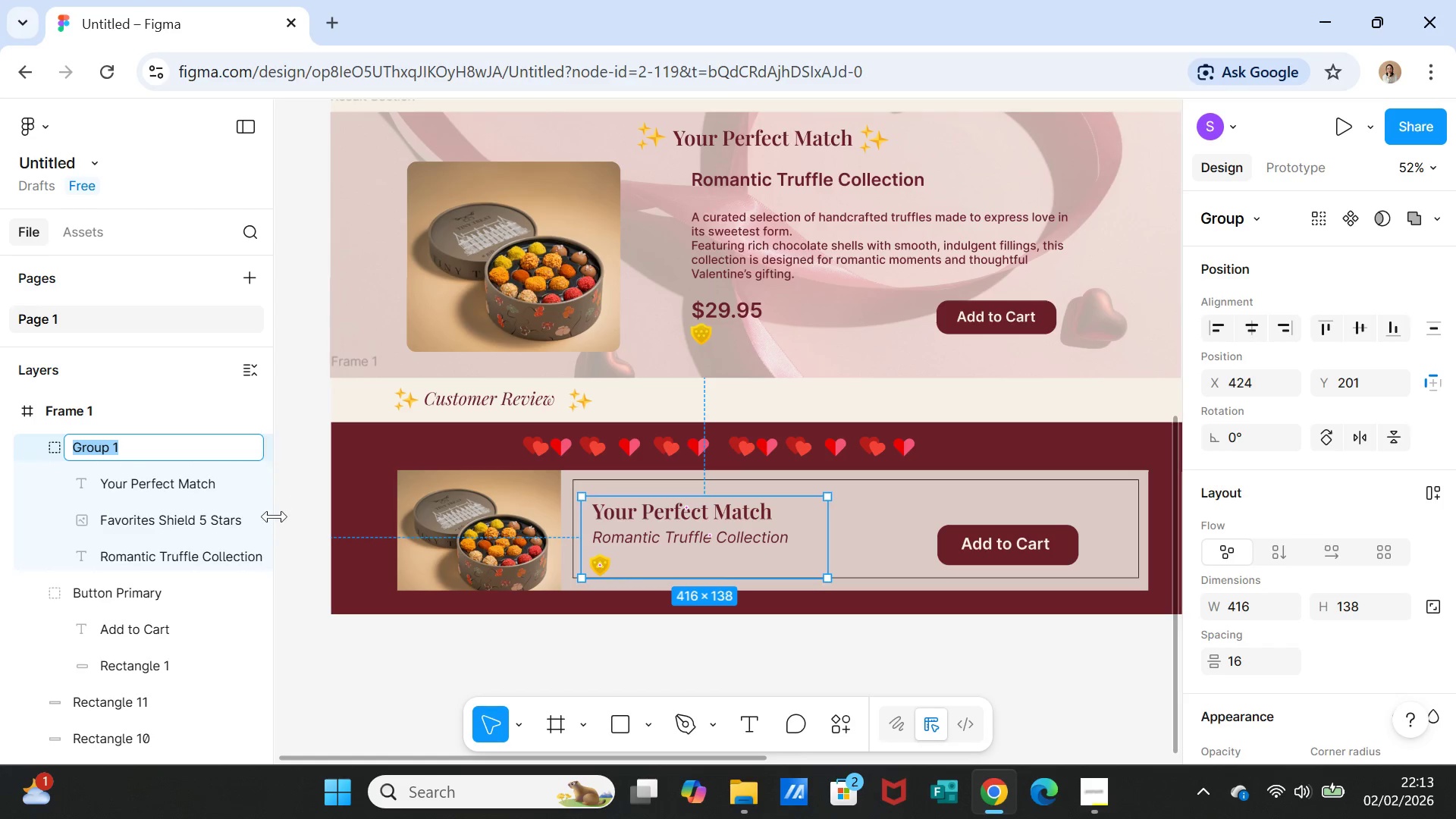 
key(CapsLock)
 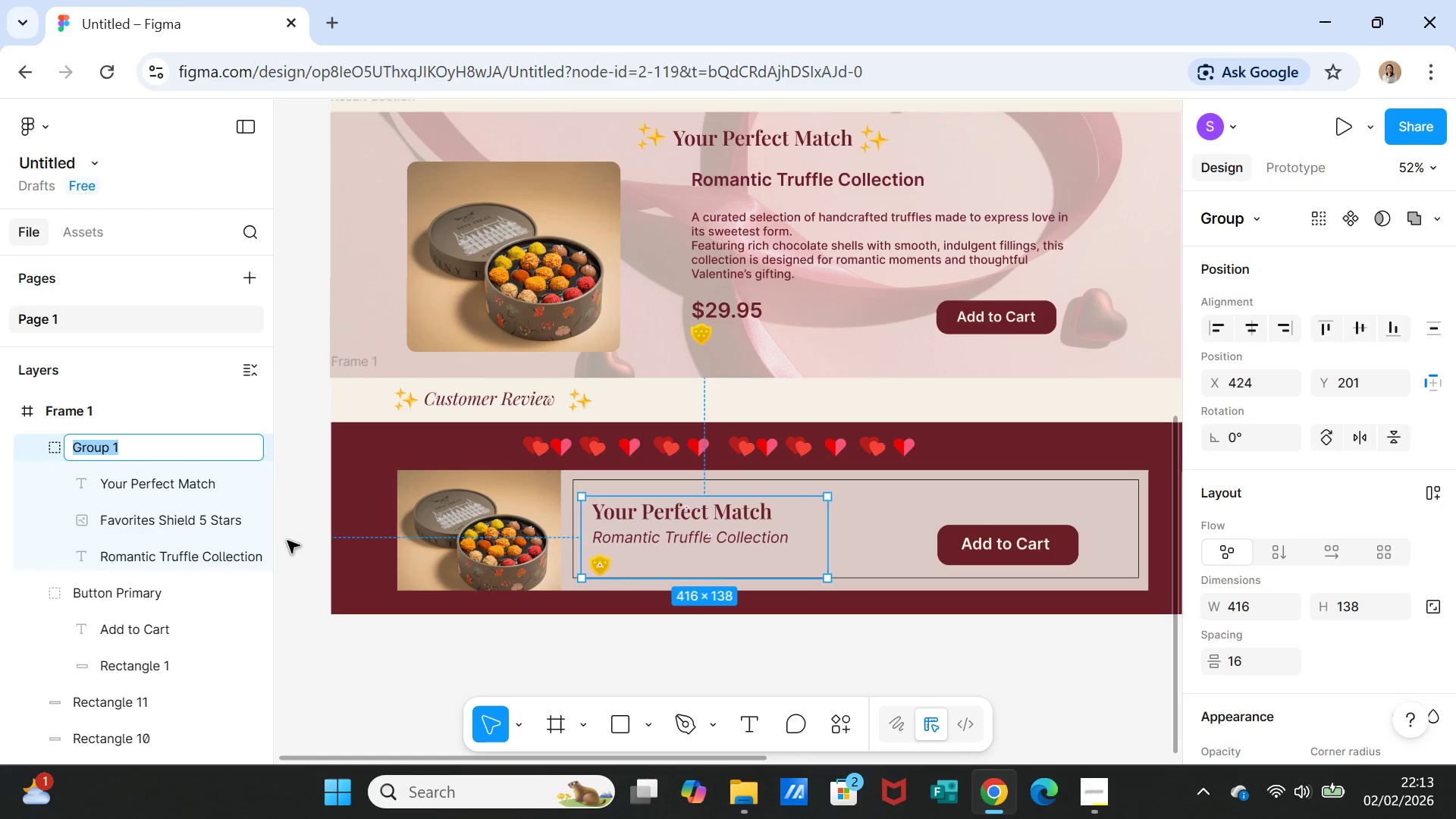 
type(Rei)
key(Backspace)
type(view Text)
 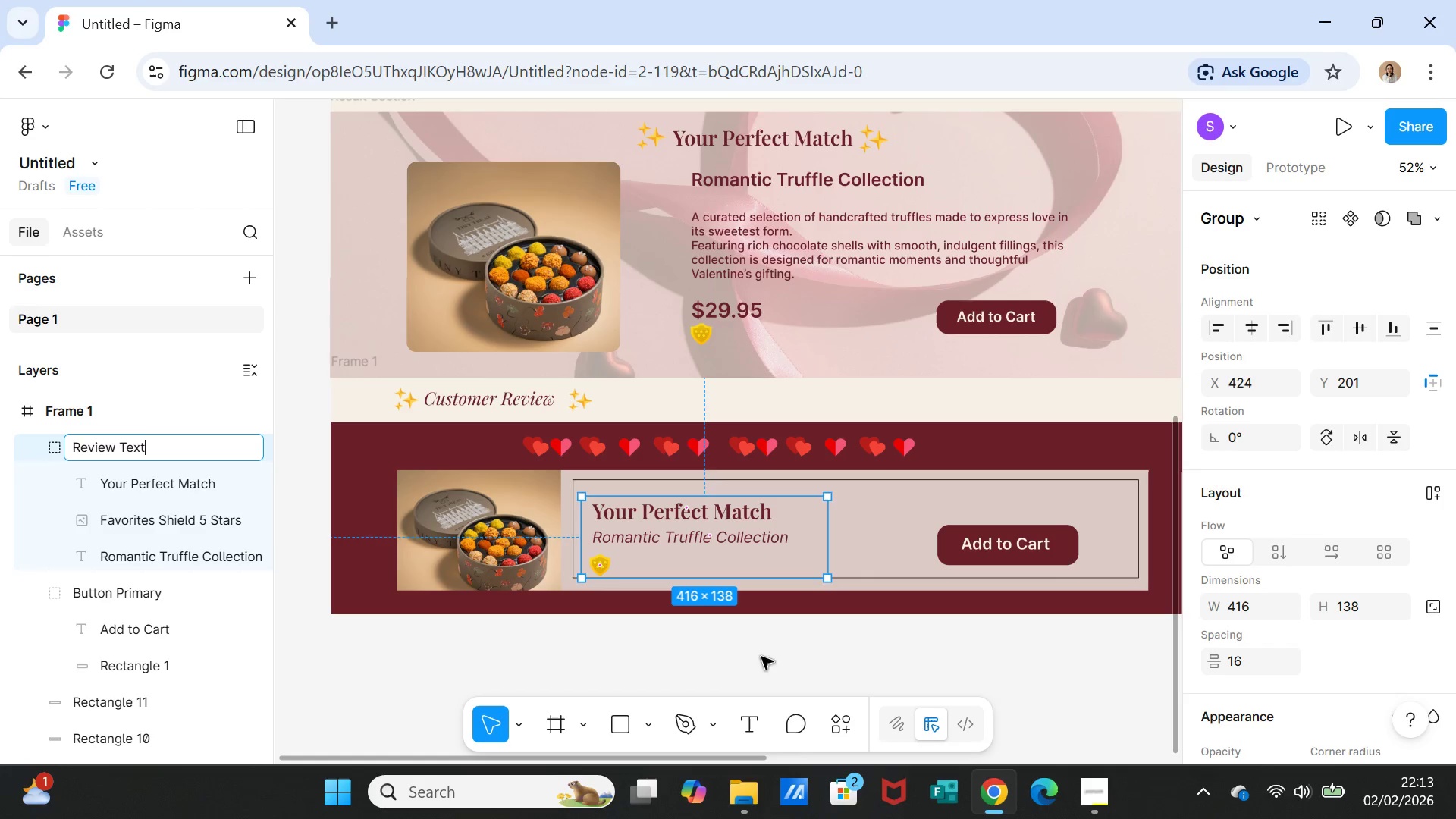 
left_click([905, 623])
 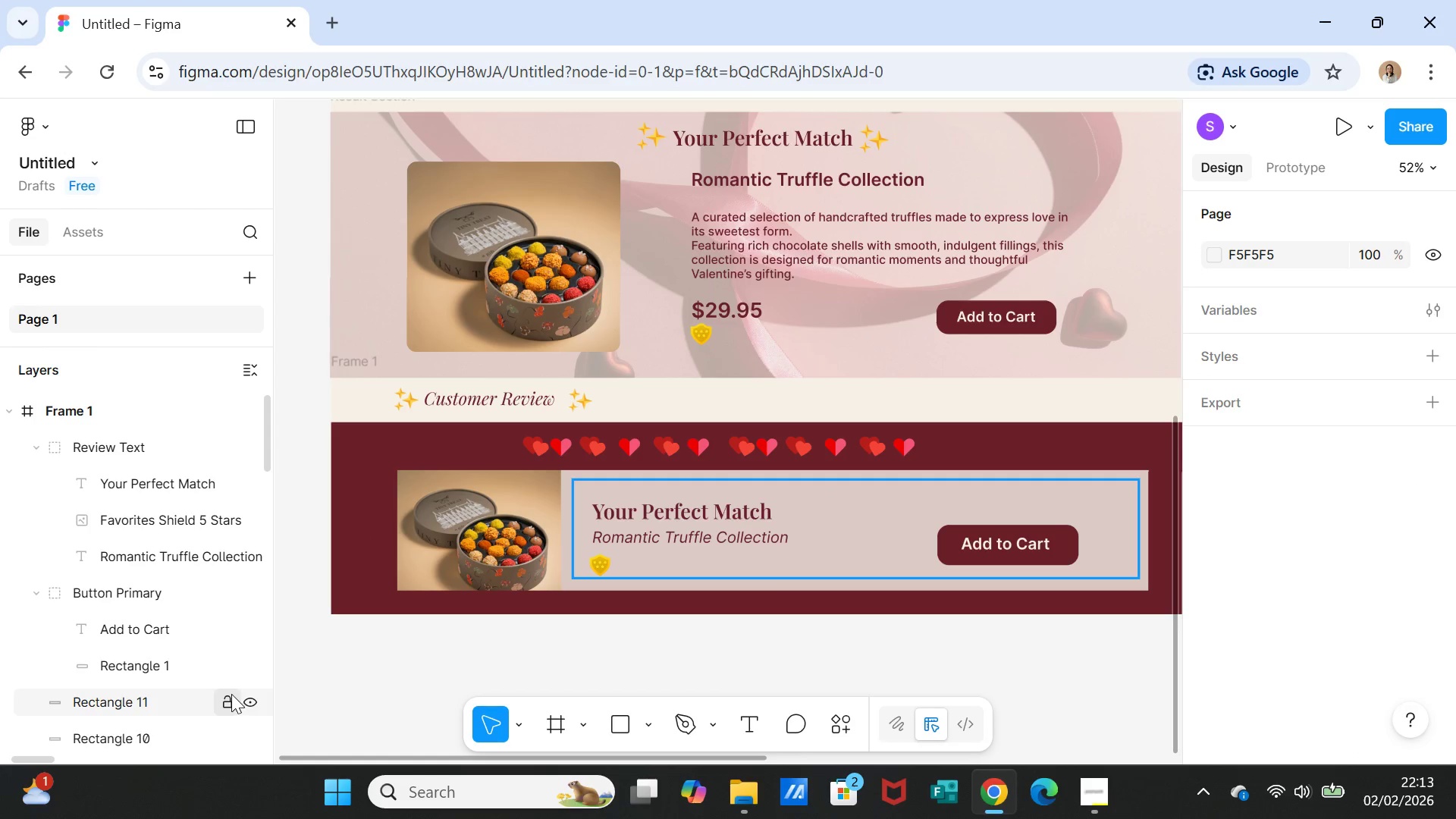 
left_click([142, 698])
 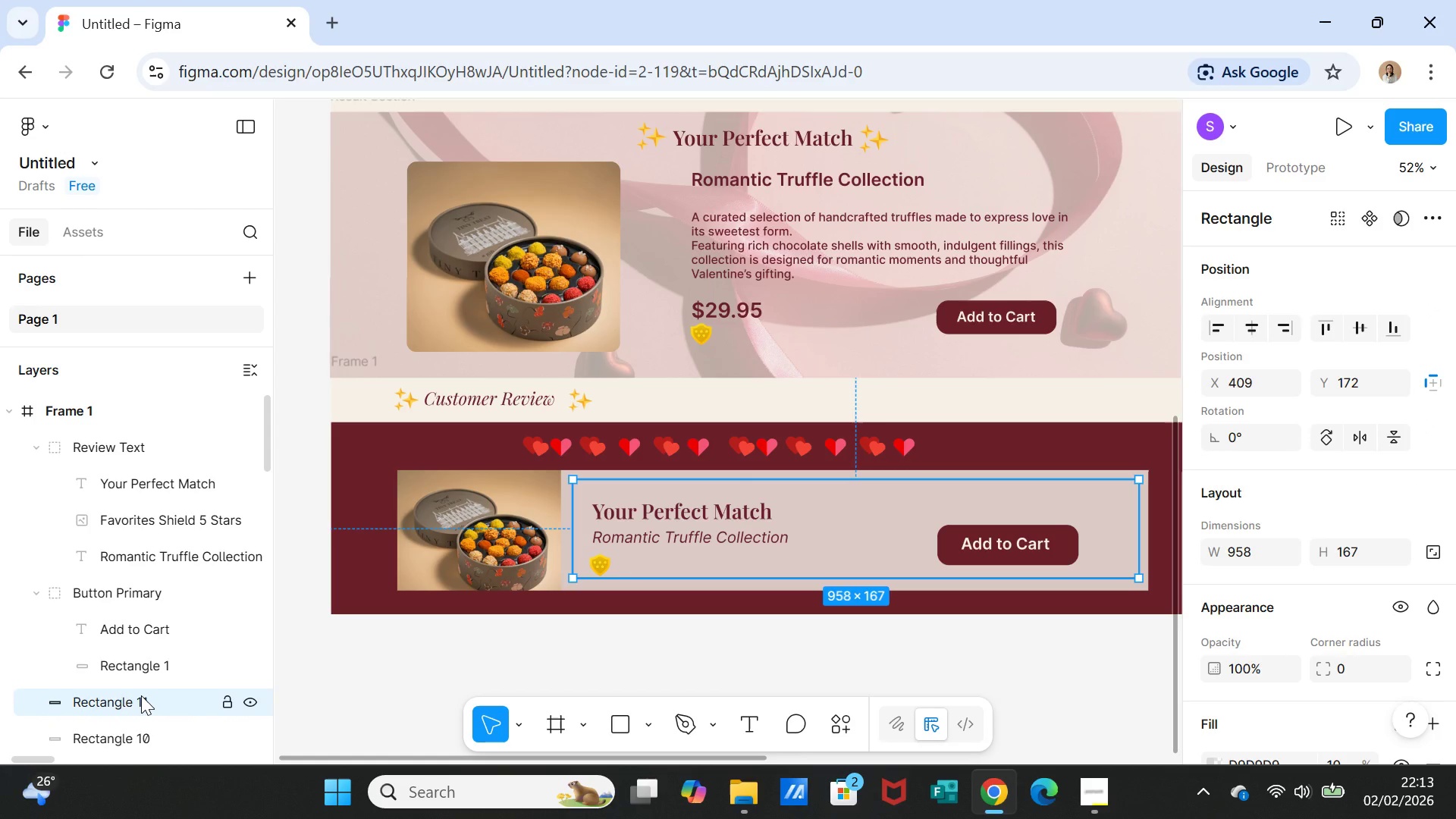 
scroll: coordinate [141, 695], scroll_direction: down, amount: 1.0
 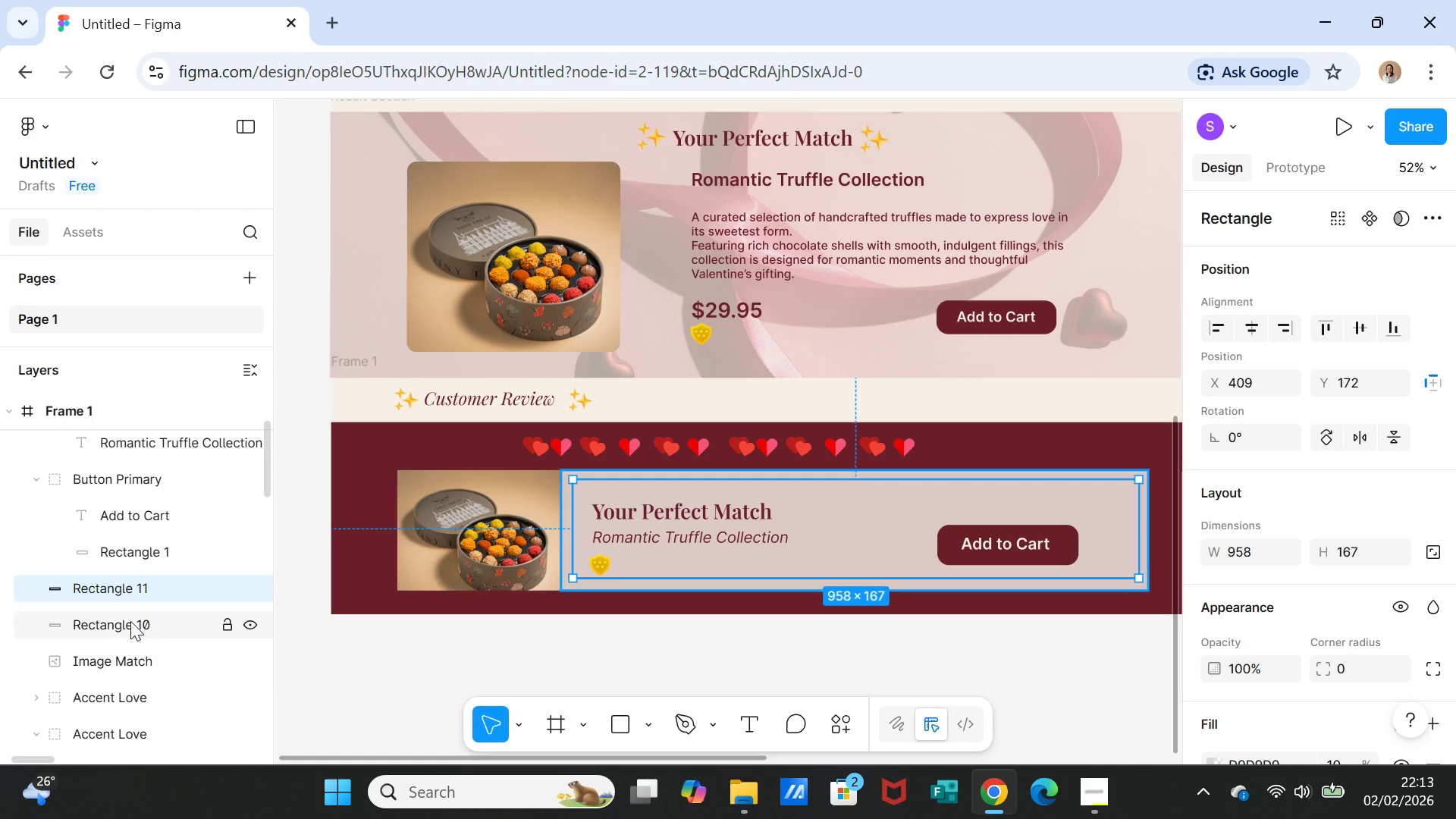 
left_click([130, 618])
 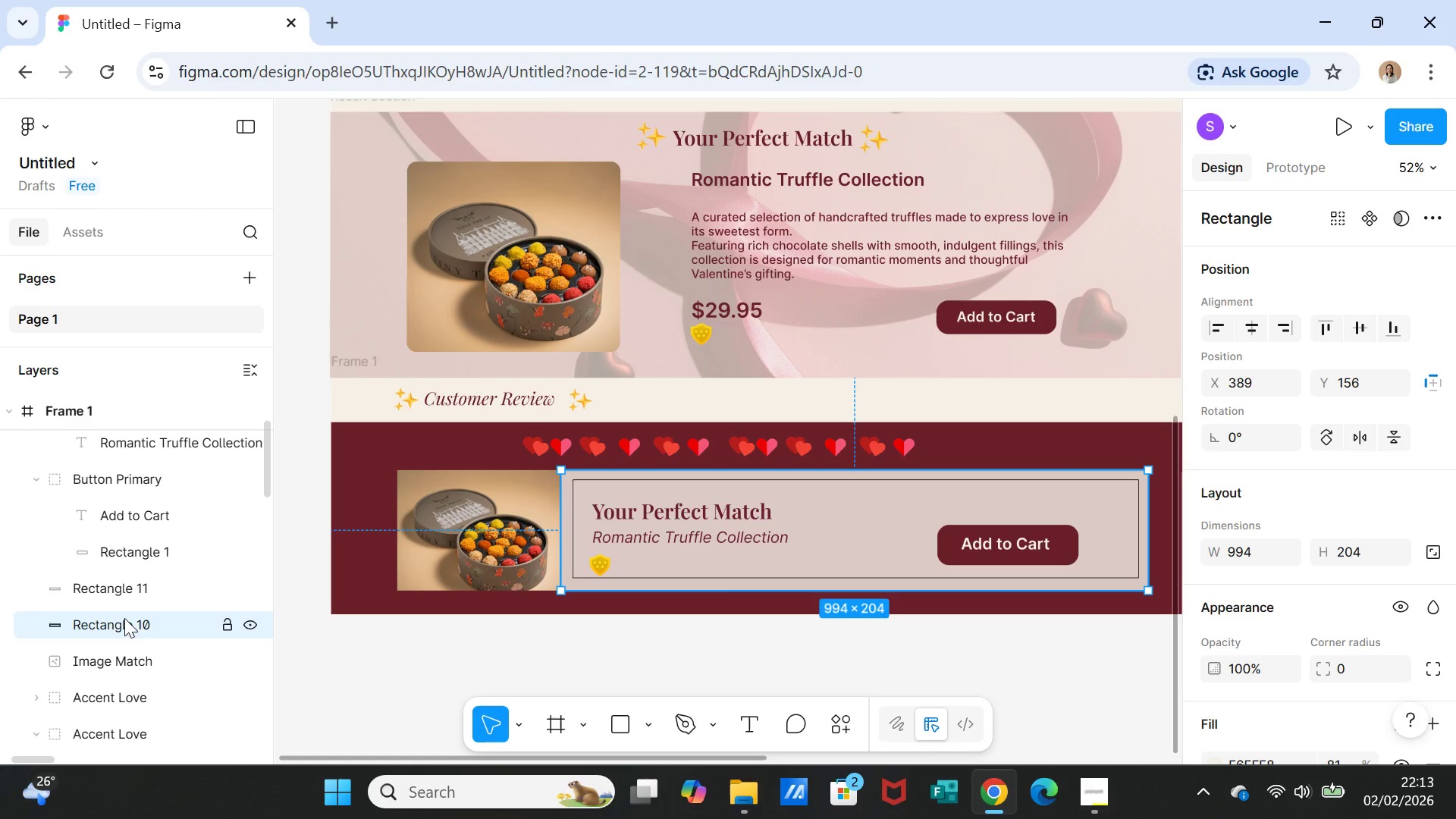 
hold_key(key=ShiftLeft, duration=1.62)
left_click([122, 587])
 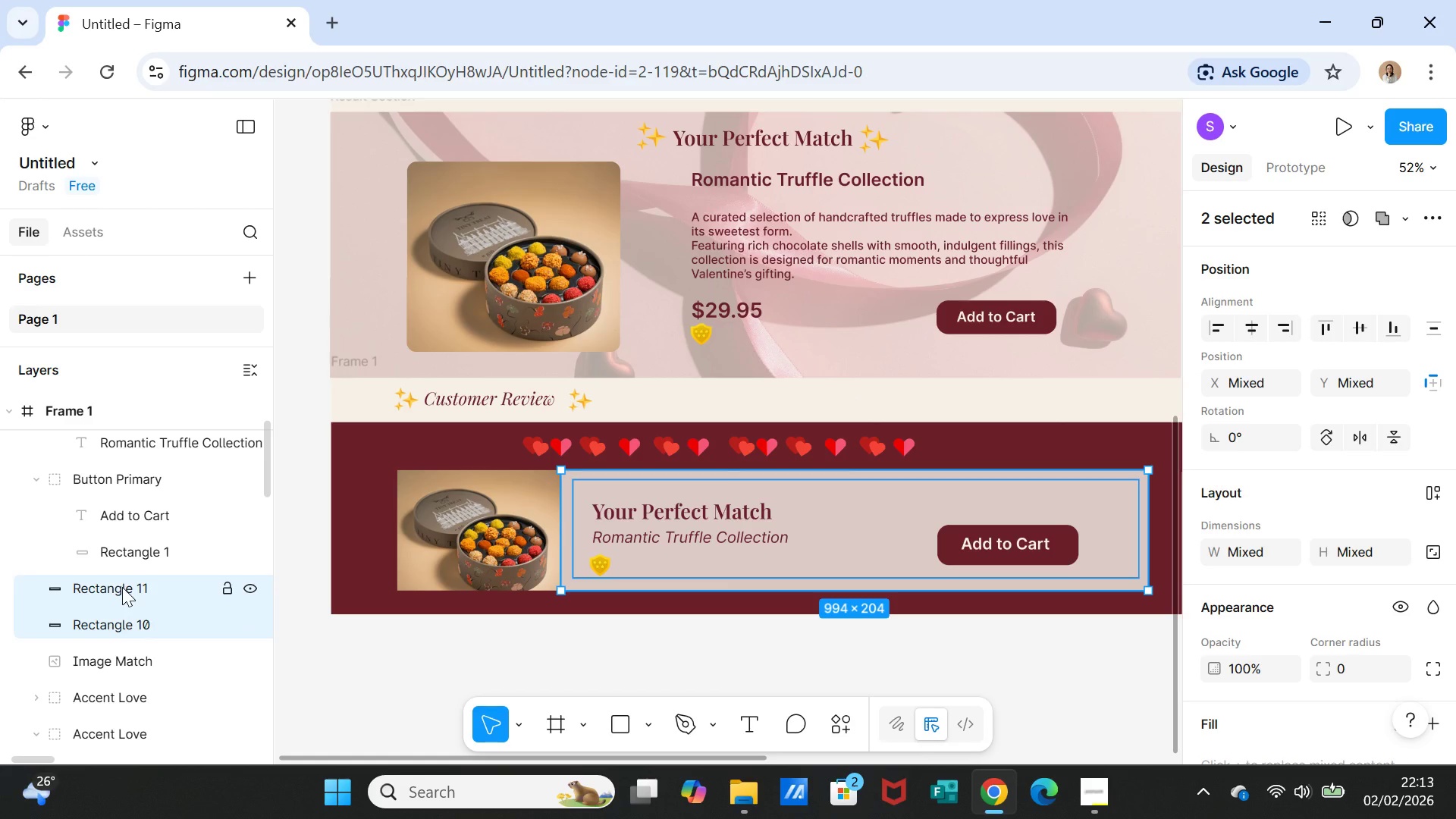 
hold_key(key=ShiftLeft, duration=1.06)
 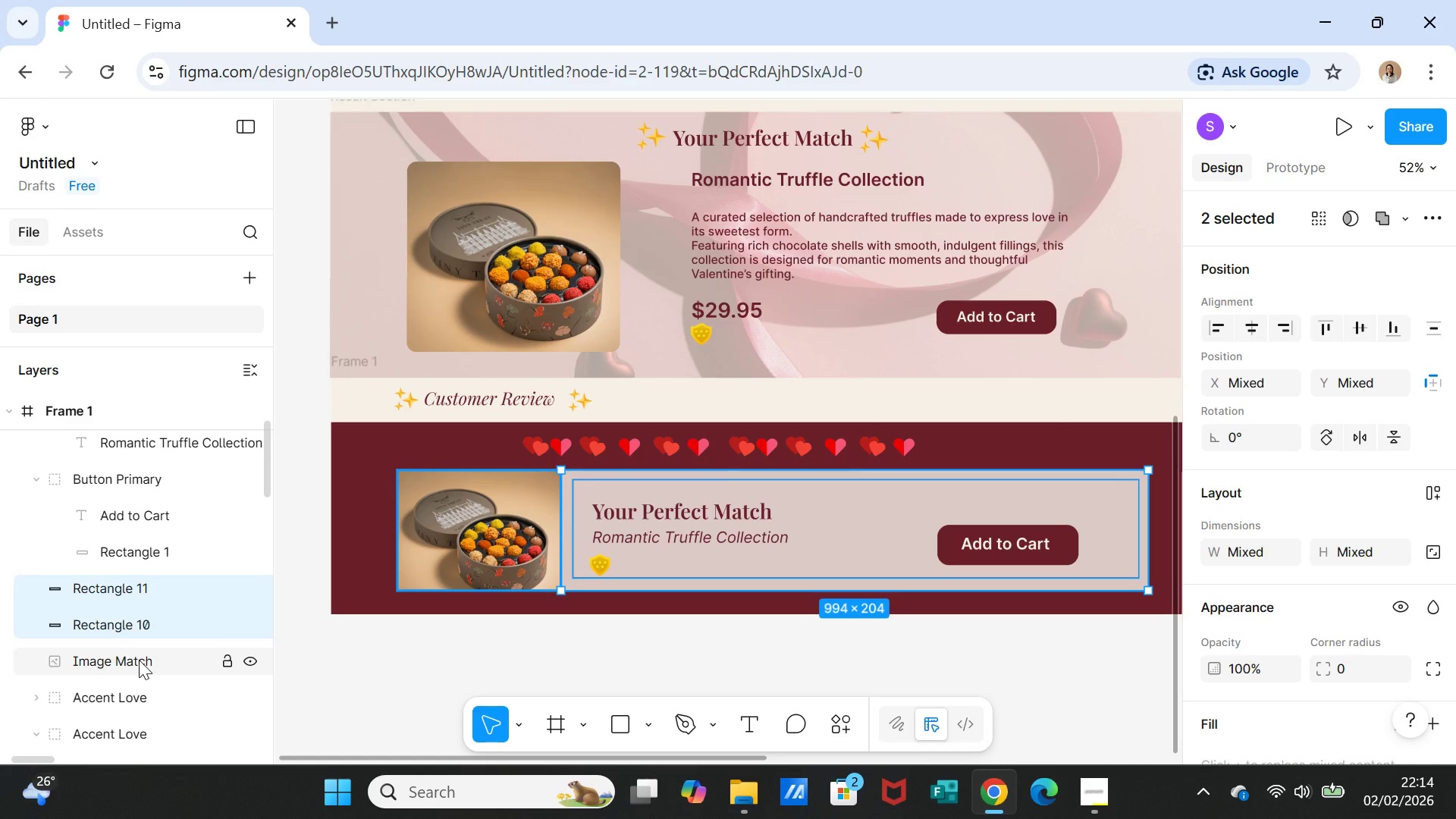 
left_click([139, 660])
 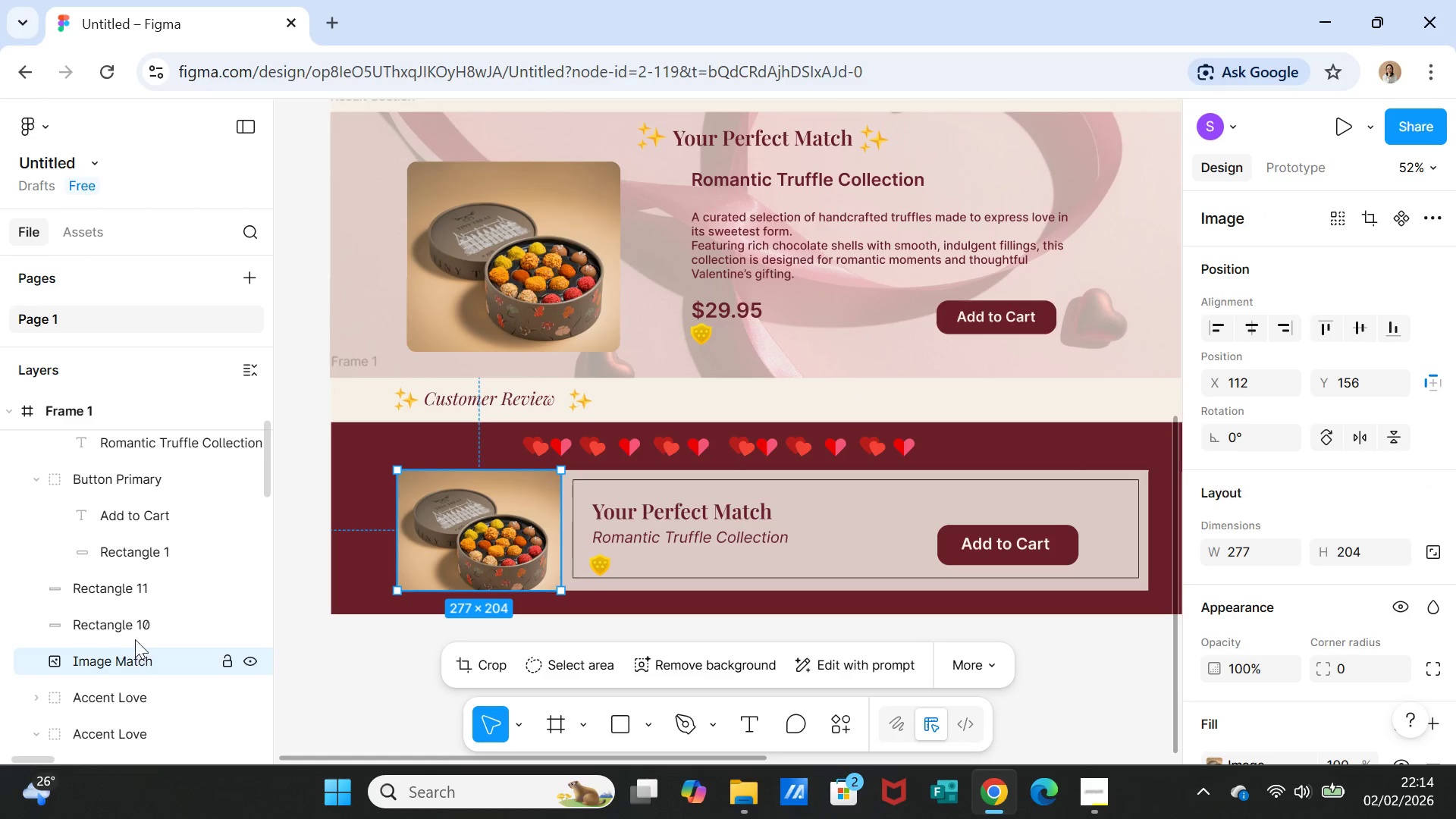 
hold_key(key=ShiftLeft, duration=1.55)
left_click([131, 628])
 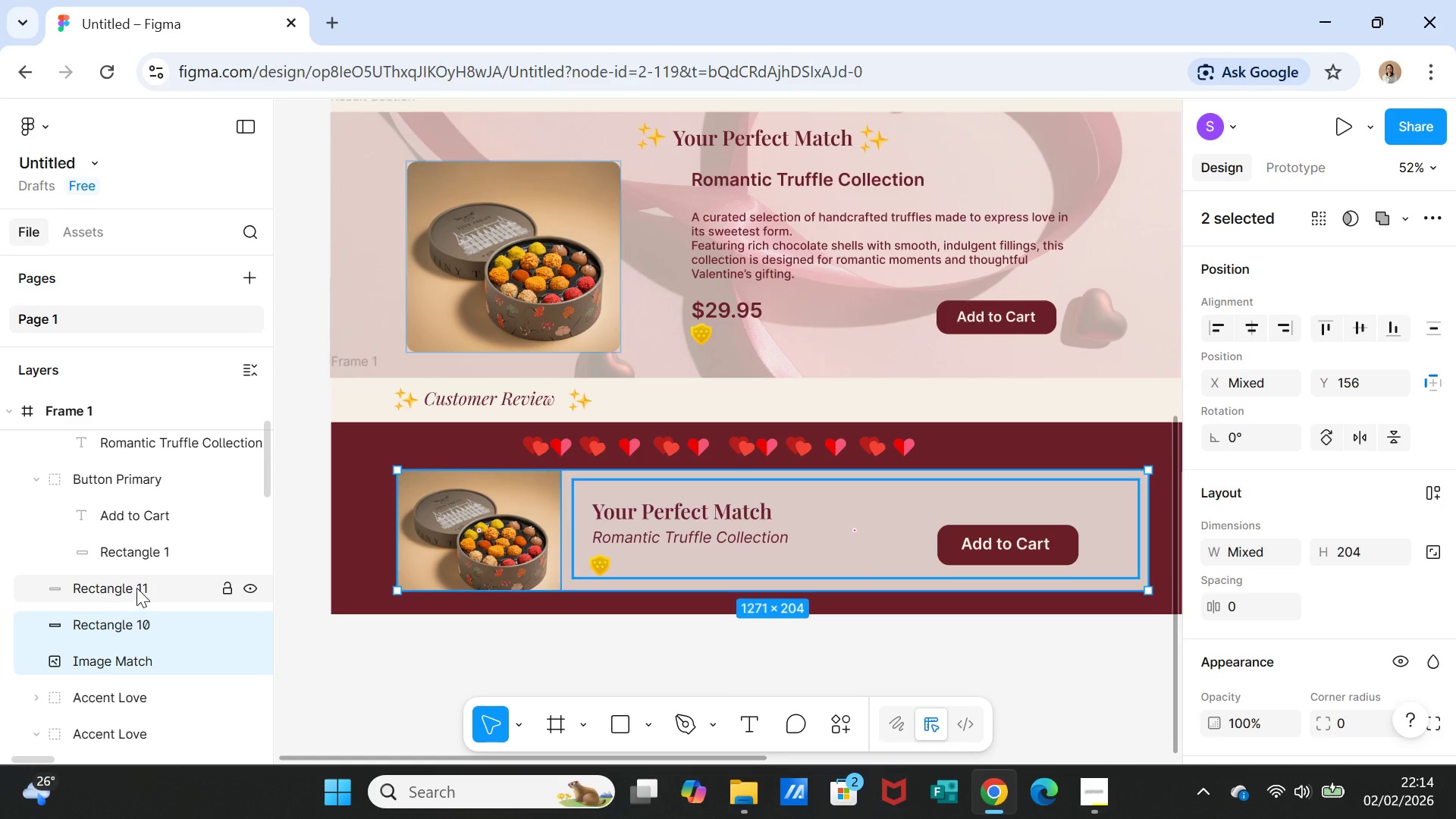 
left_click([136, 587])
 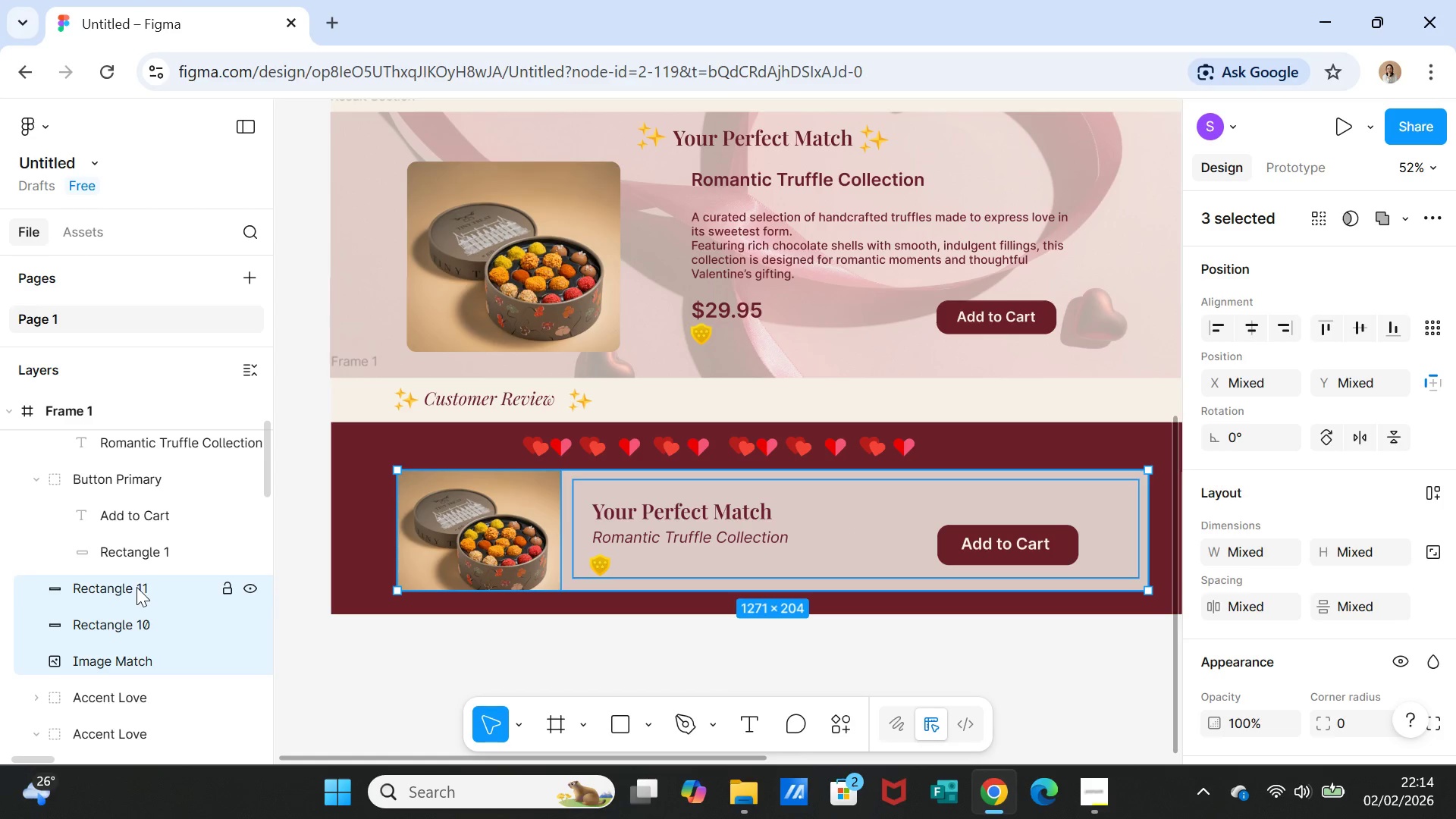 
right_click([136, 587])
 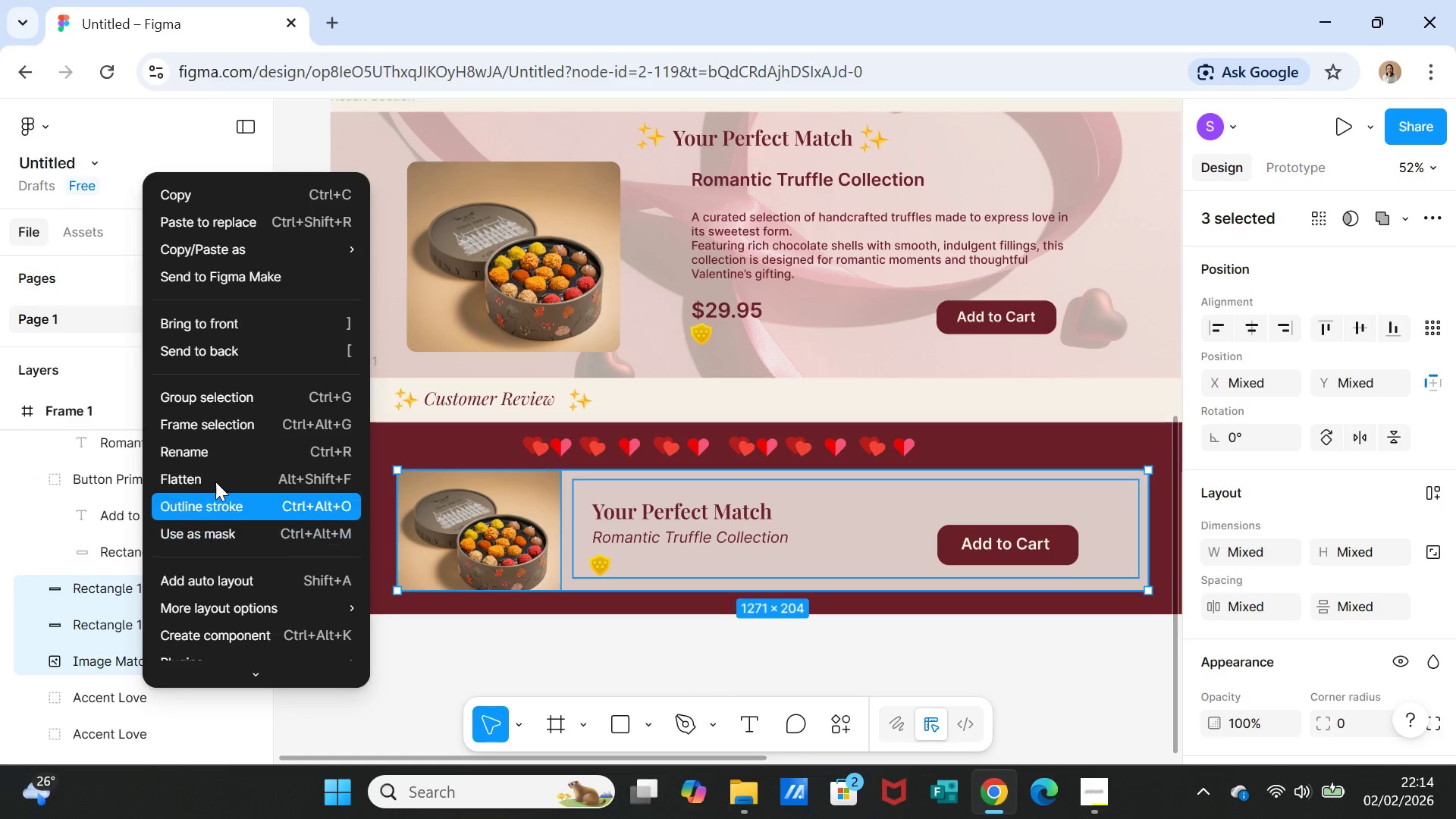 
left_click([231, 398])
 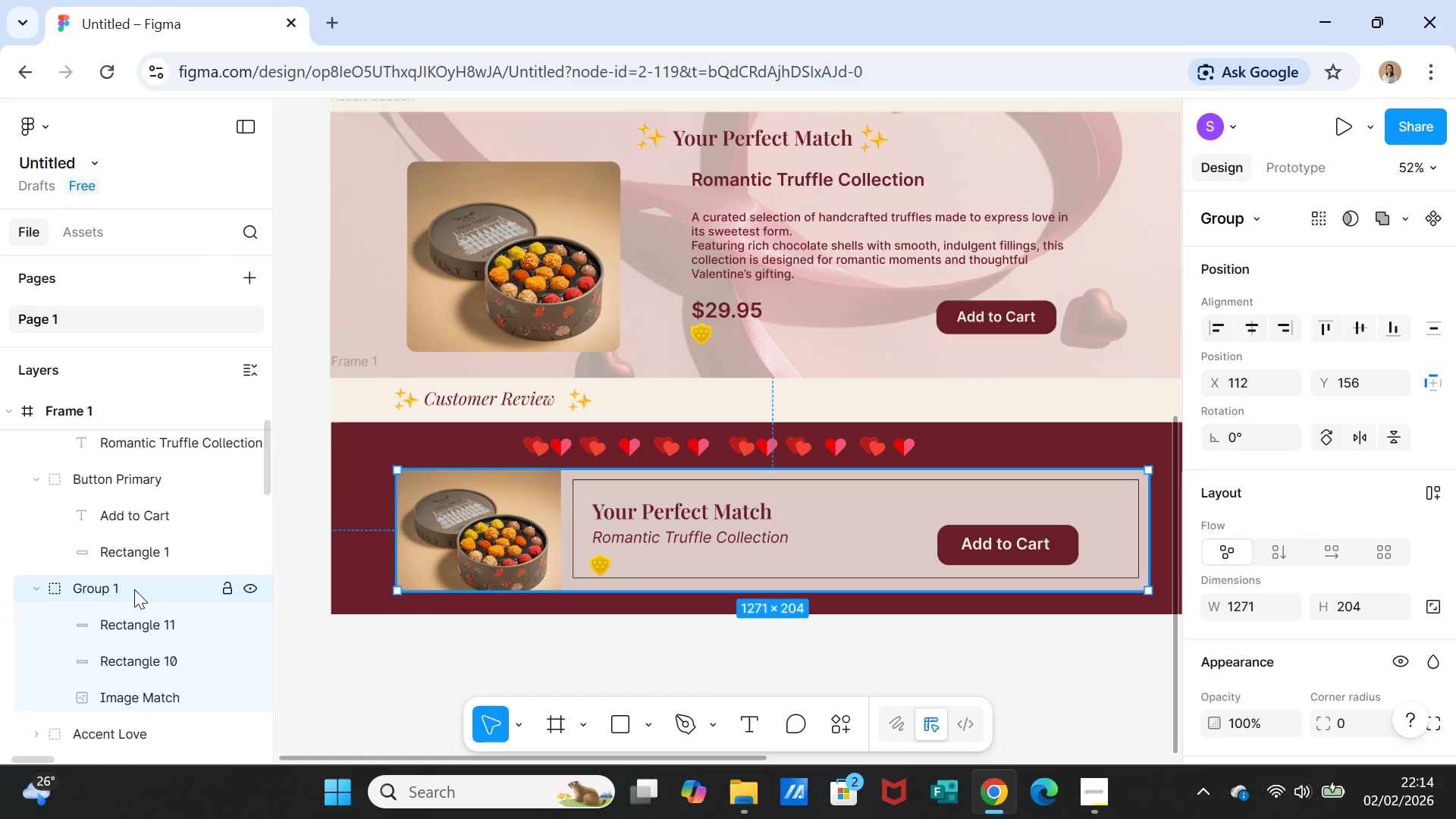 
wait(5.78)
 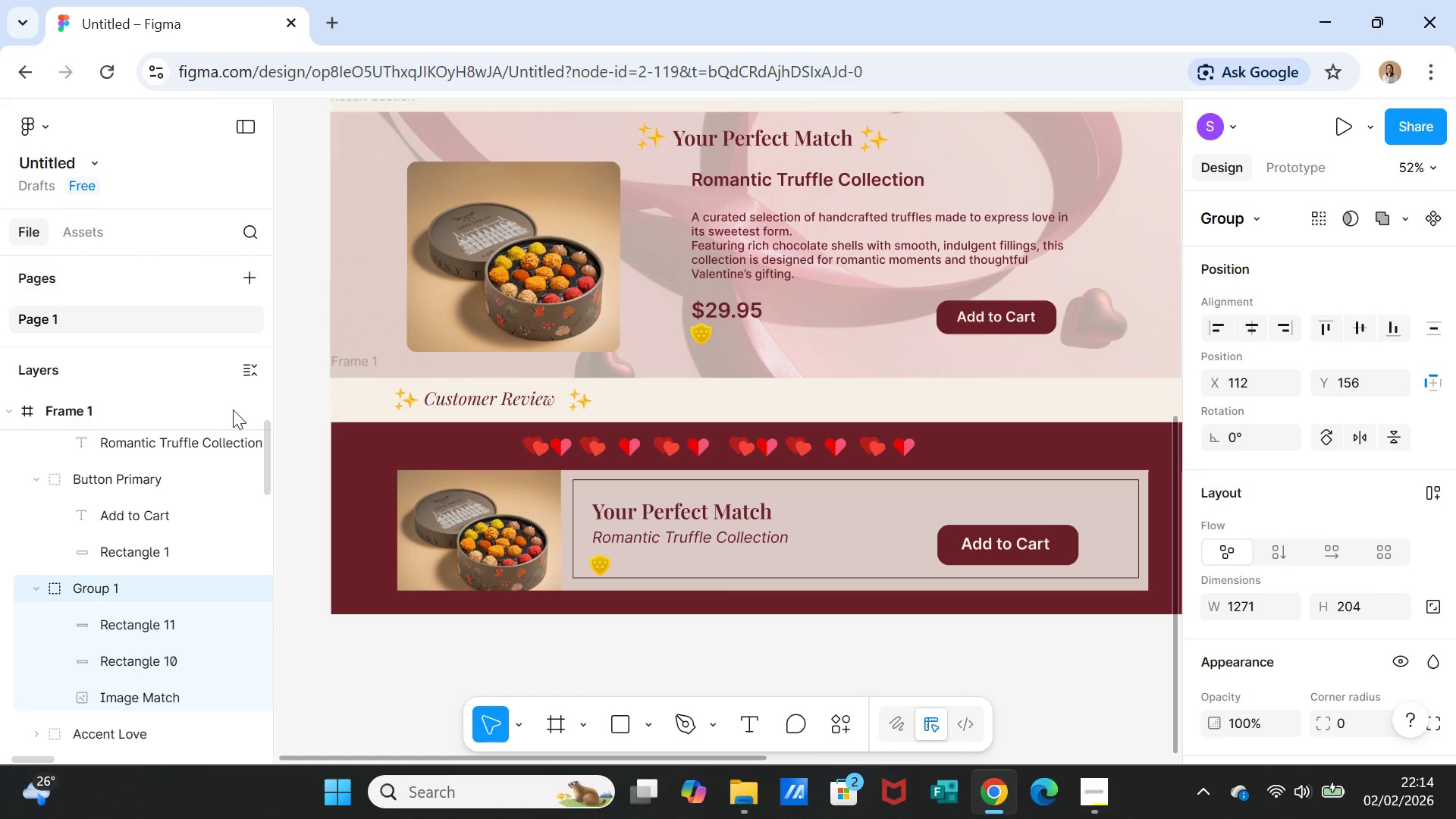 
double_click([105, 584])
 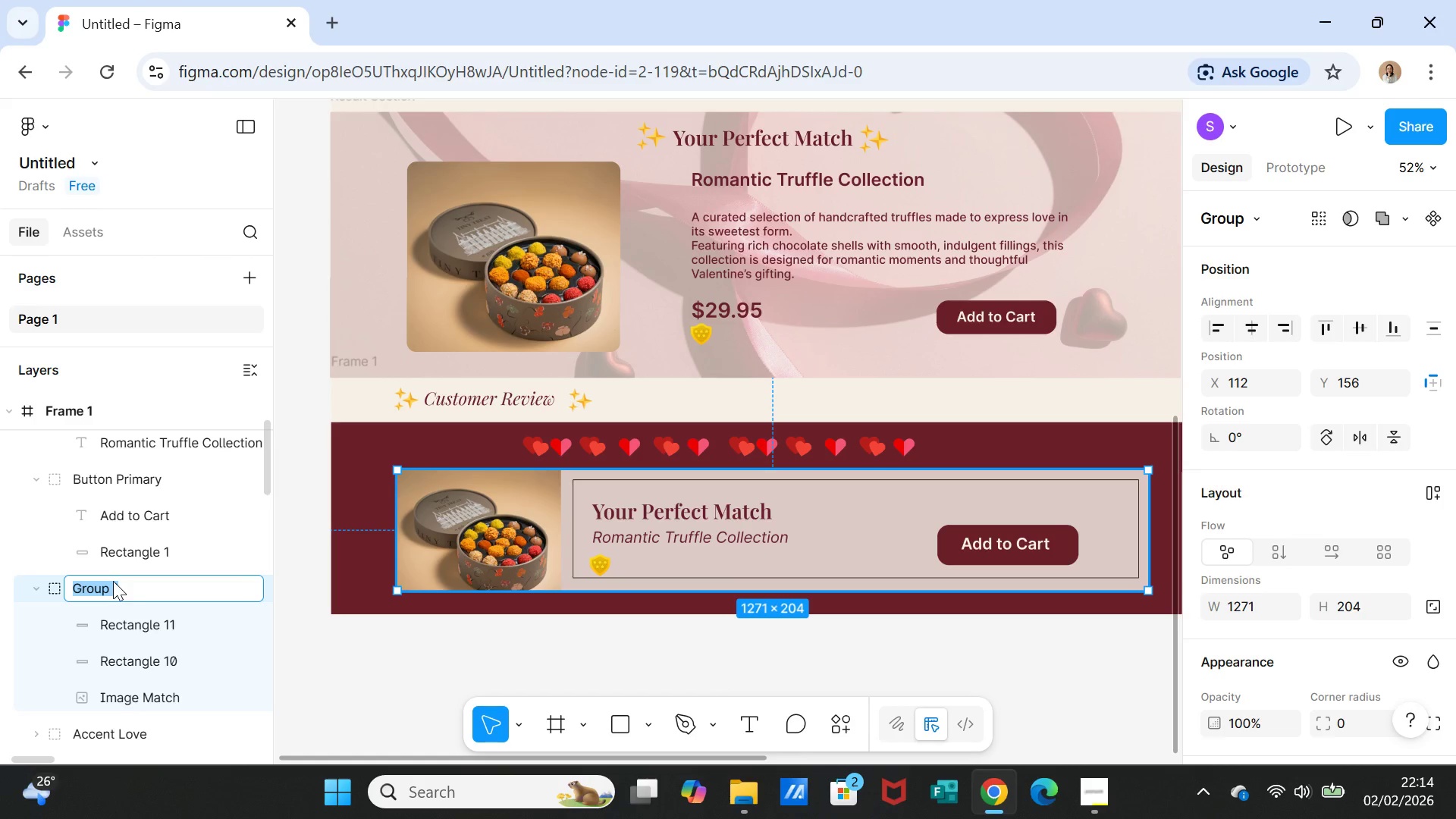 
mouse_move([130, 621])
 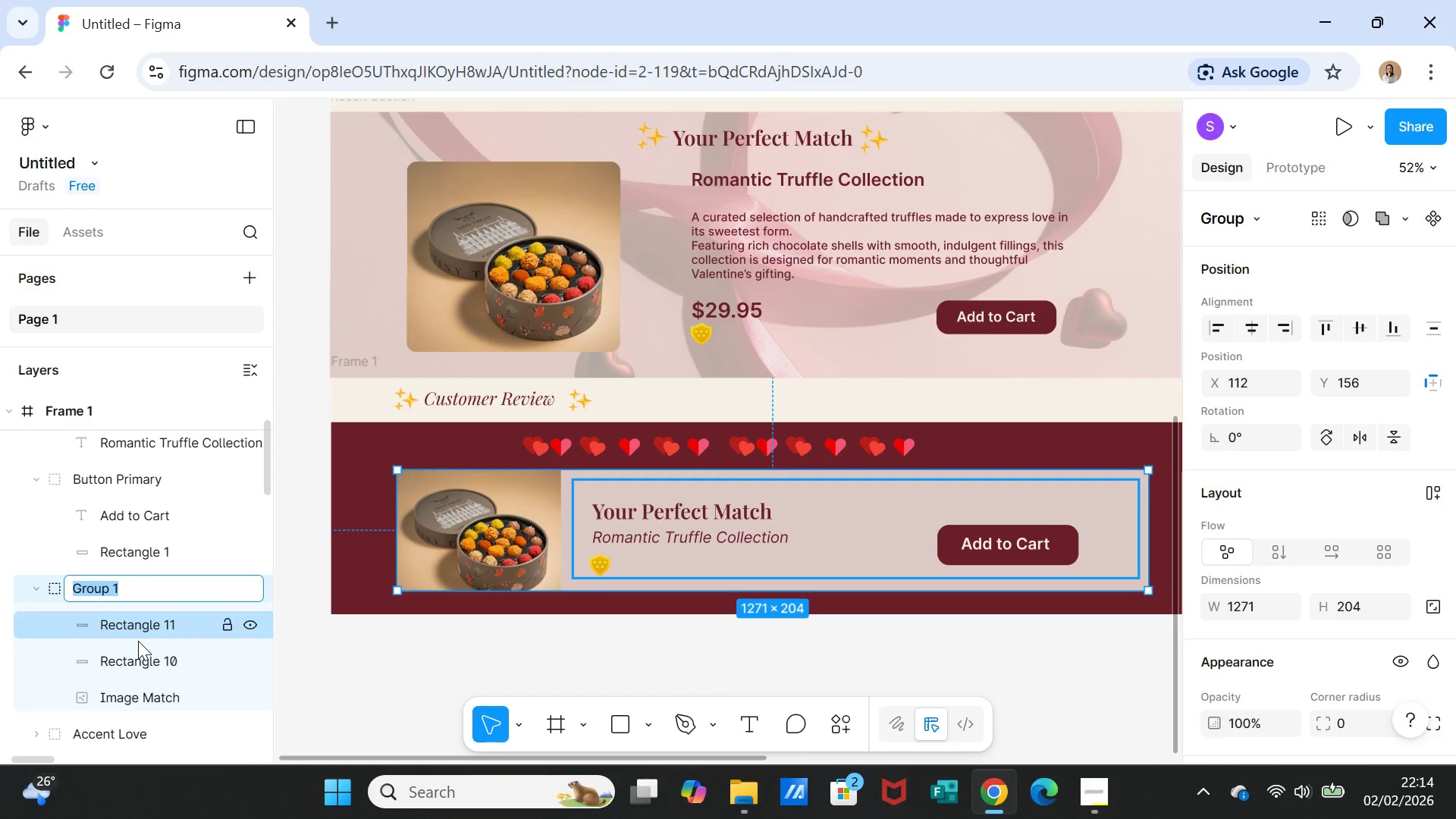 
type(Image)
 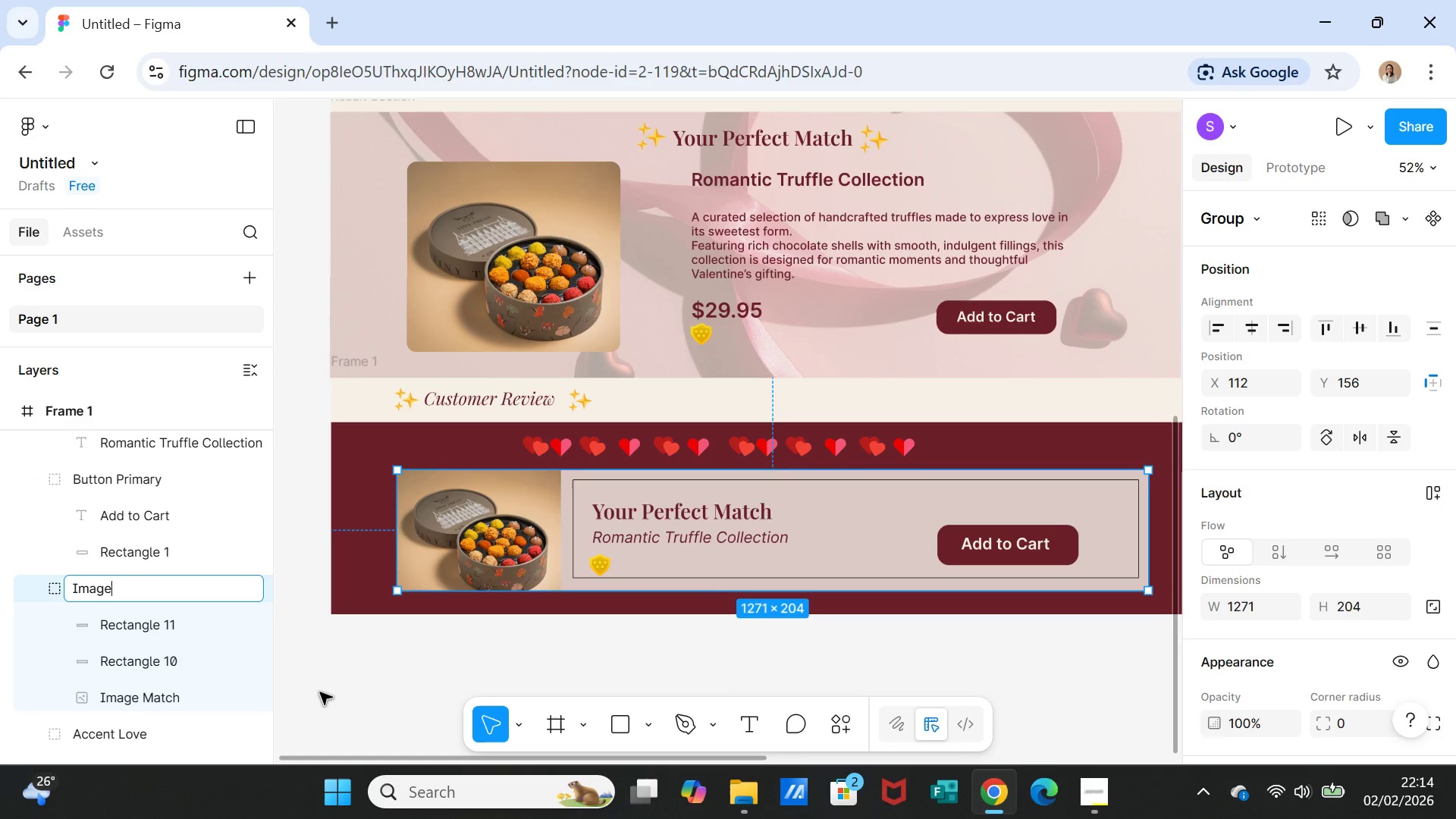 
left_click([331, 673])
 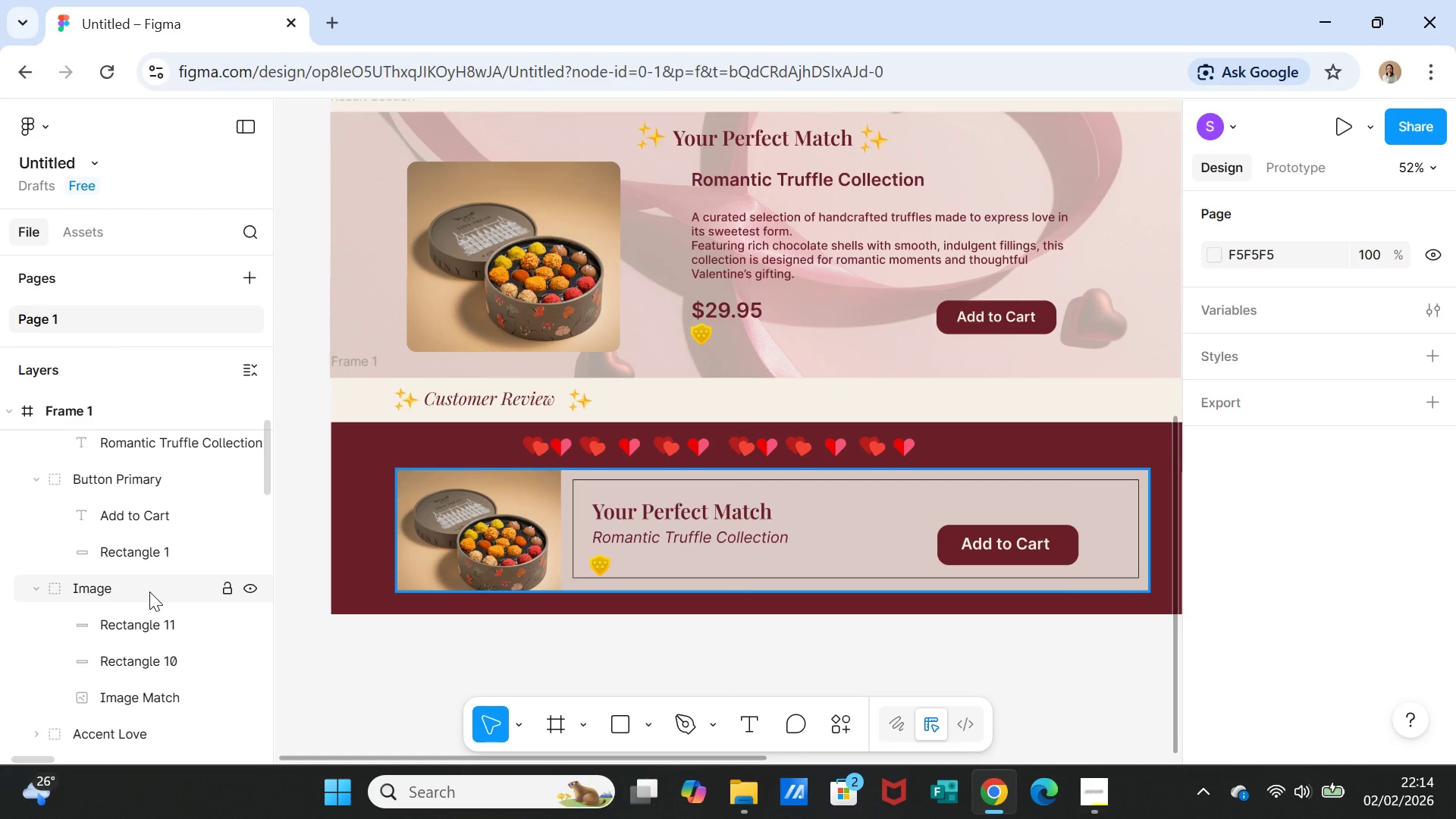 
scroll: coordinate [149, 591], scroll_direction: down, amount: 1.0
 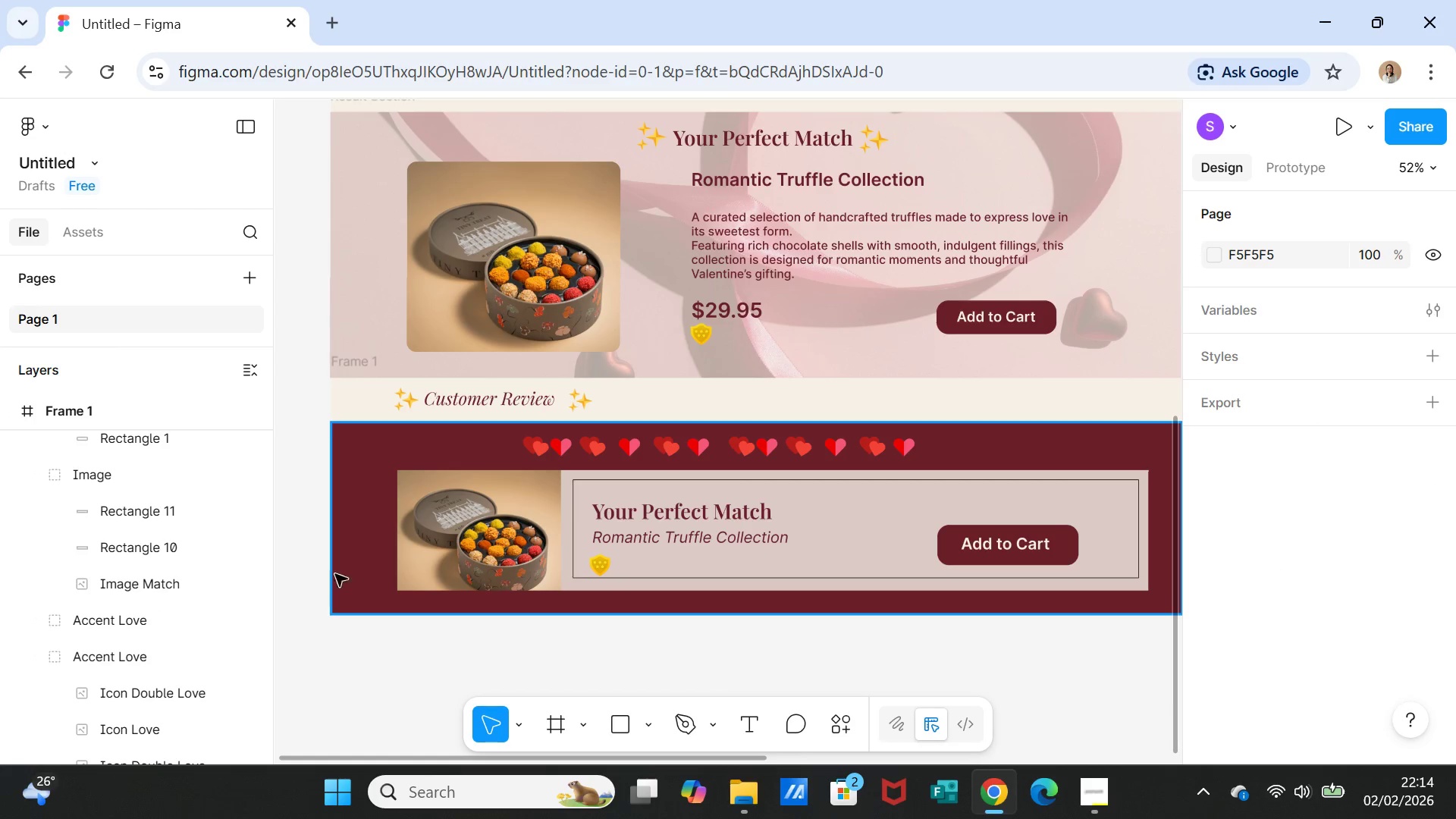 
left_click([349, 571])
 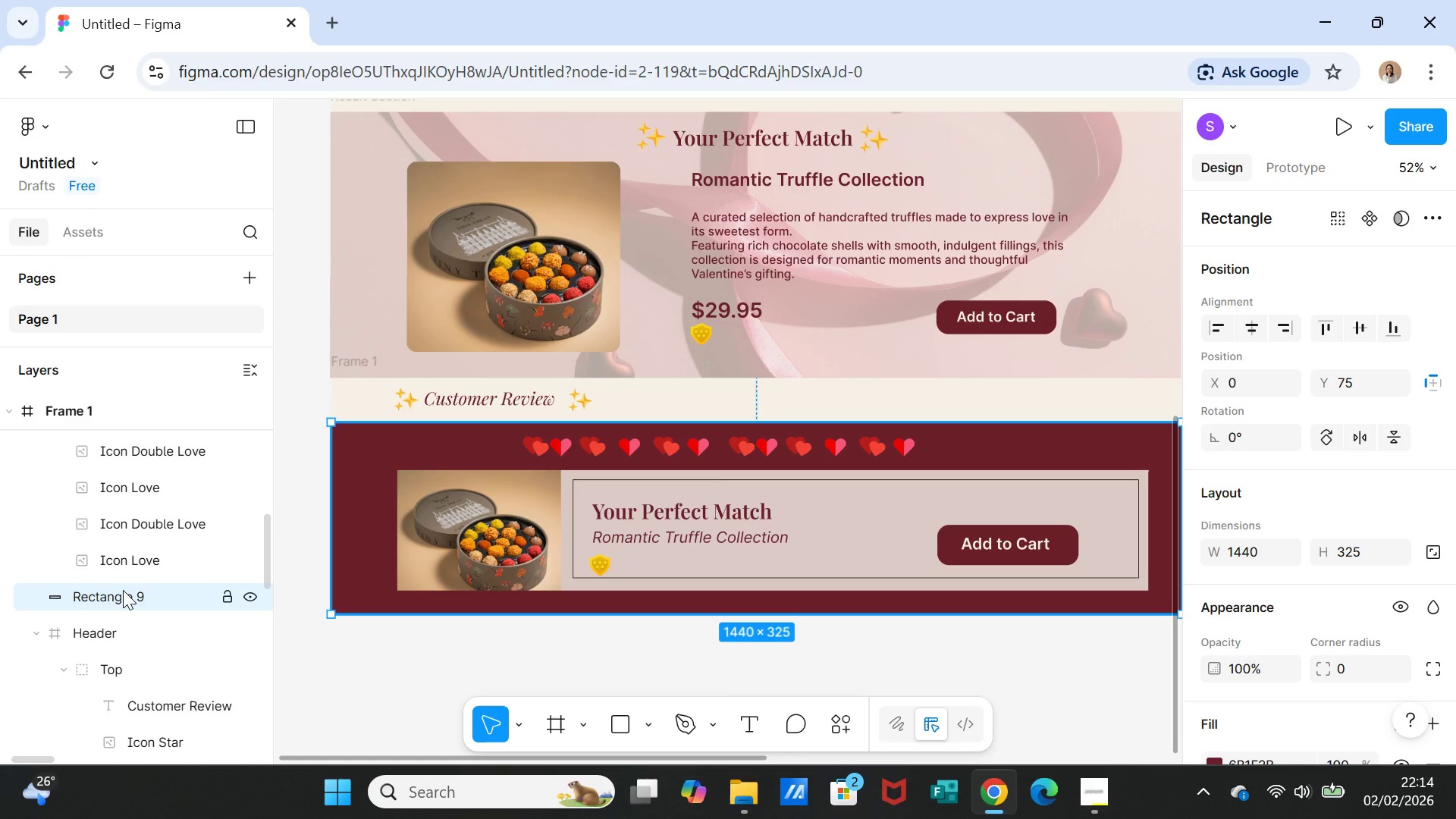 
double_click([123, 590])
 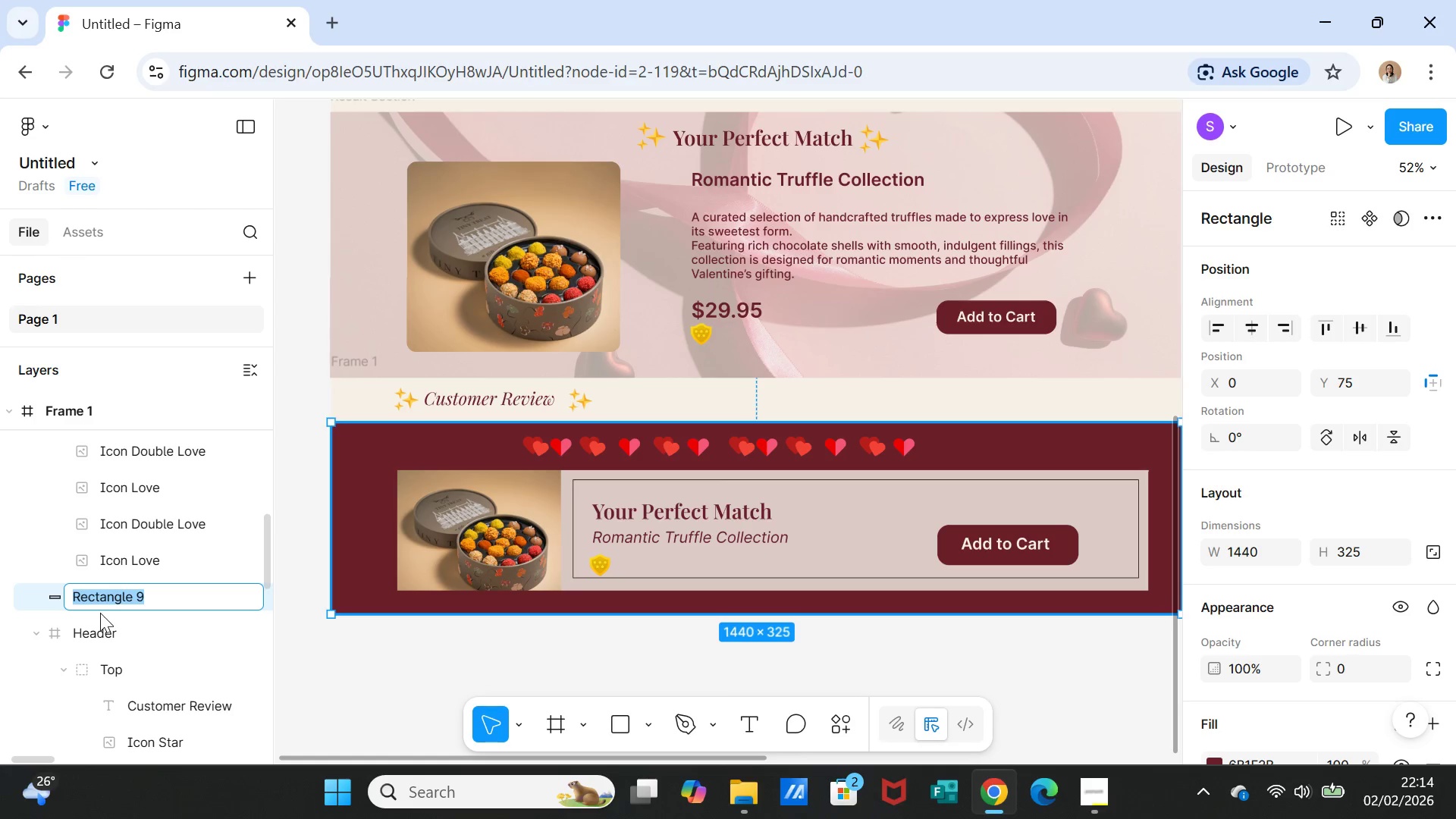 
type(BG)
 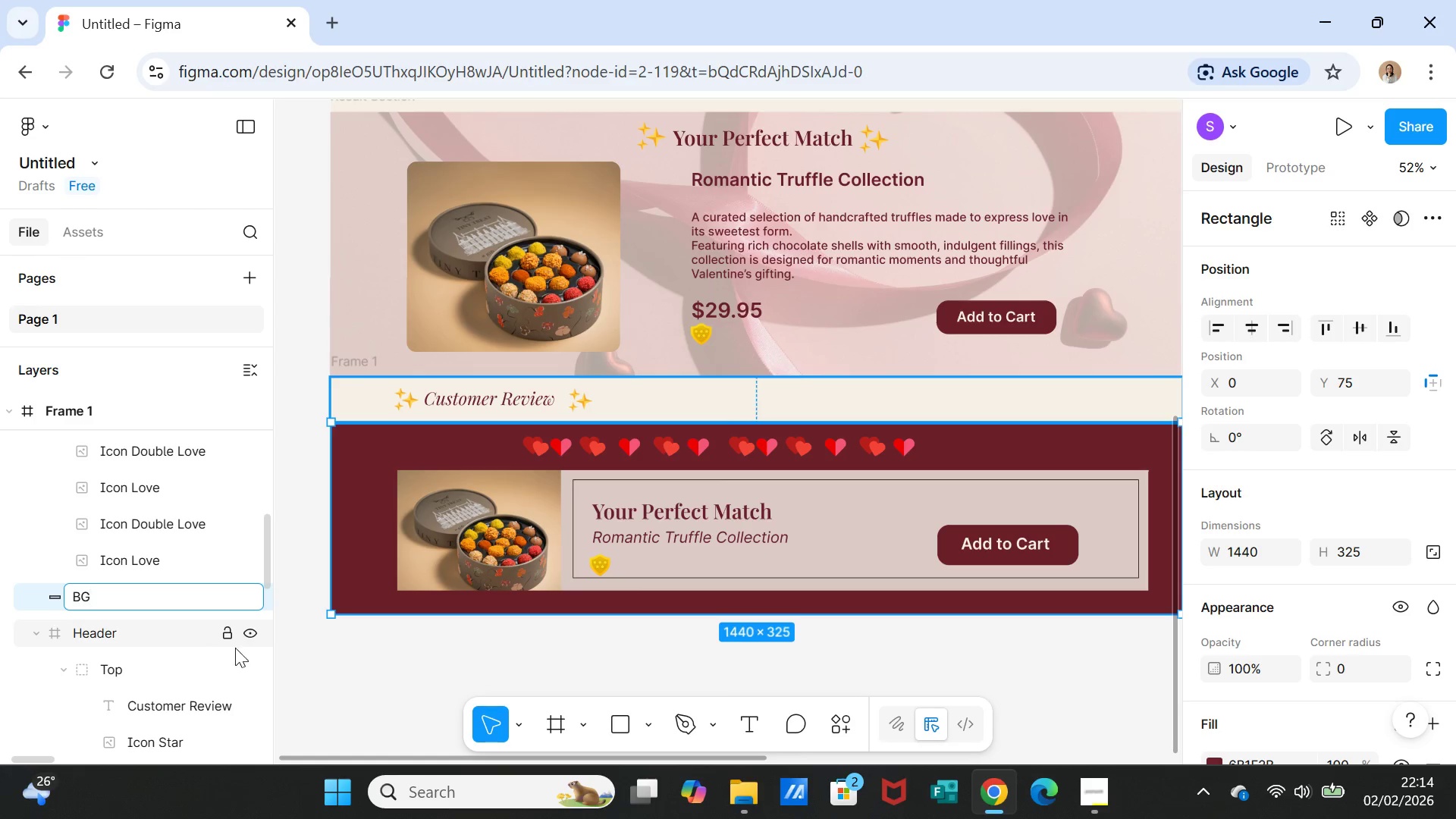 
left_click([323, 664])
 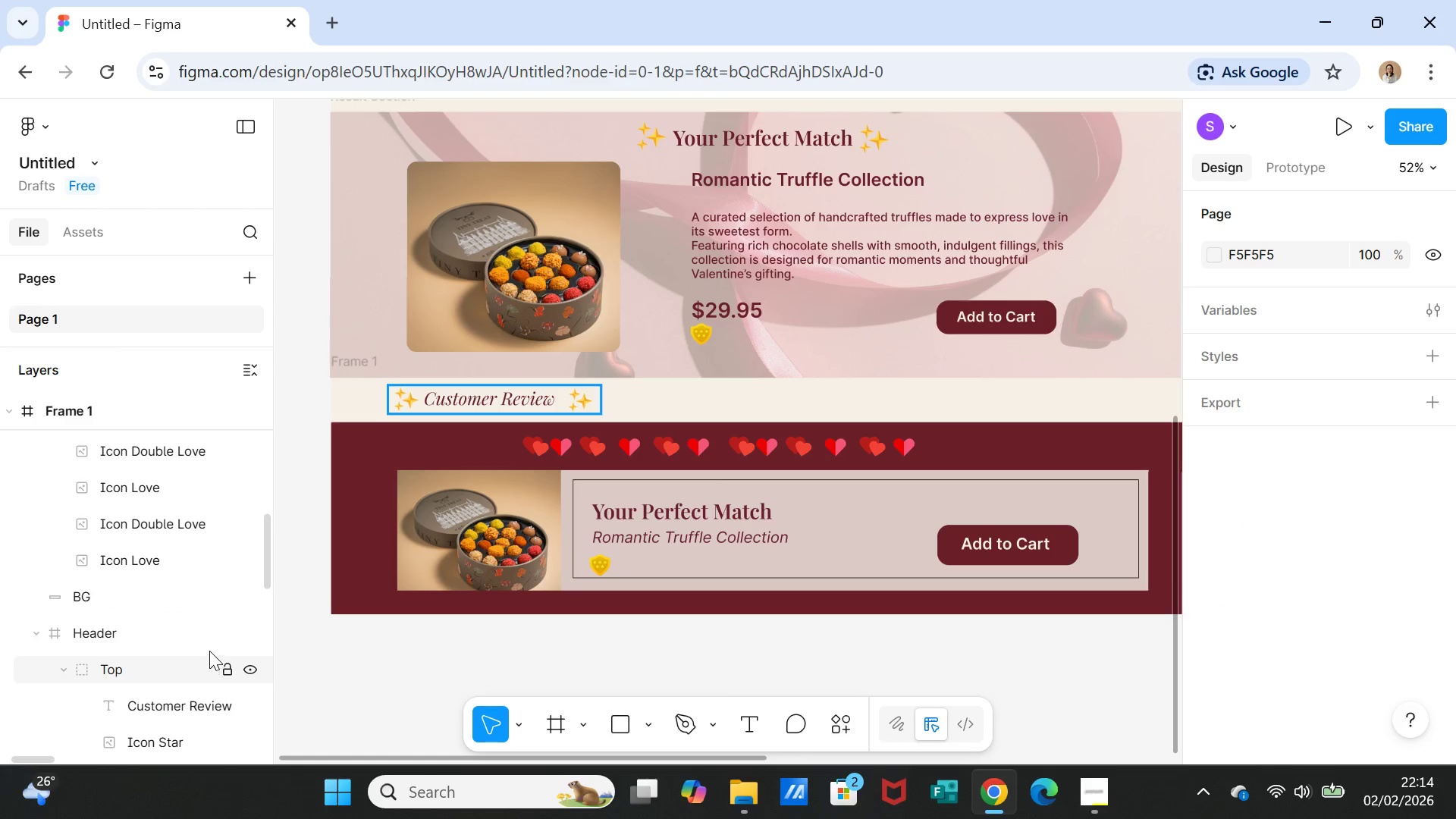 
scroll: coordinate [211, 640], scroll_direction: up, amount: 3.0
 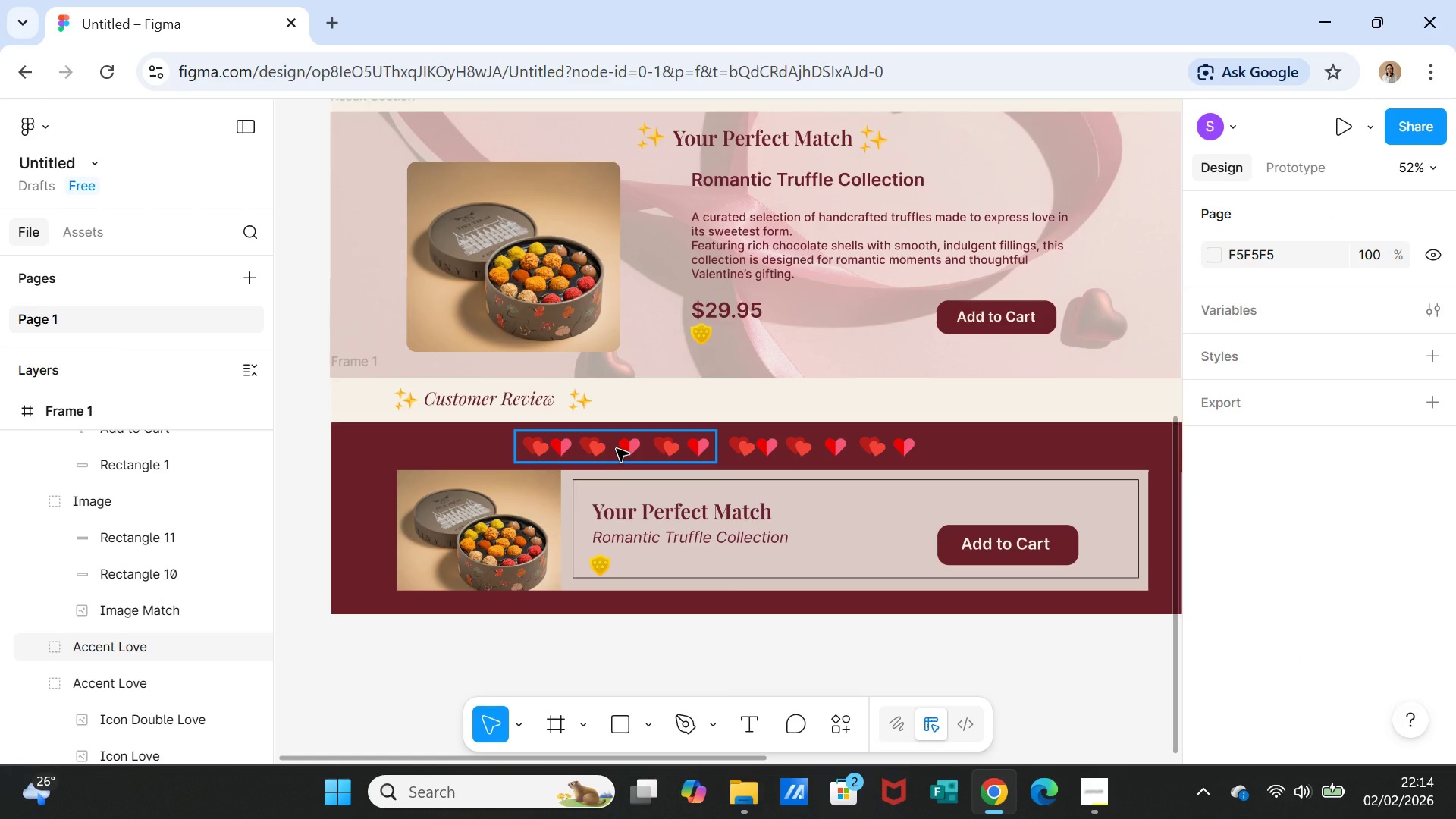 
left_click([617, 449])
 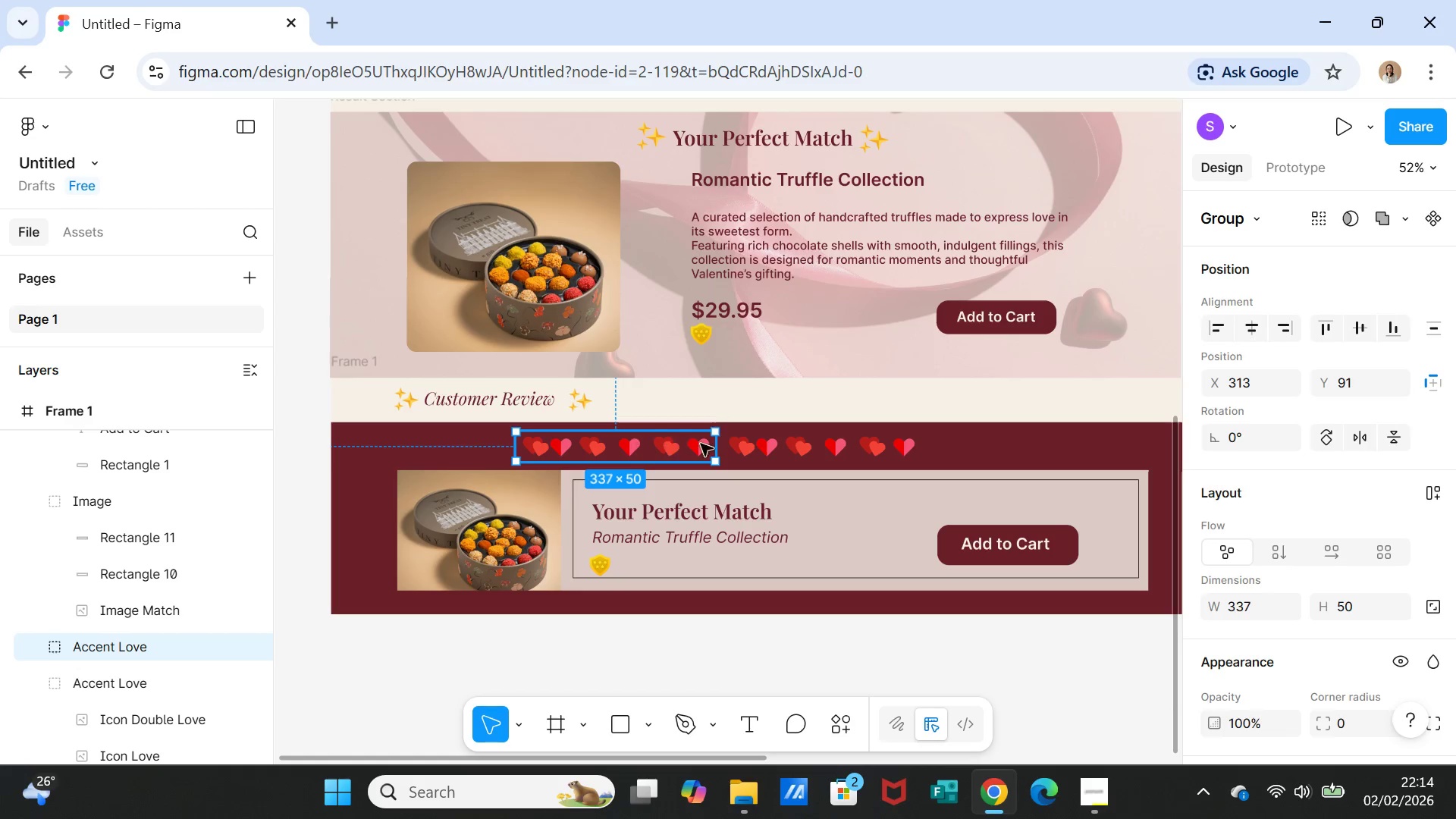 
hold_key(key=CapsLock, duration=1.36)
 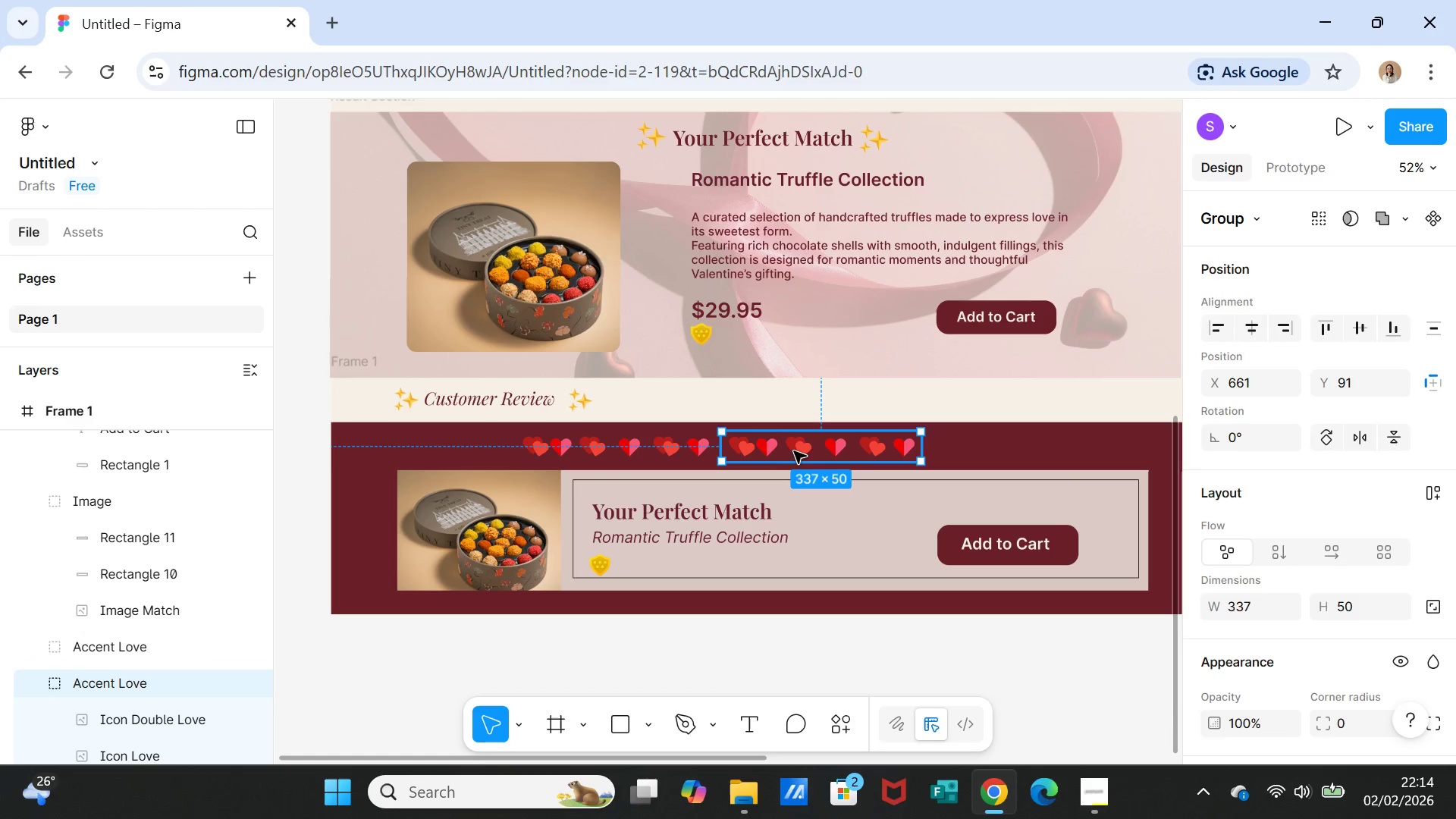 
left_click([786, 443])
 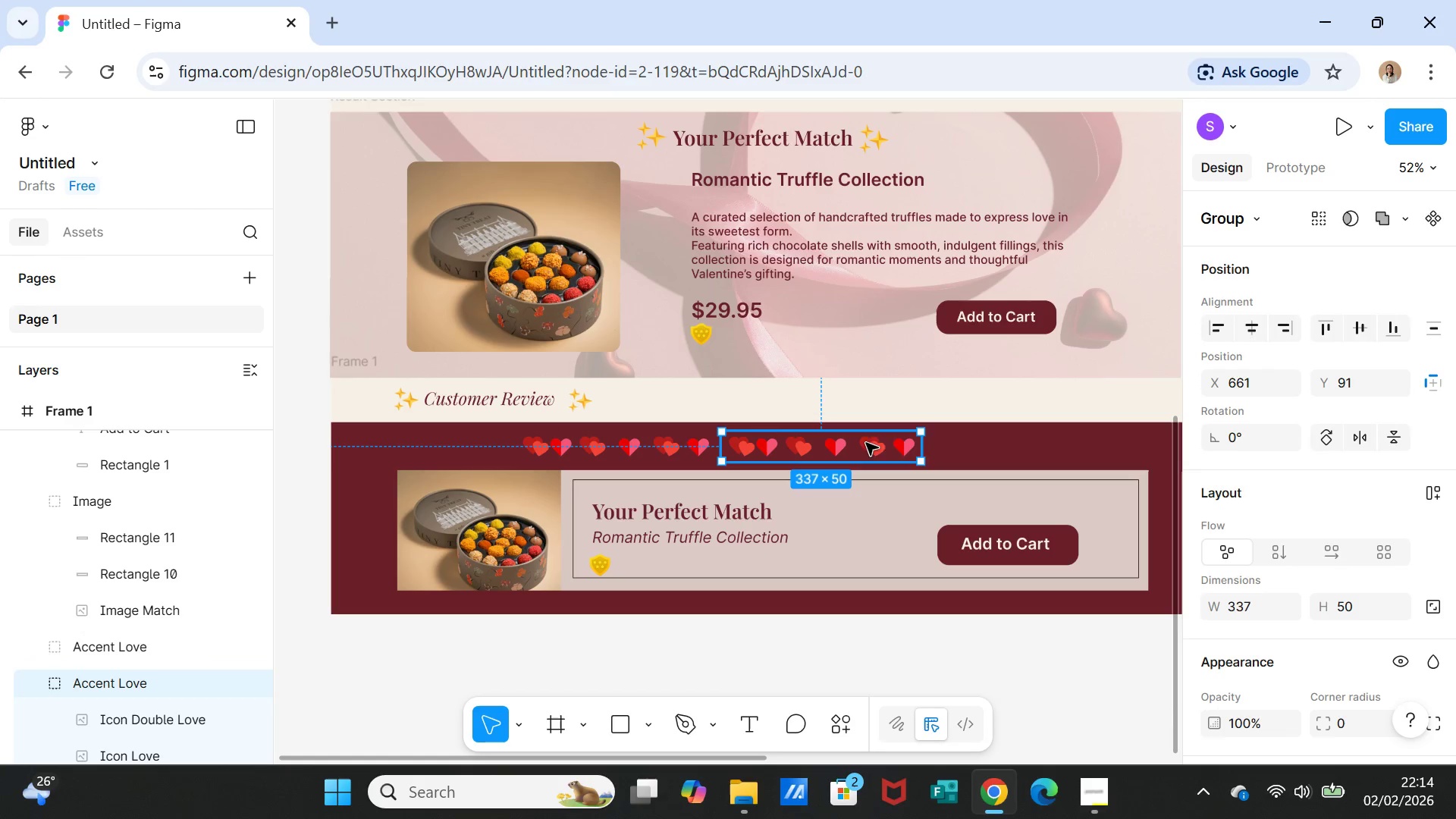 
left_click([986, 435])
 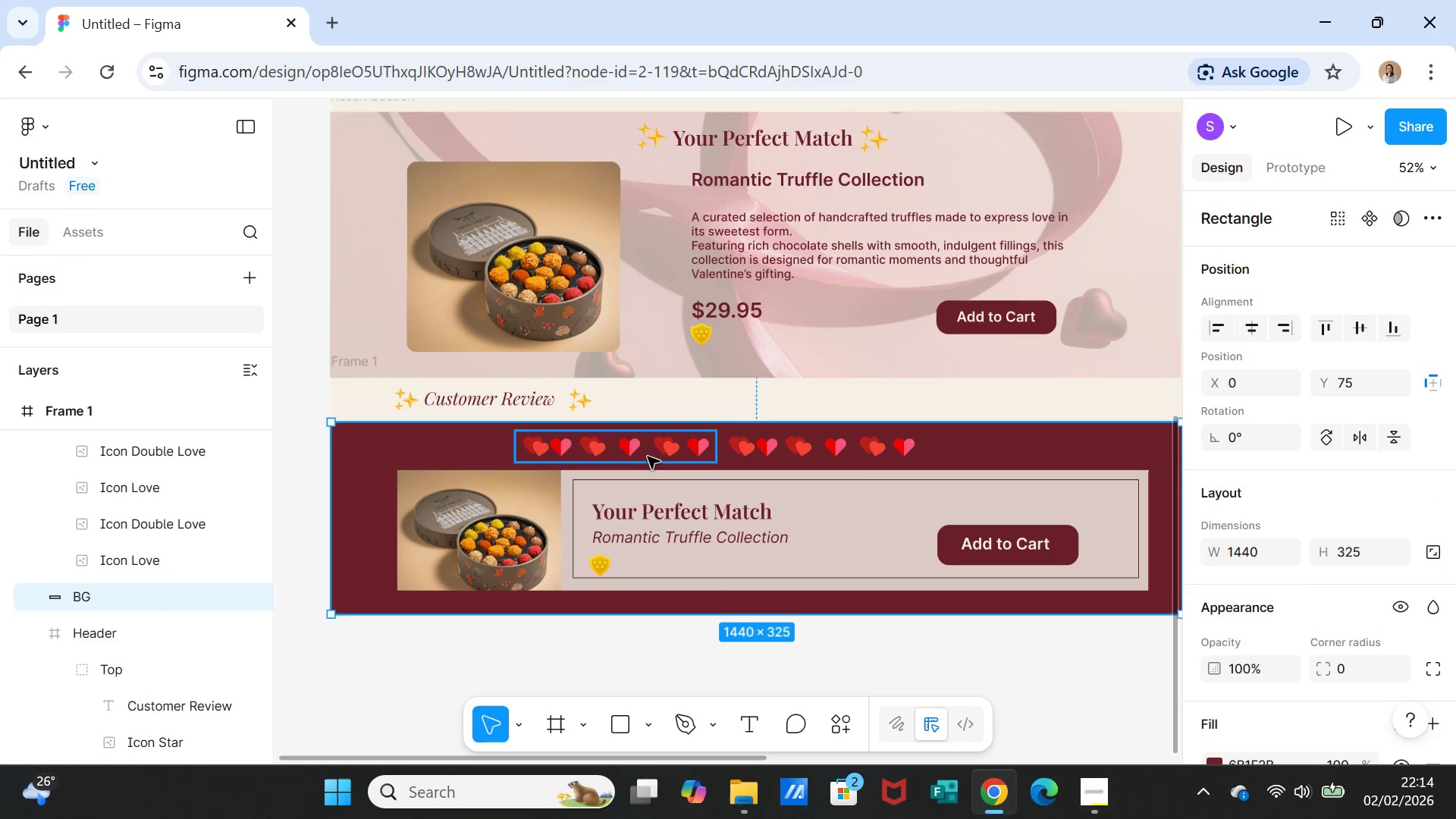 
hold_key(key=CapsLock, duration=1.03)
 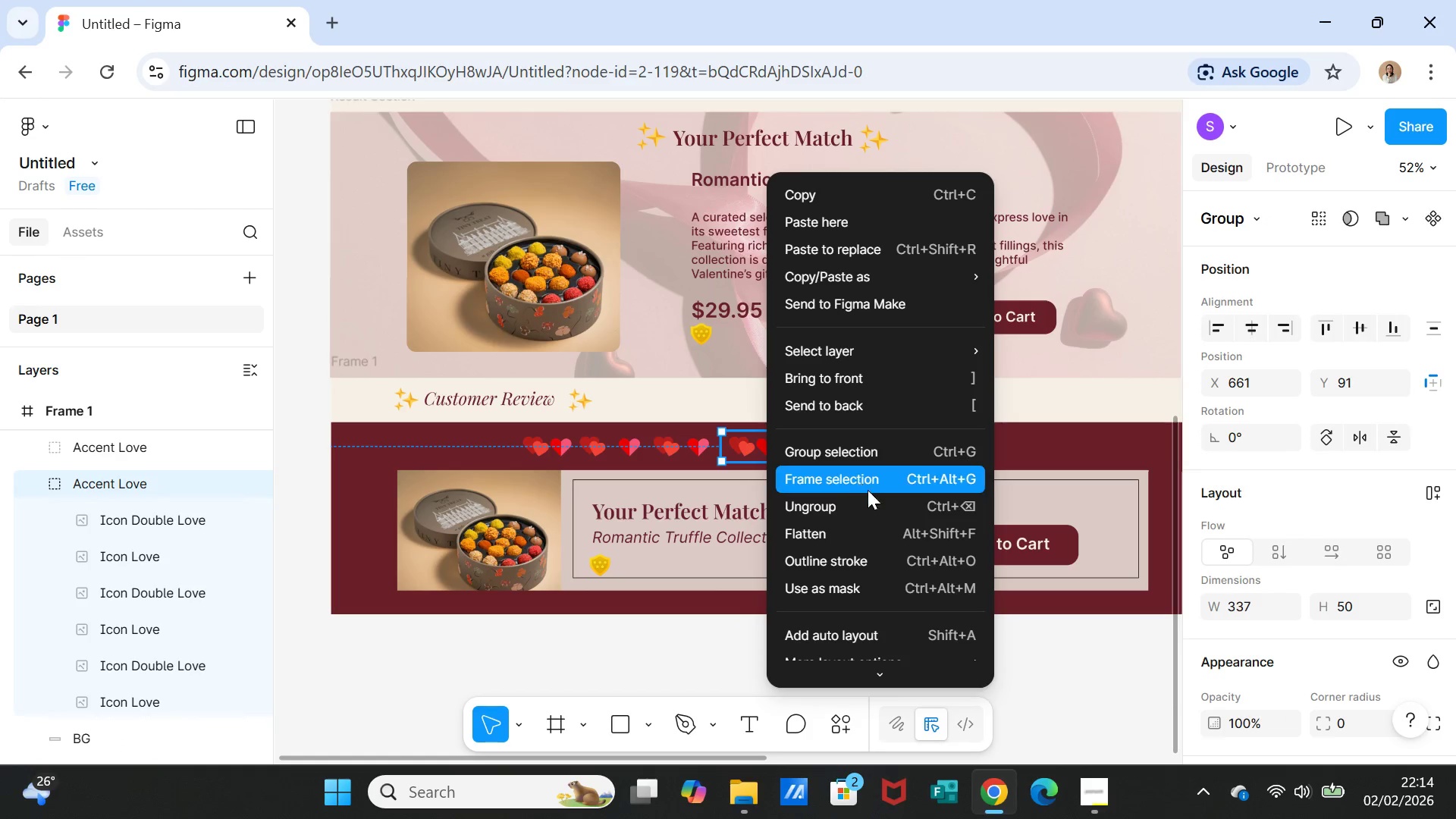 
left_click([761, 457])
 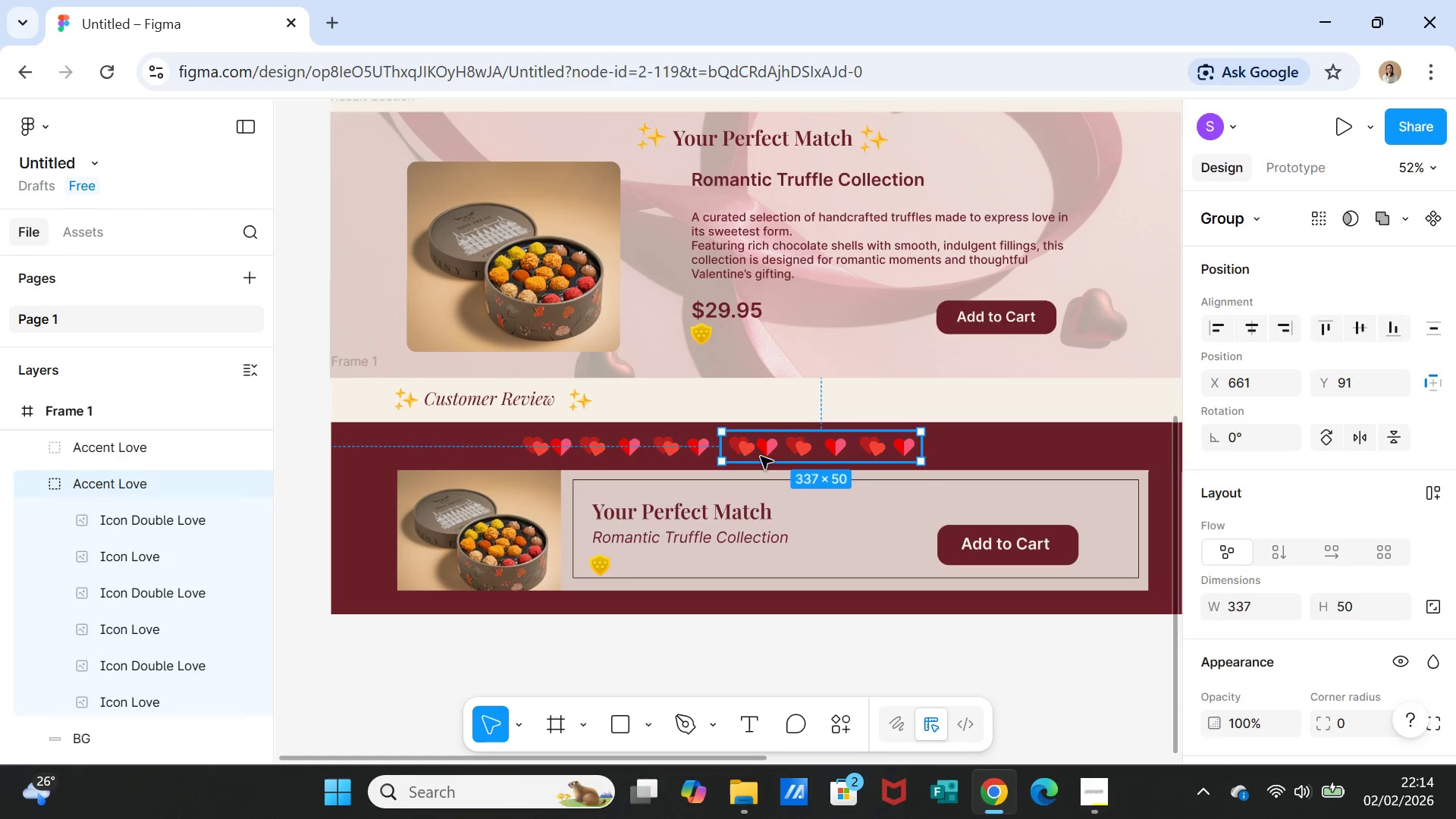 
right_click([761, 457])
 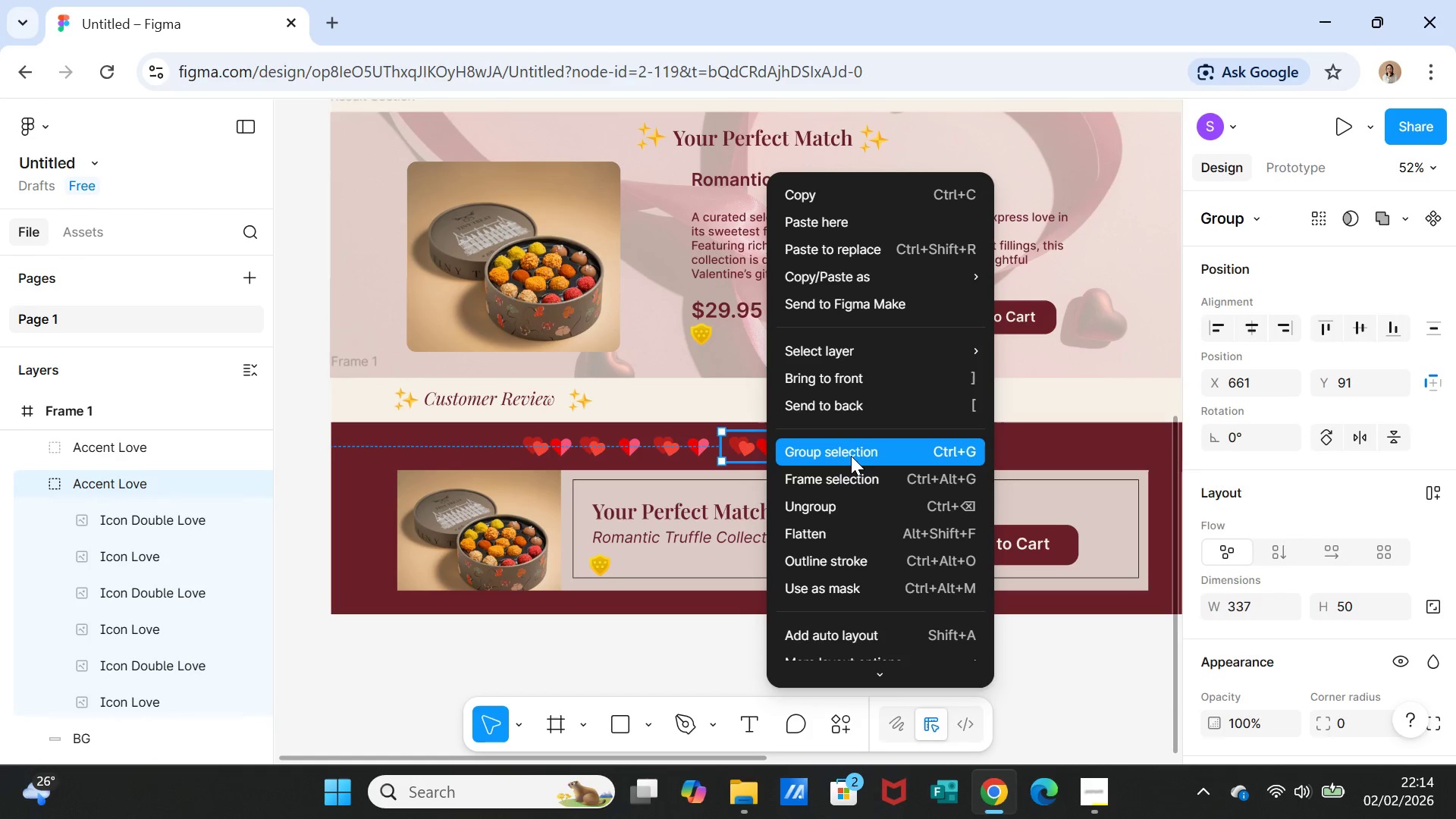 
left_click([851, 453])
 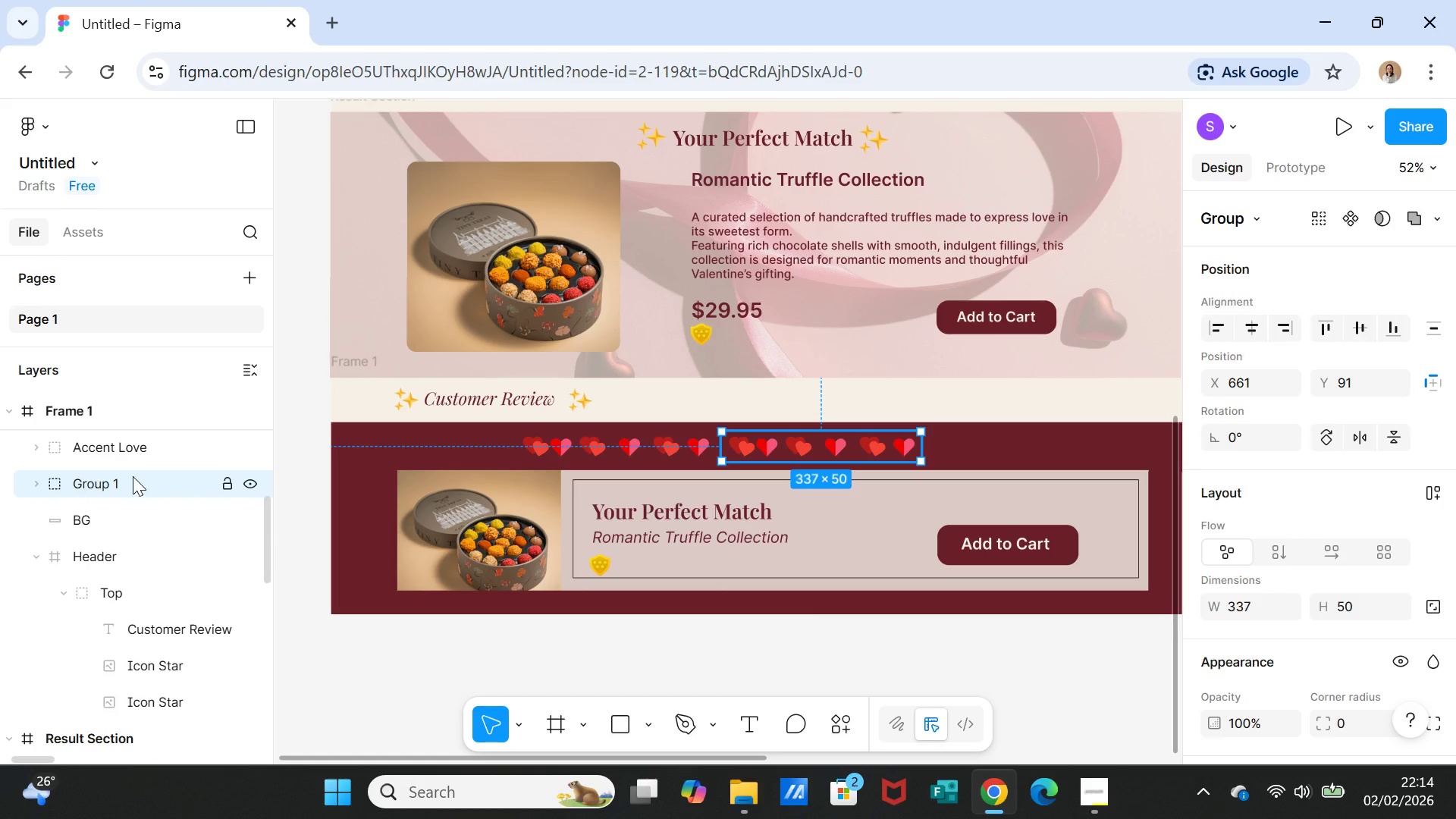 
key(Control+Z)
 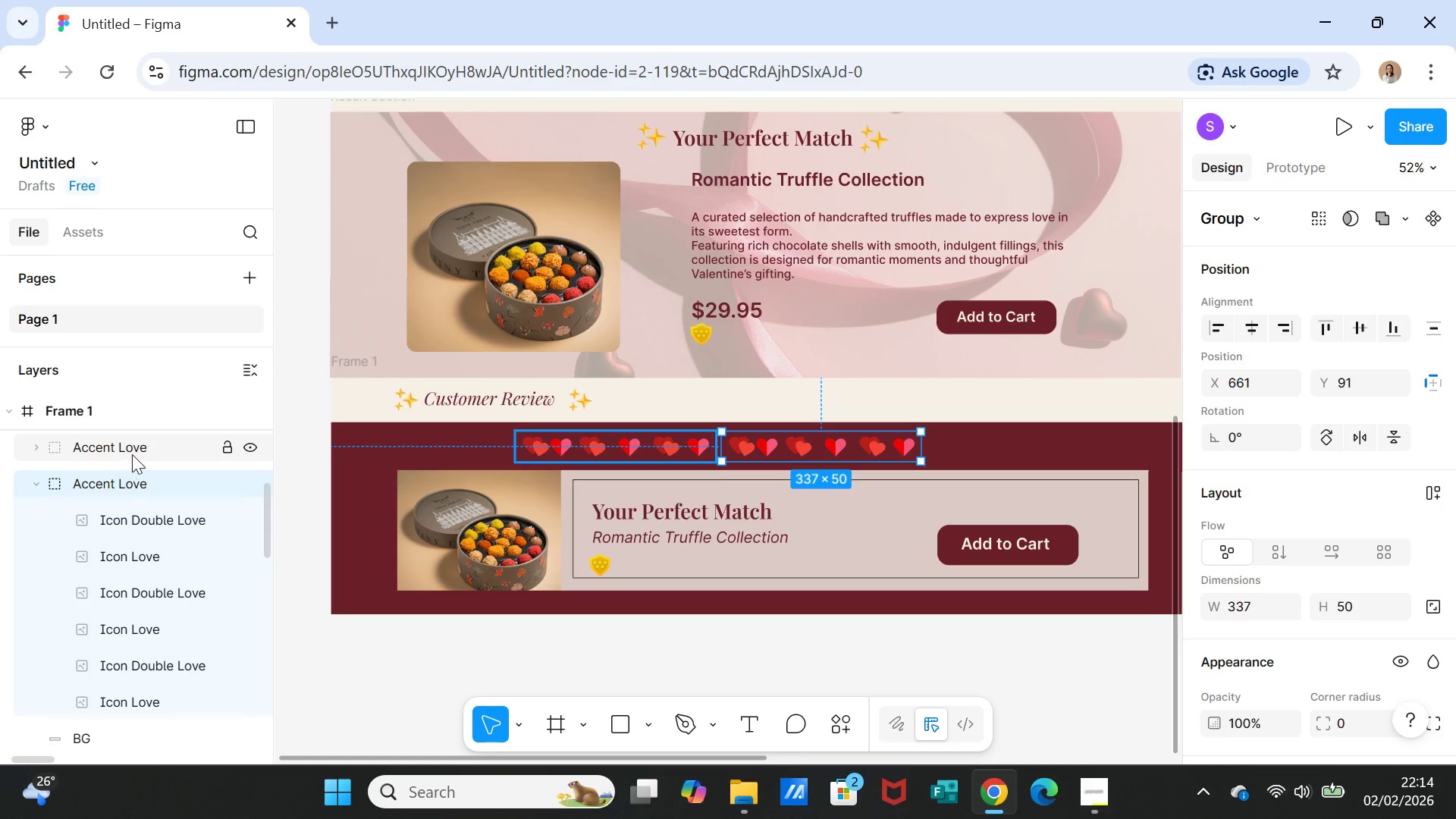 
left_click([133, 447])
 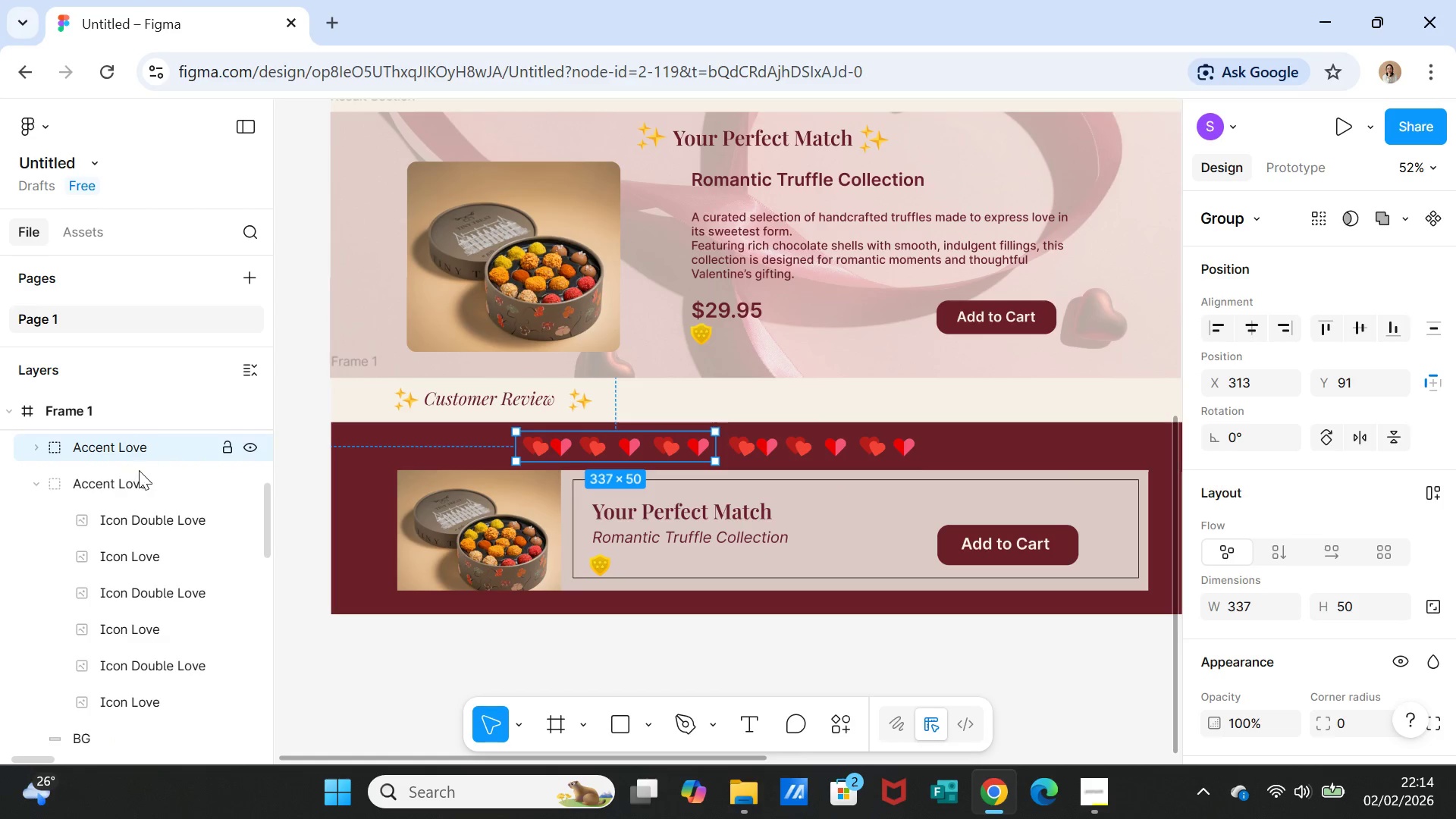 
left_click([132, 482])
 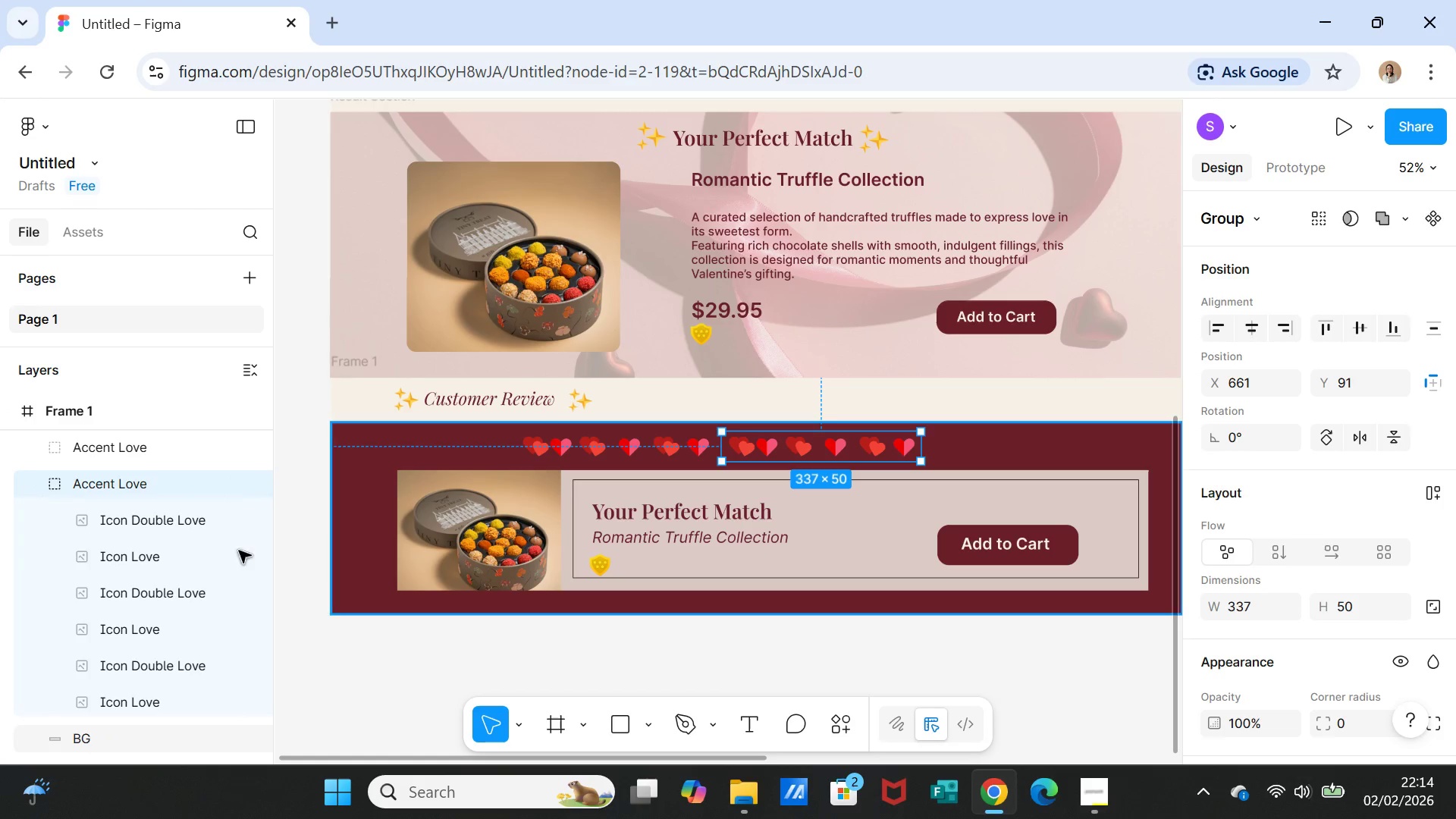 
left_click_drag(start_coordinate=[138, 448], to_coordinate=[138, 513])
 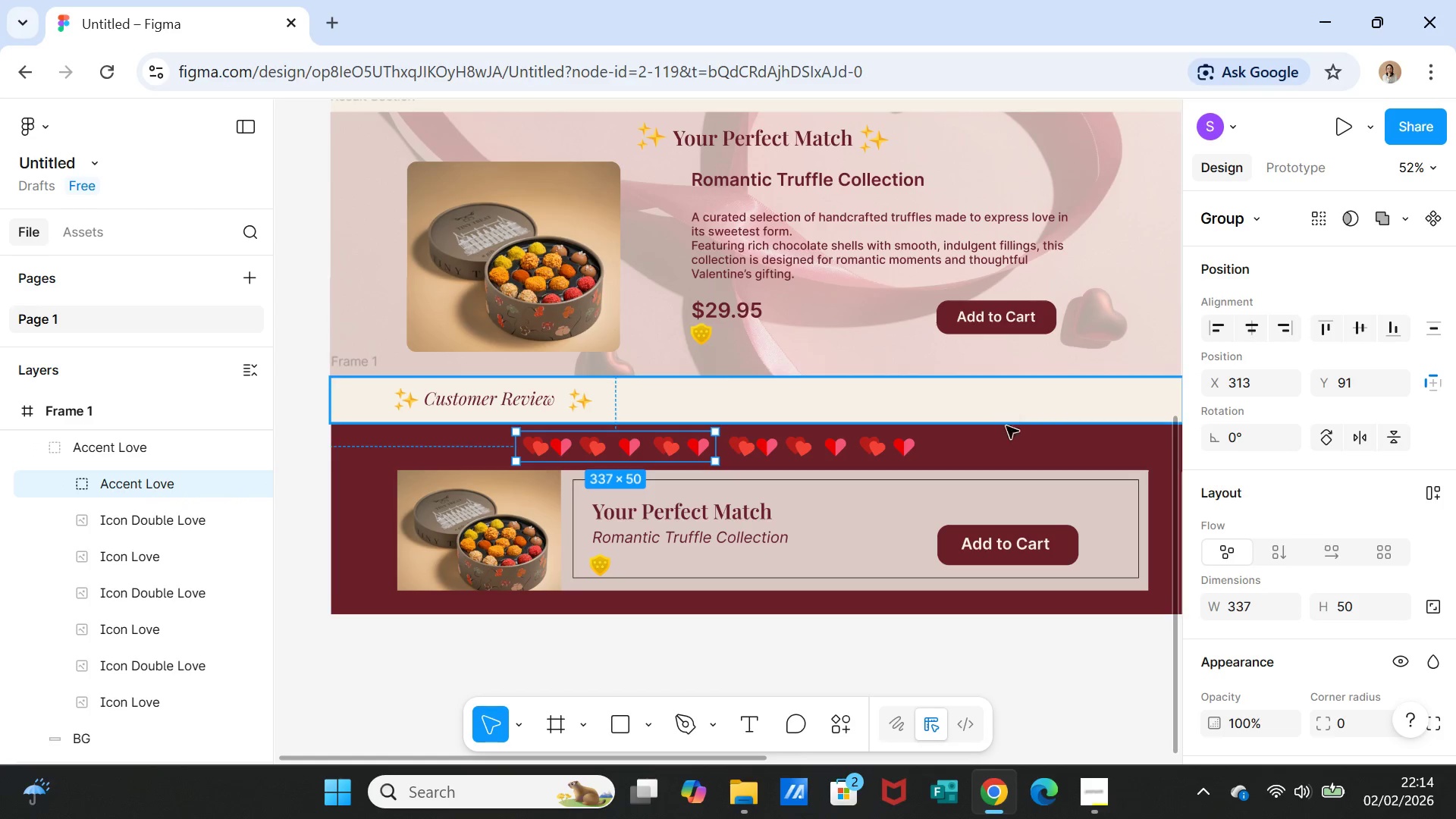 
scroll: coordinate [146, 653], scroll_direction: down, amount: 2.0
 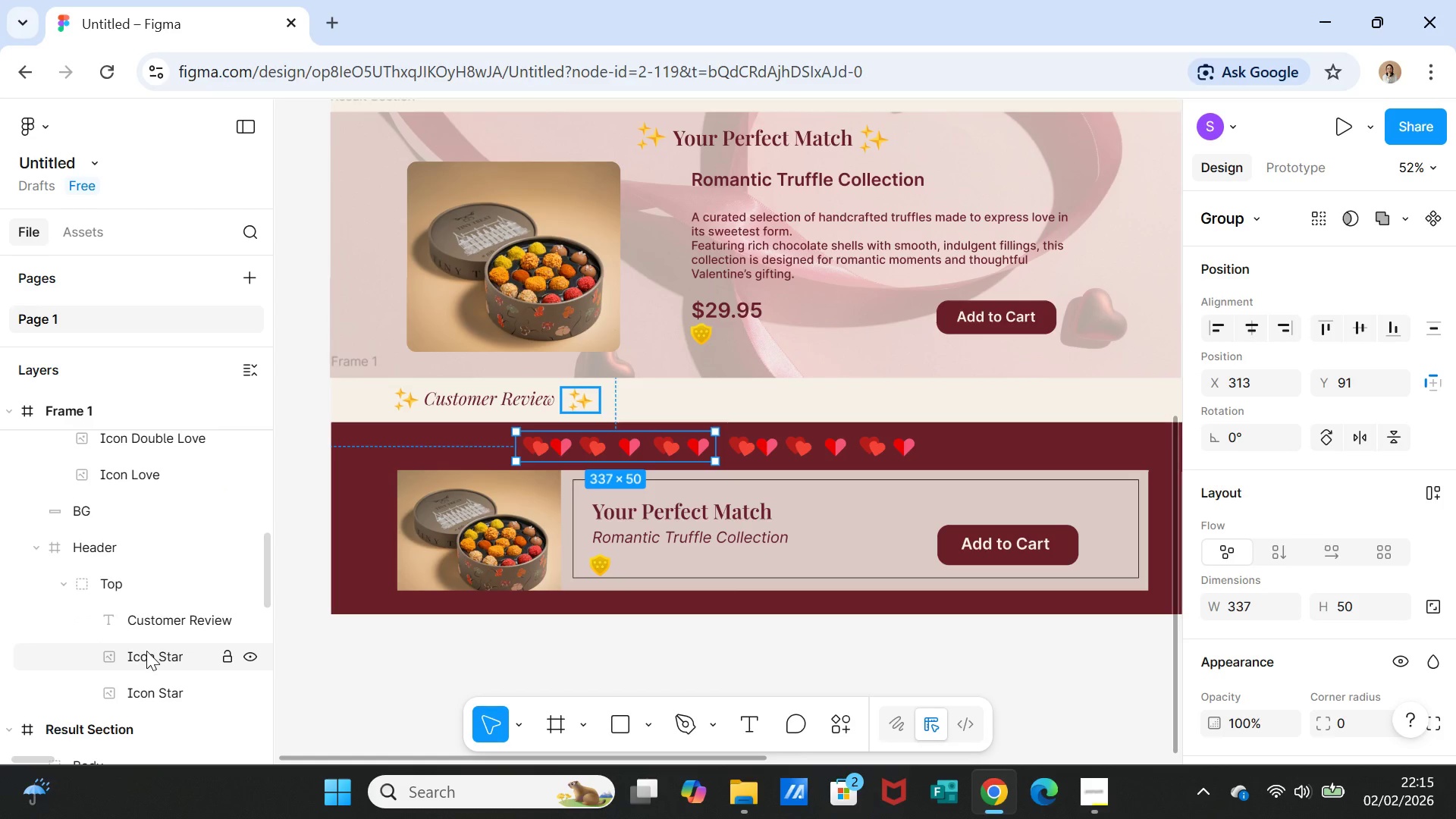 
scroll: coordinate [146, 651], scroll_direction: up, amount: 11.0
 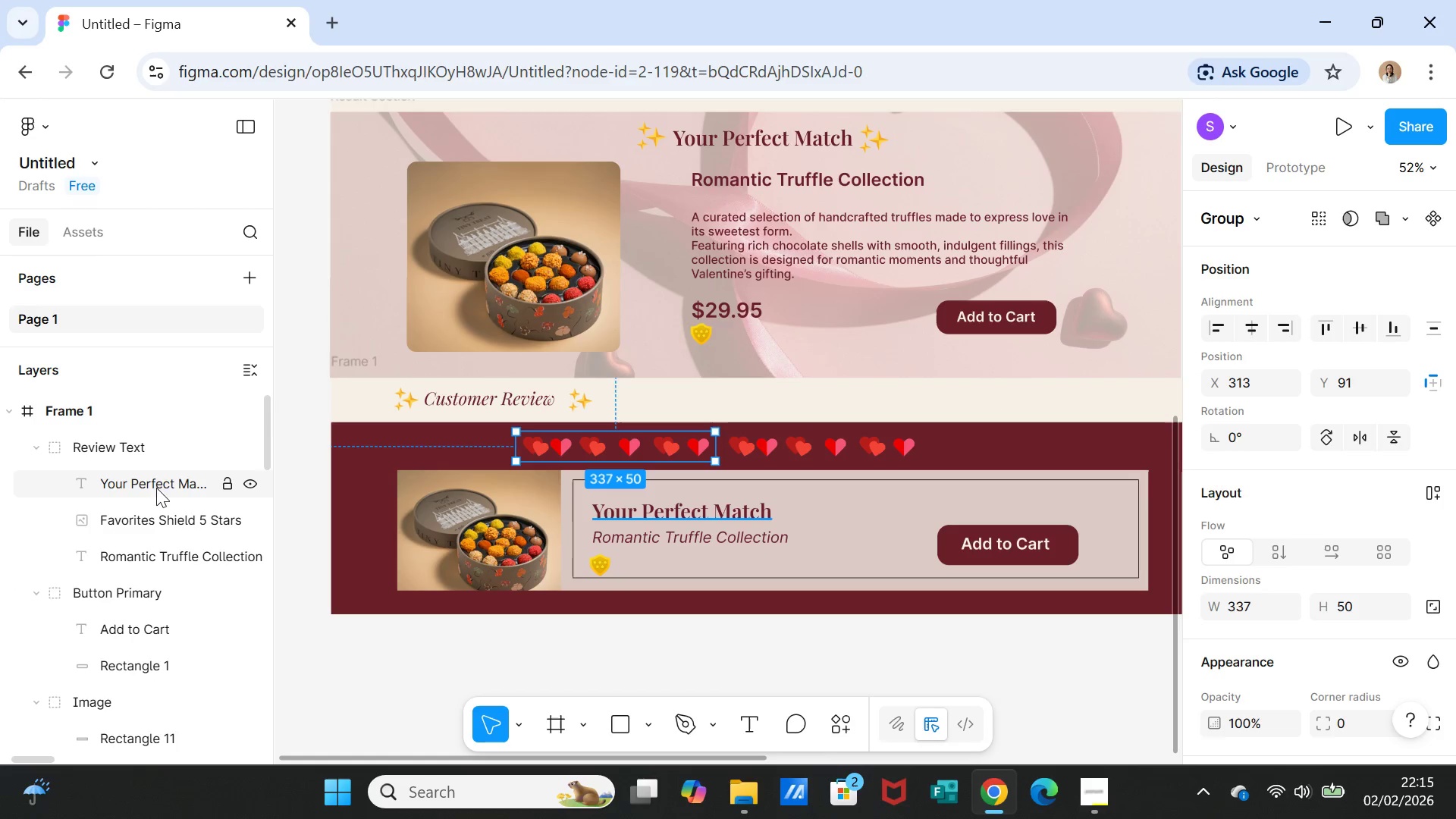 
left_click([156, 453])
 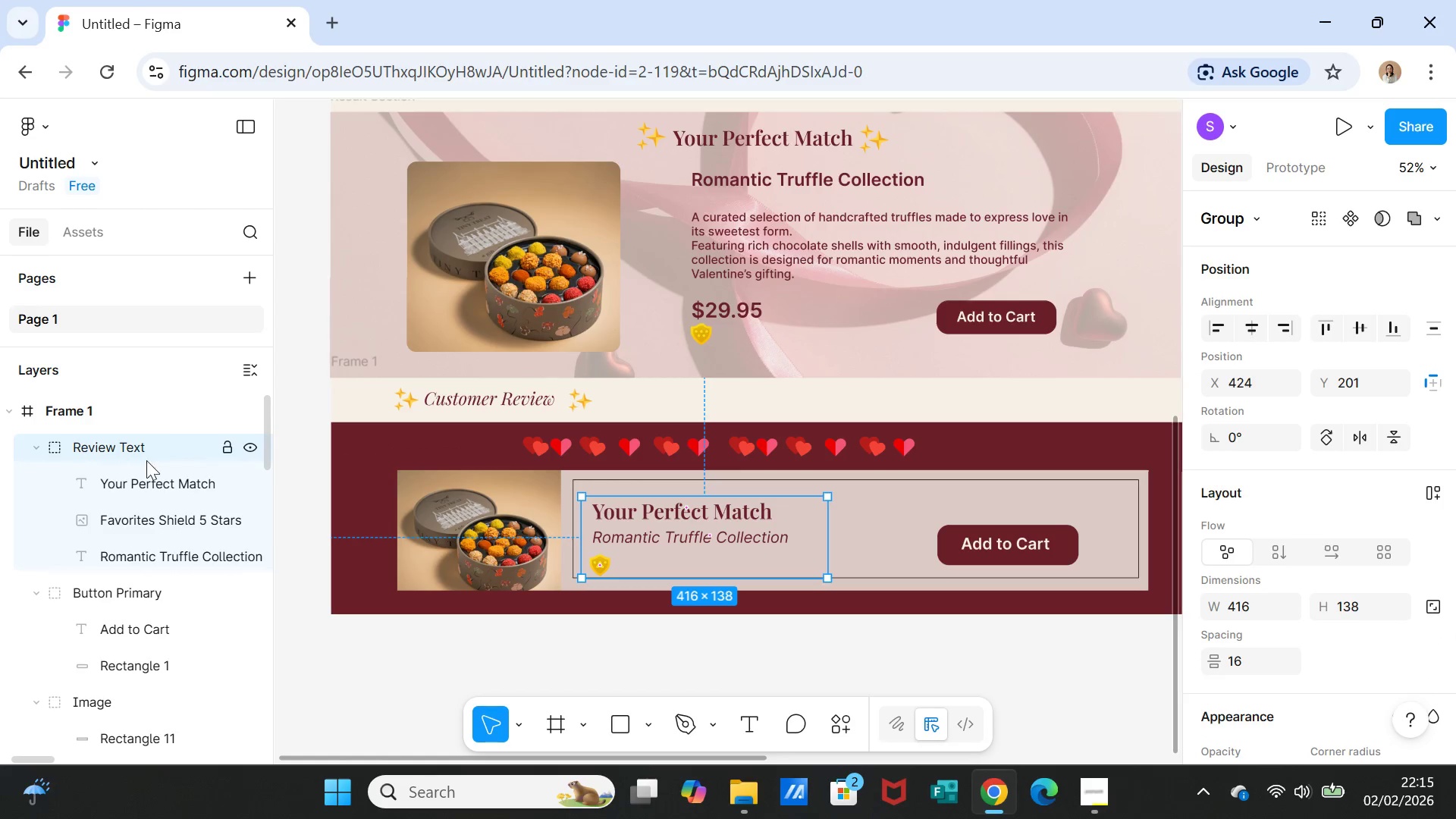 
scroll: coordinate [133, 497], scroll_direction: down, amount: 6.0
 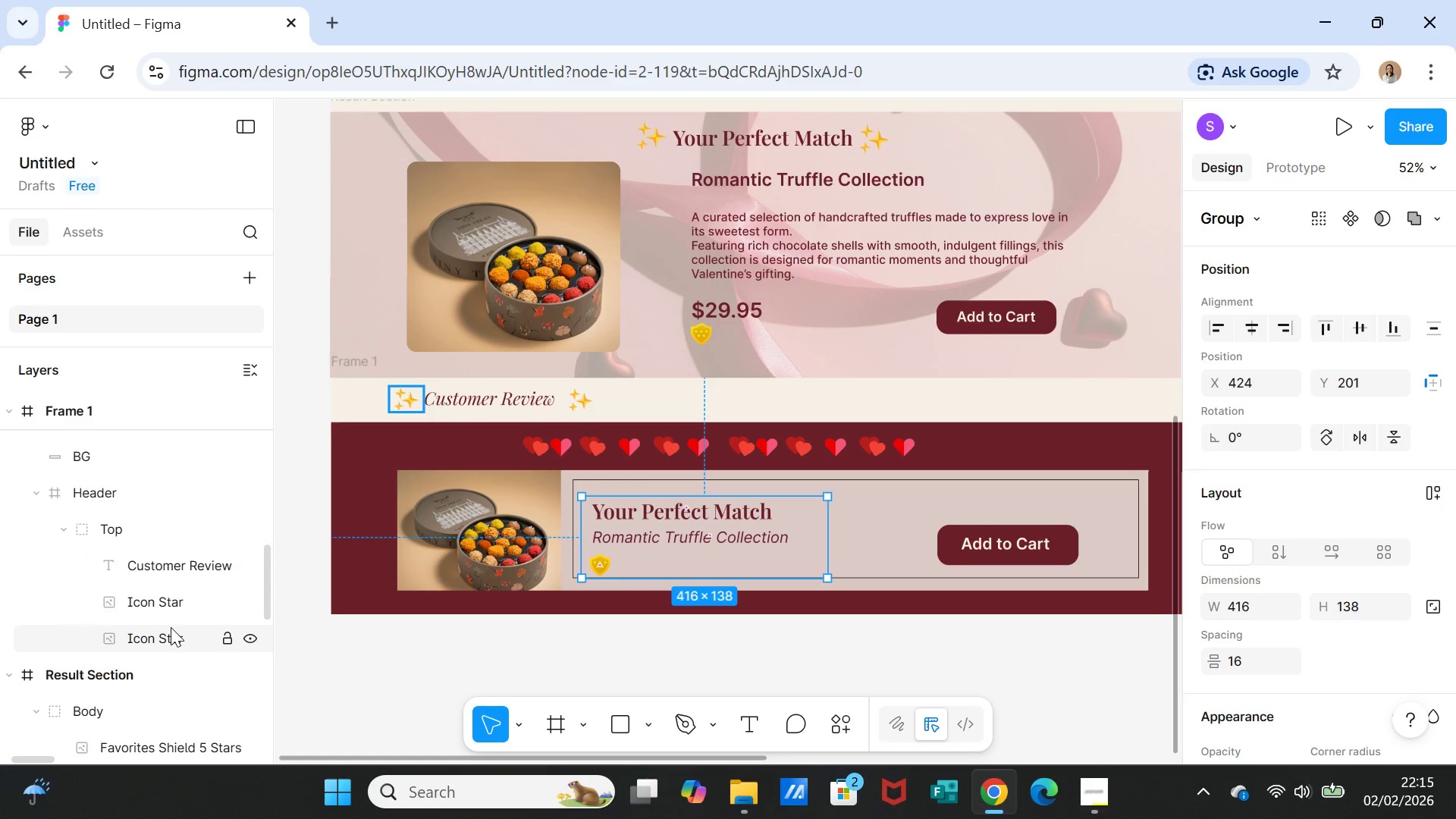 
scroll: coordinate [175, 626], scroll_direction: up, amount: 10.0
 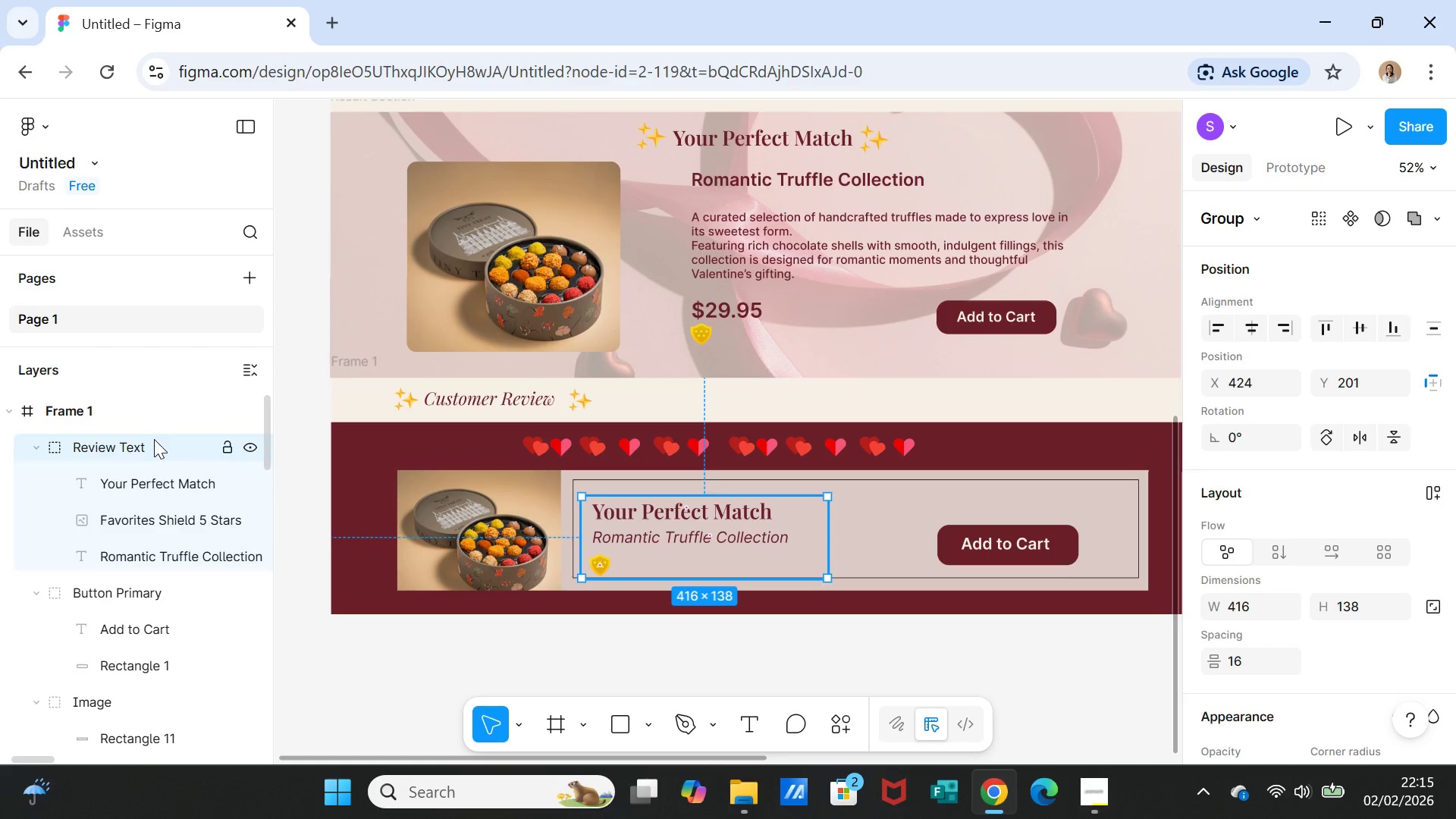 
left_click([143, 410])
 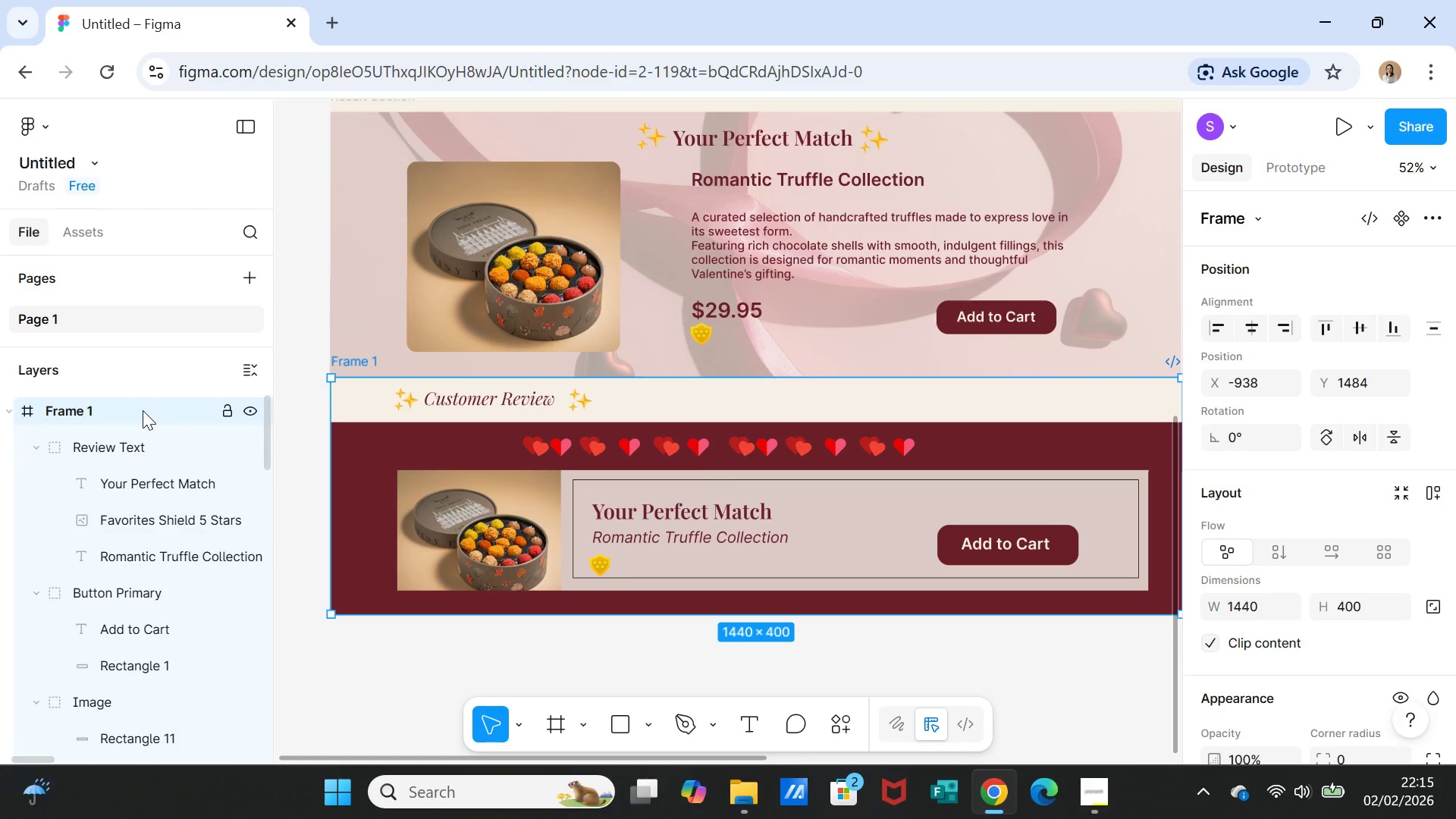 
left_click([143, 410])
 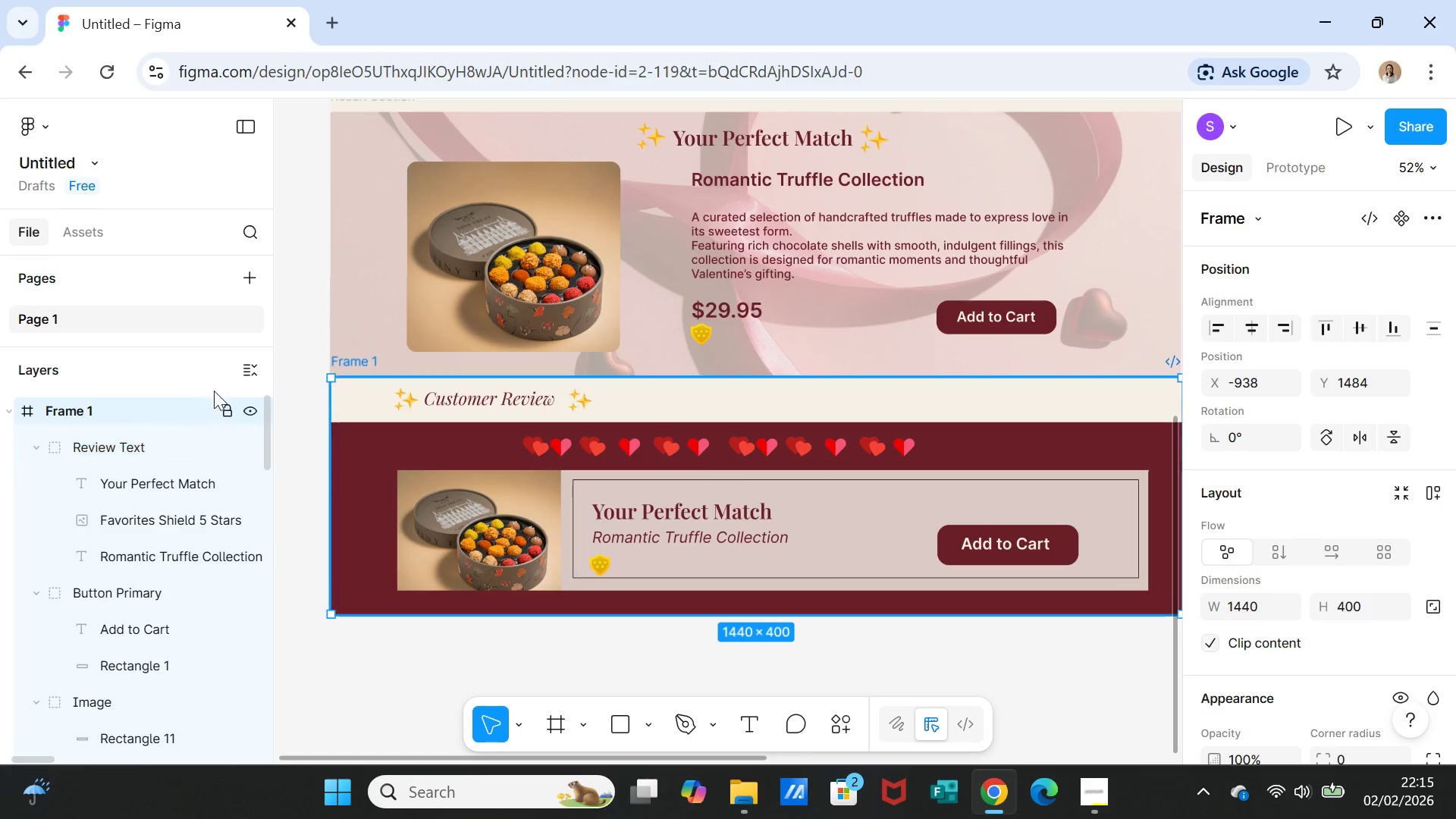 
left_click([259, 365])
 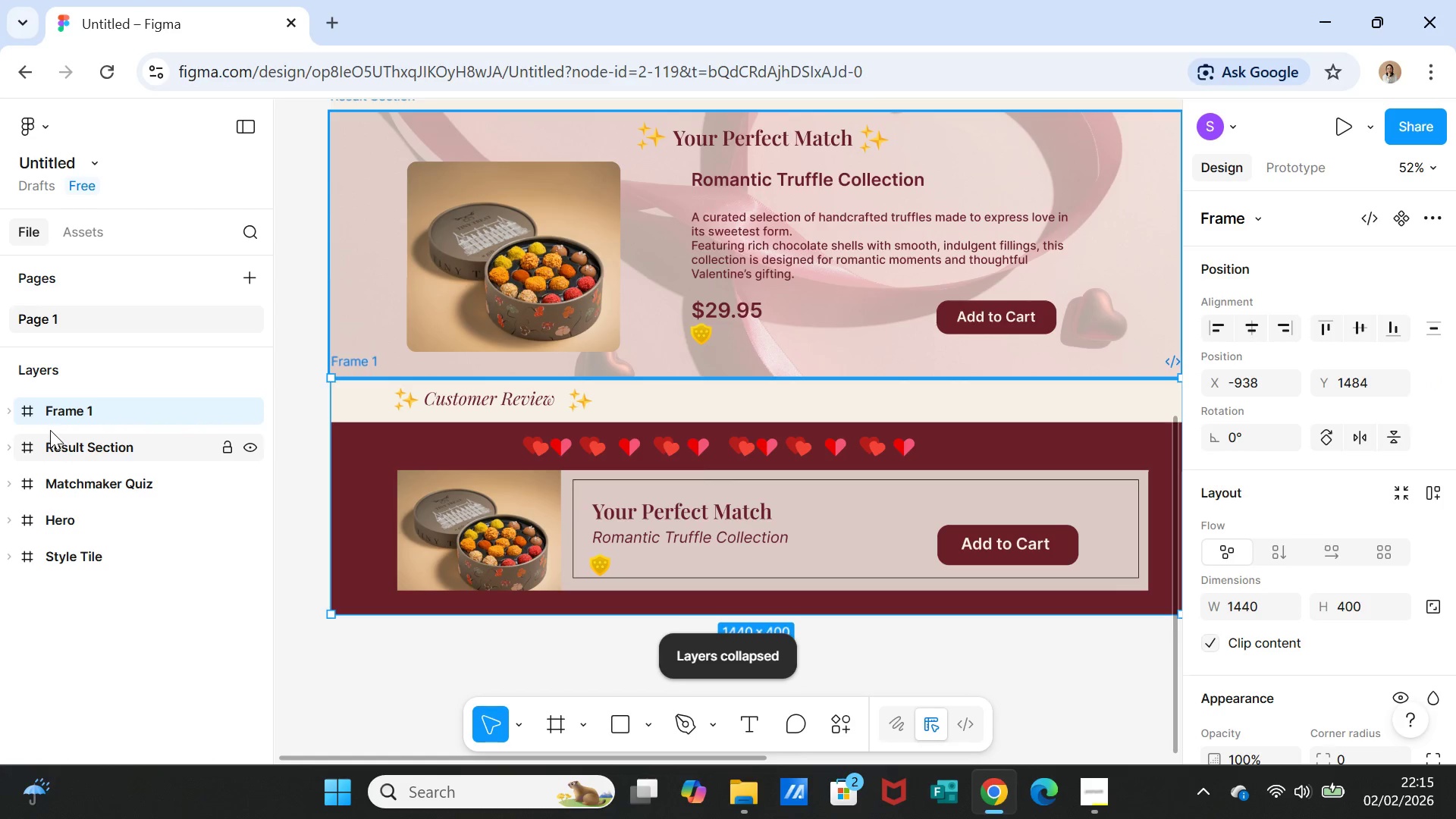 
left_click([60, 422])
 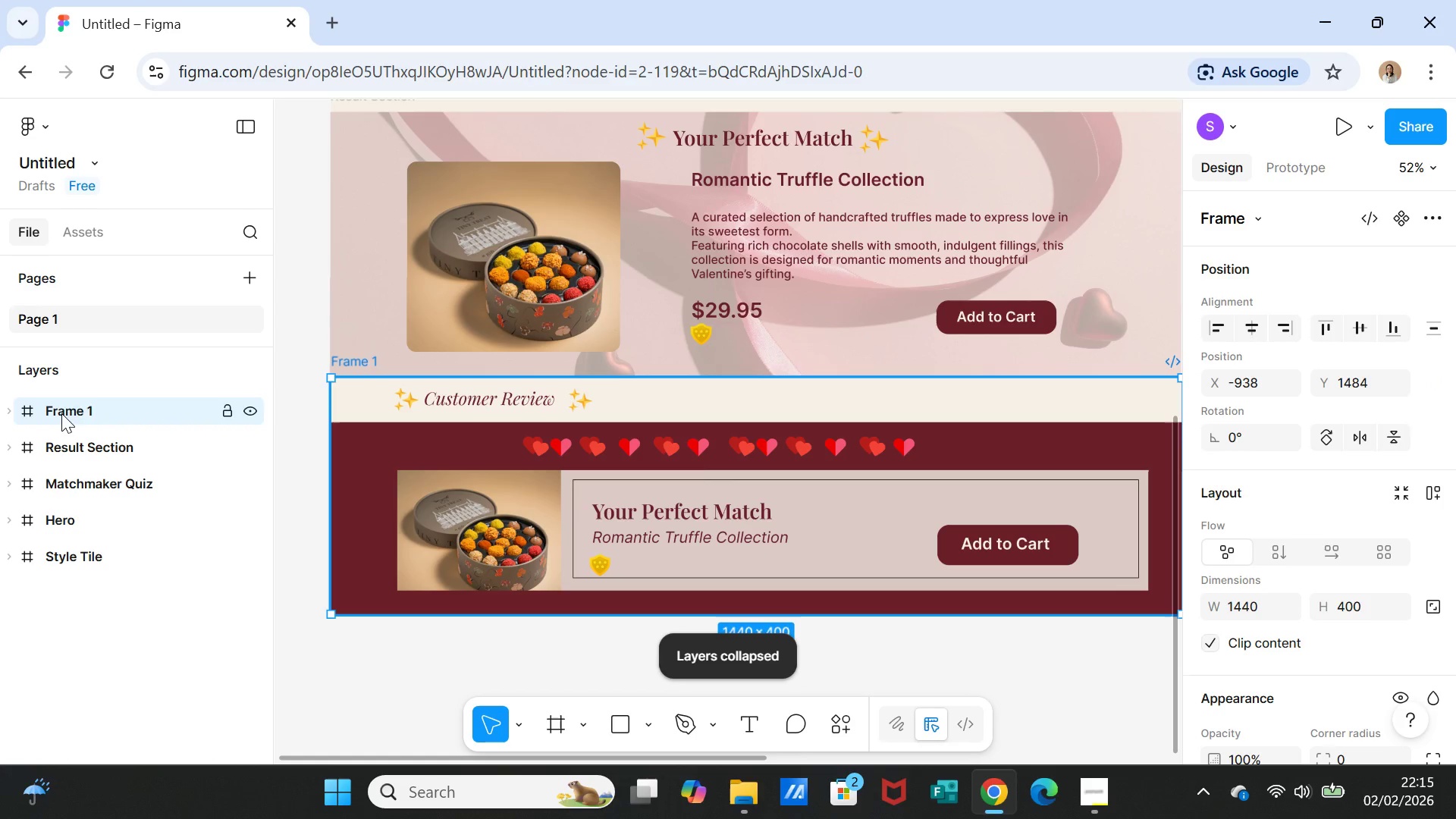 
double_click([61, 413])
 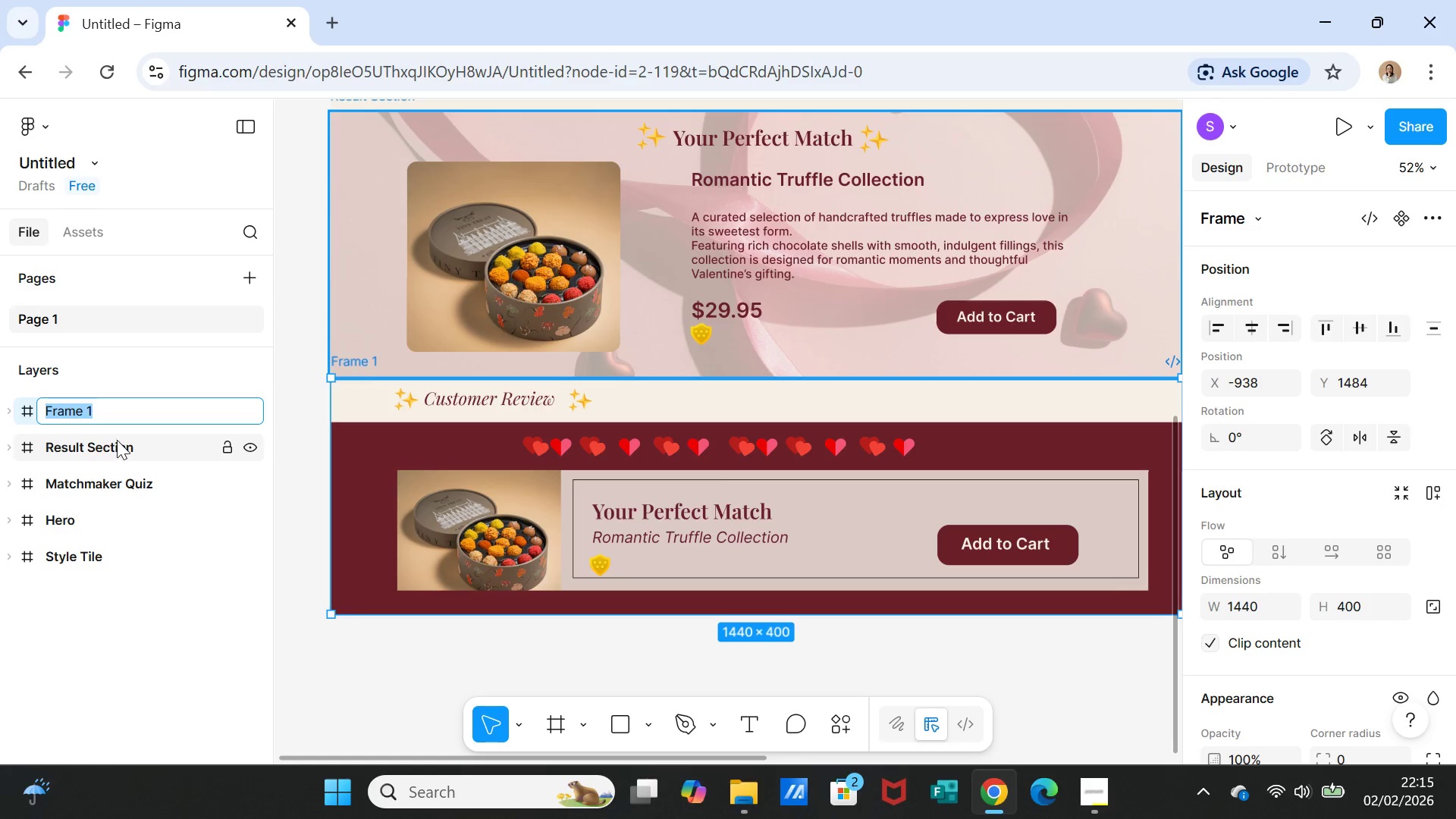 
key(CapsLock)
 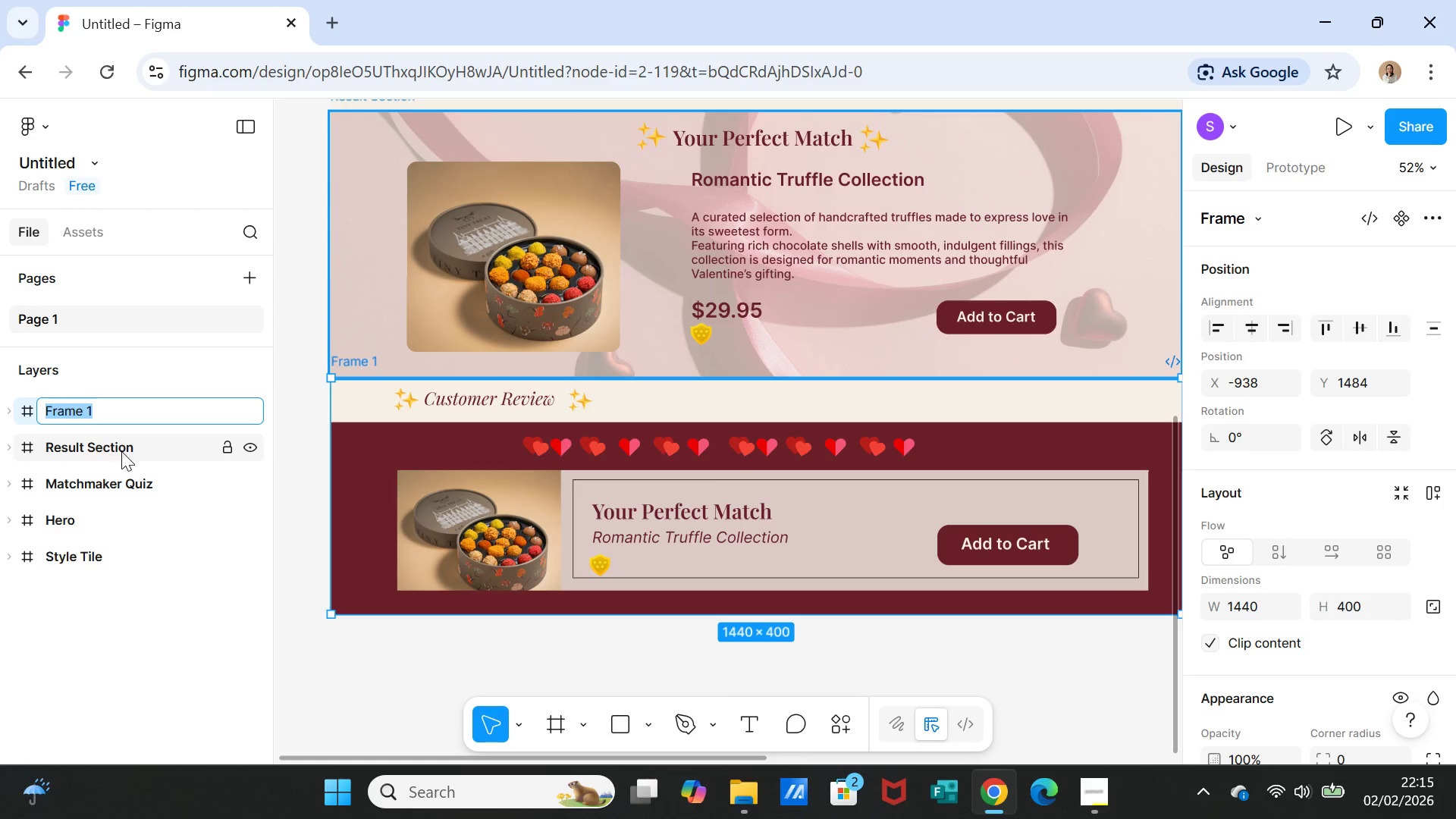 
key(C)
 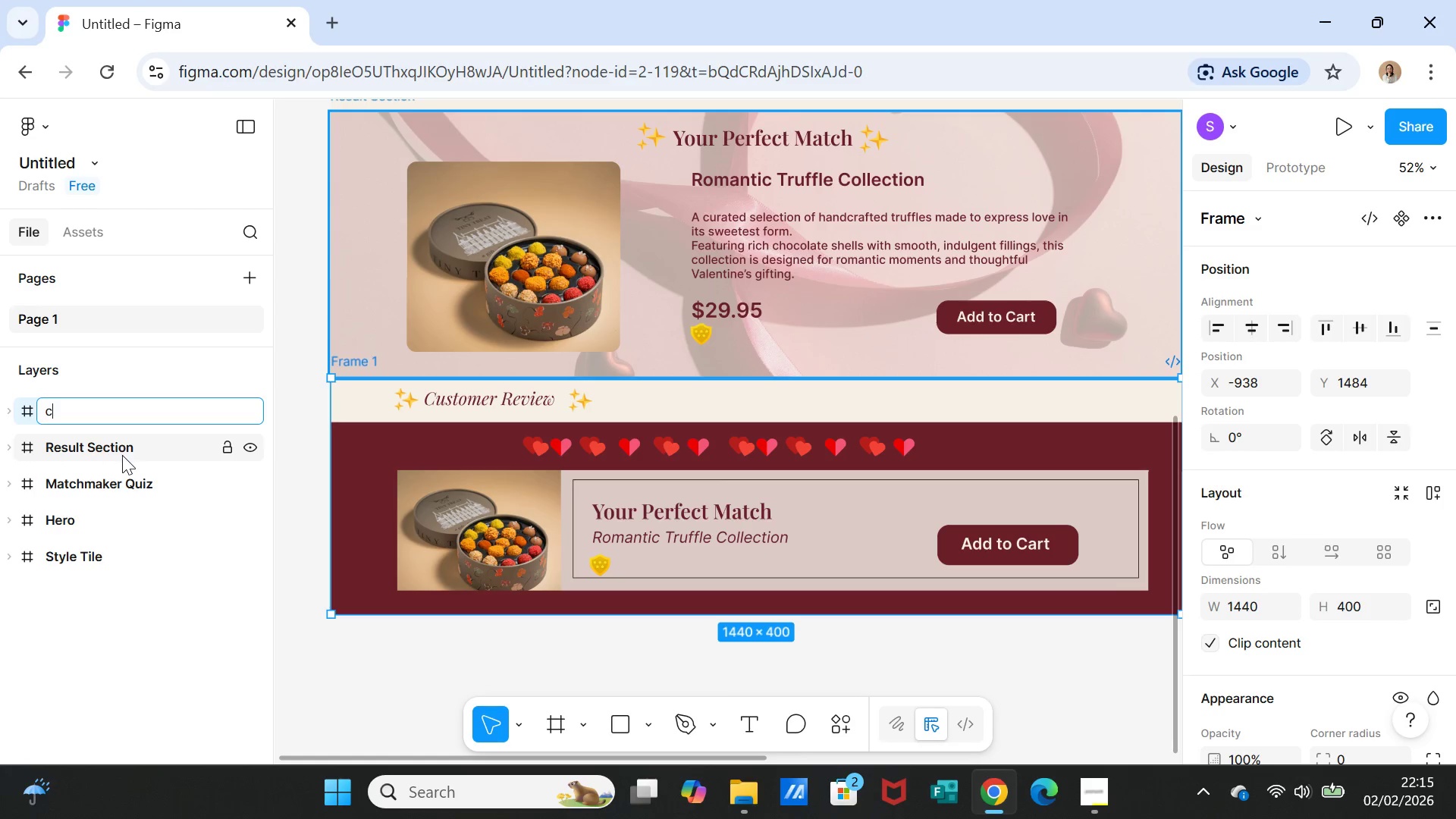 
key(CapsLock)
 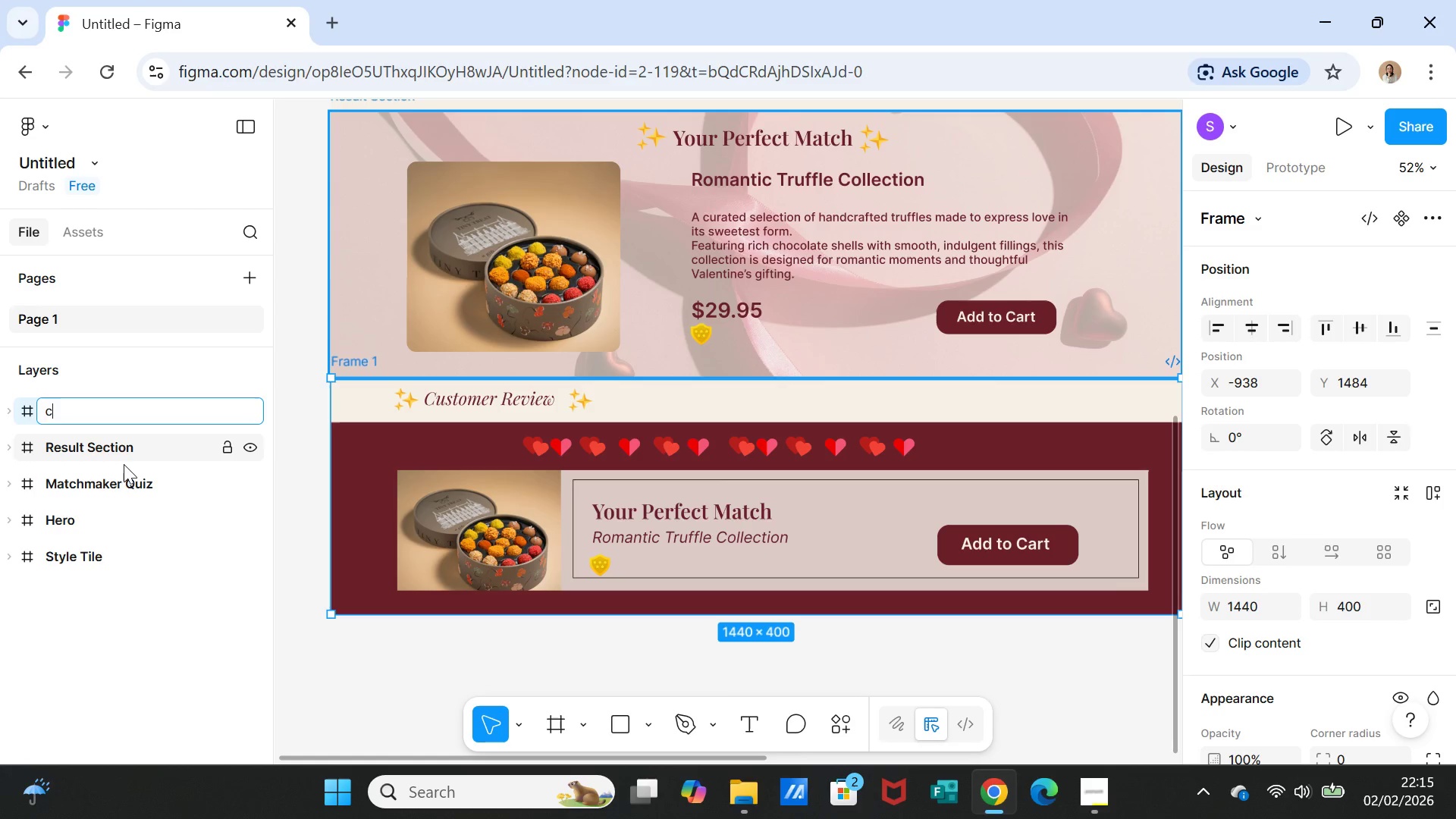 
key(Backspace)
 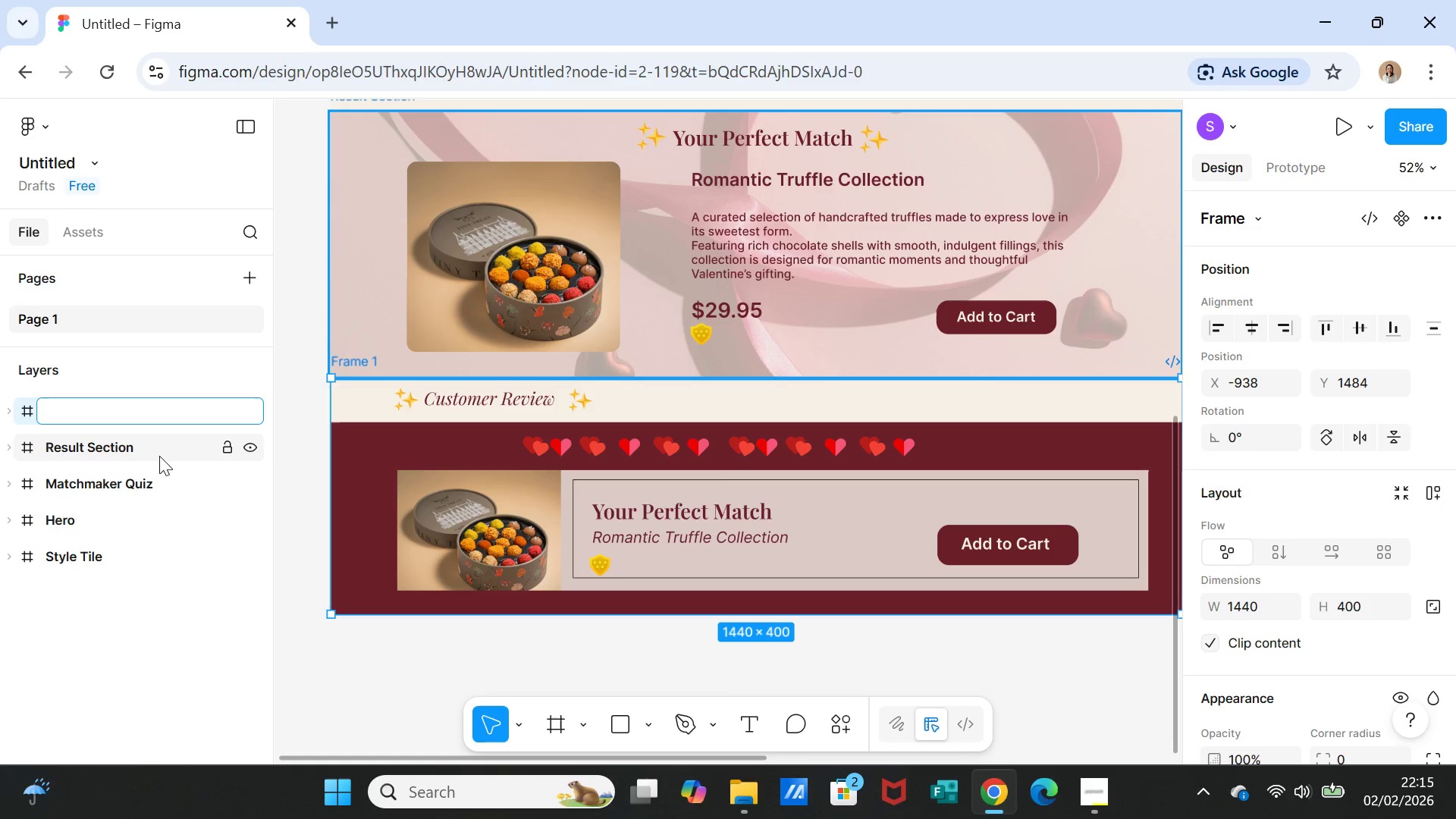 
key(R)
 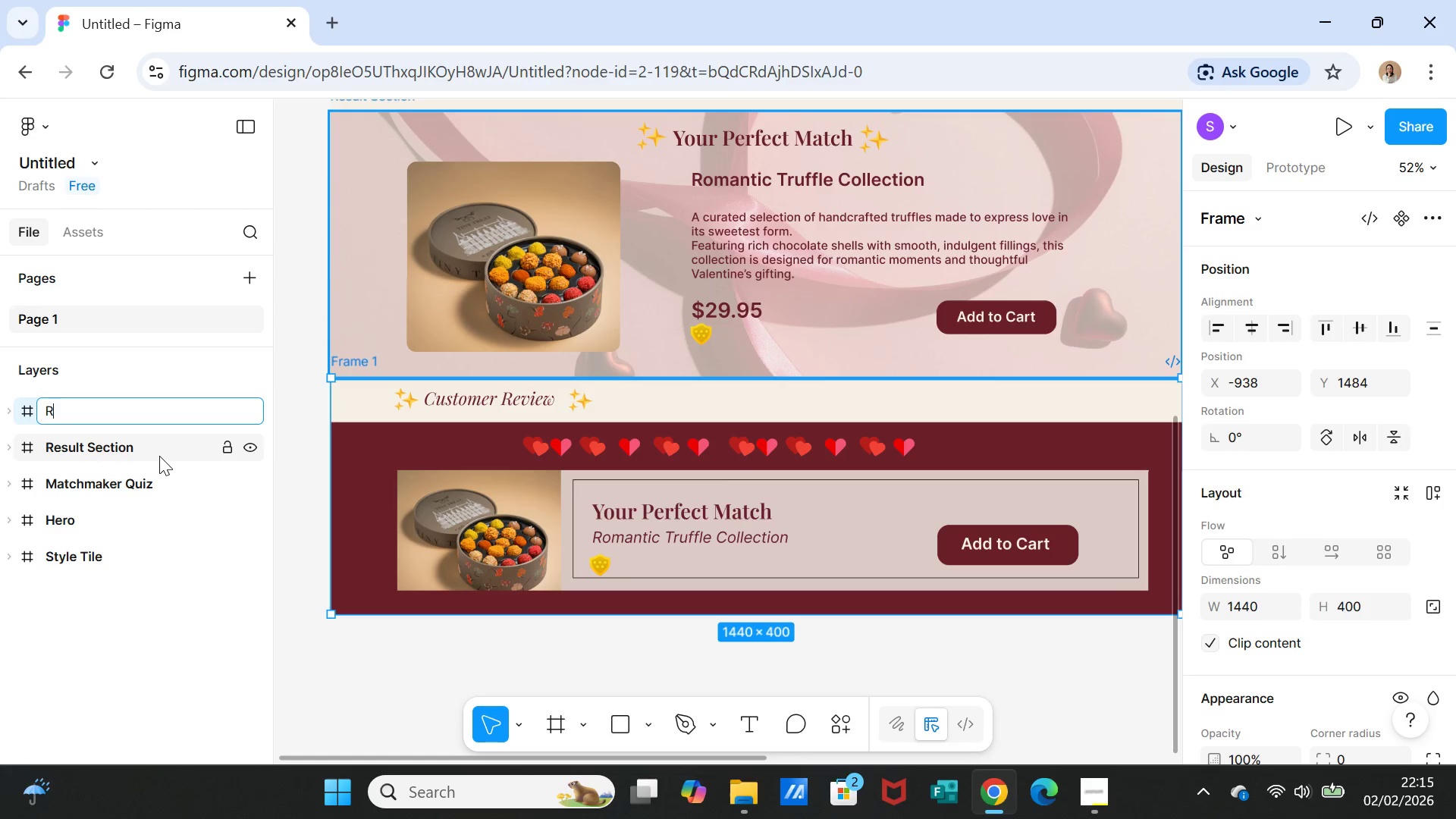 
key(CapsLock)
 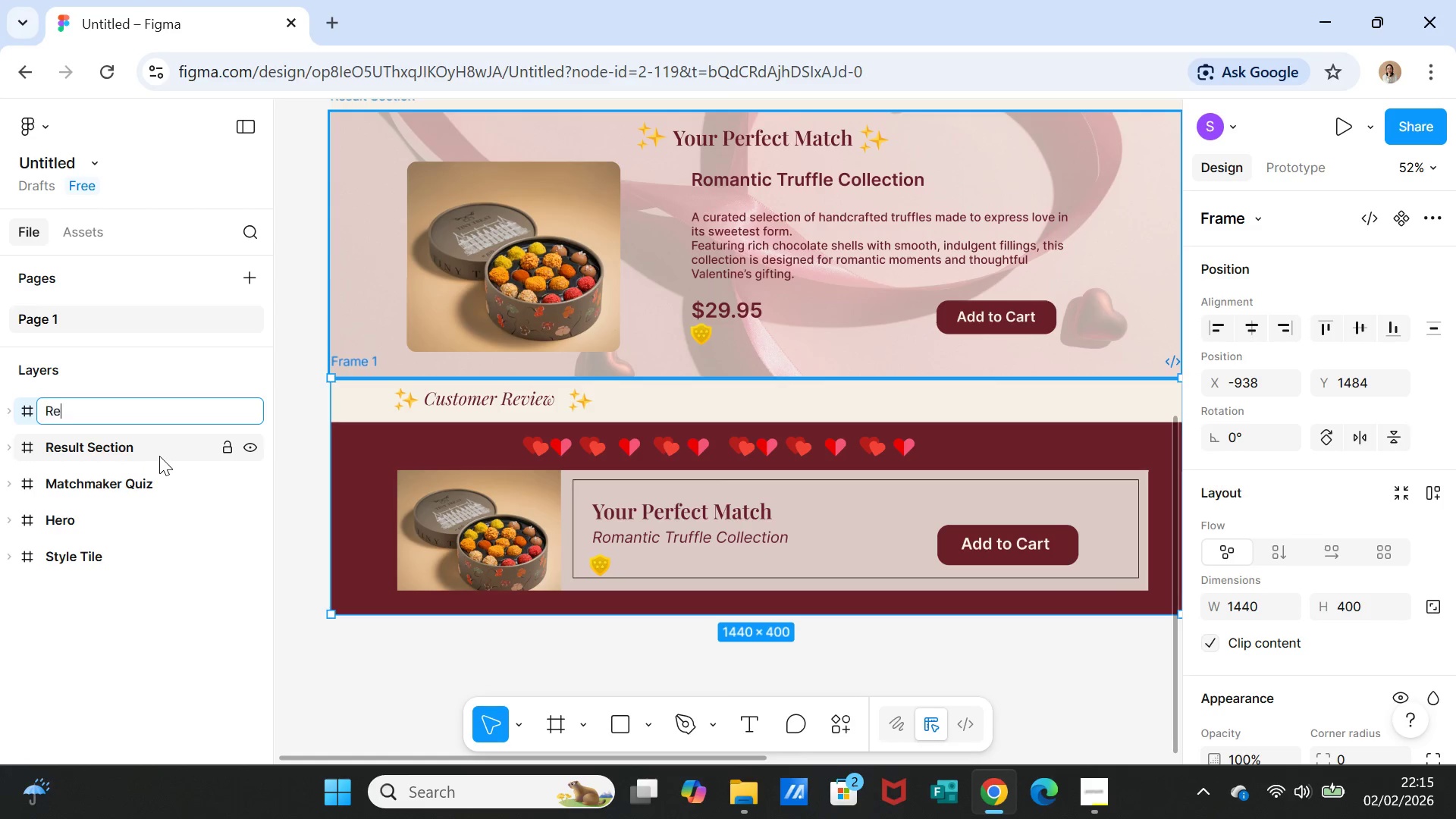 
key(E)
 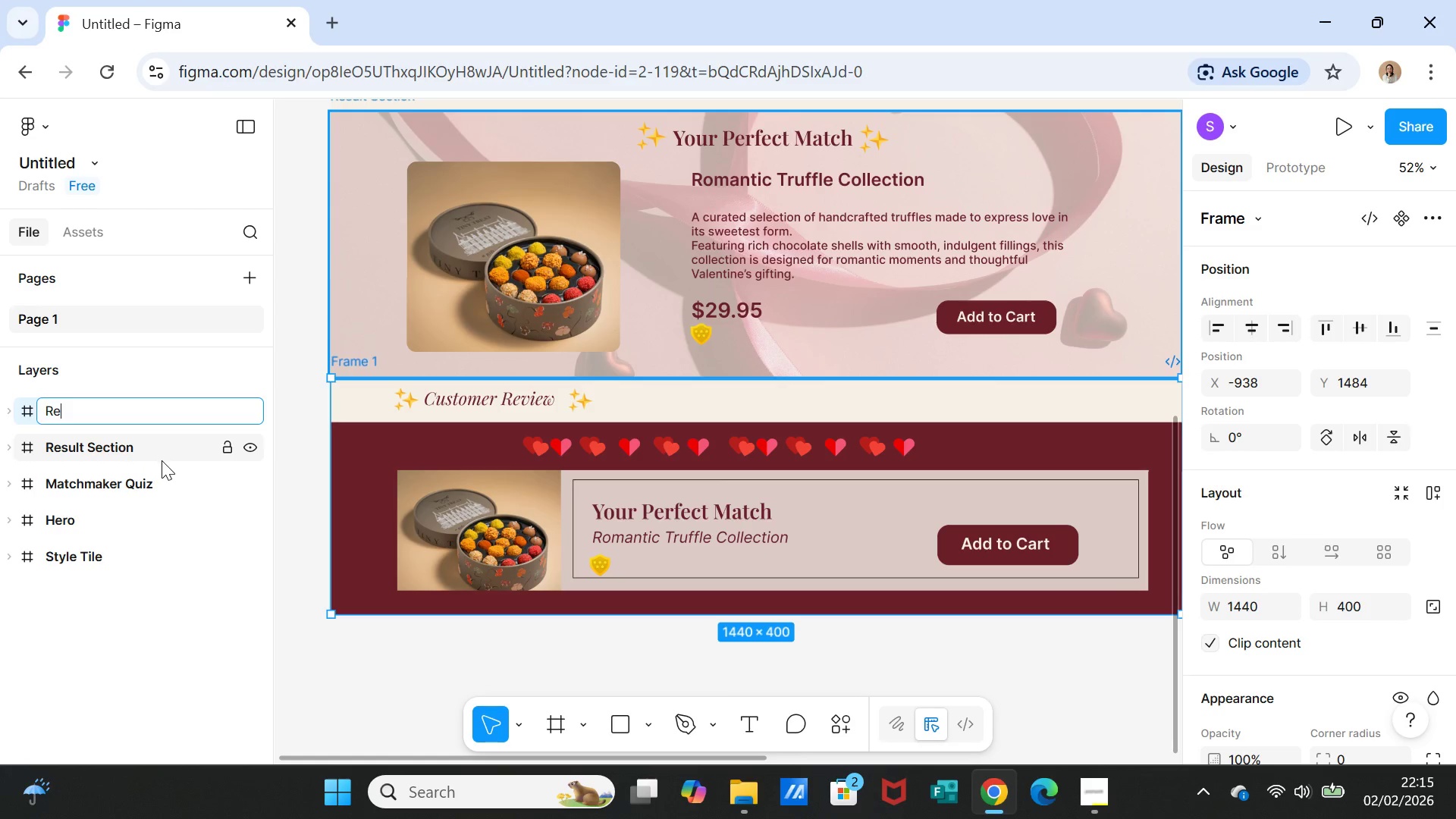 
type(view Sect)
 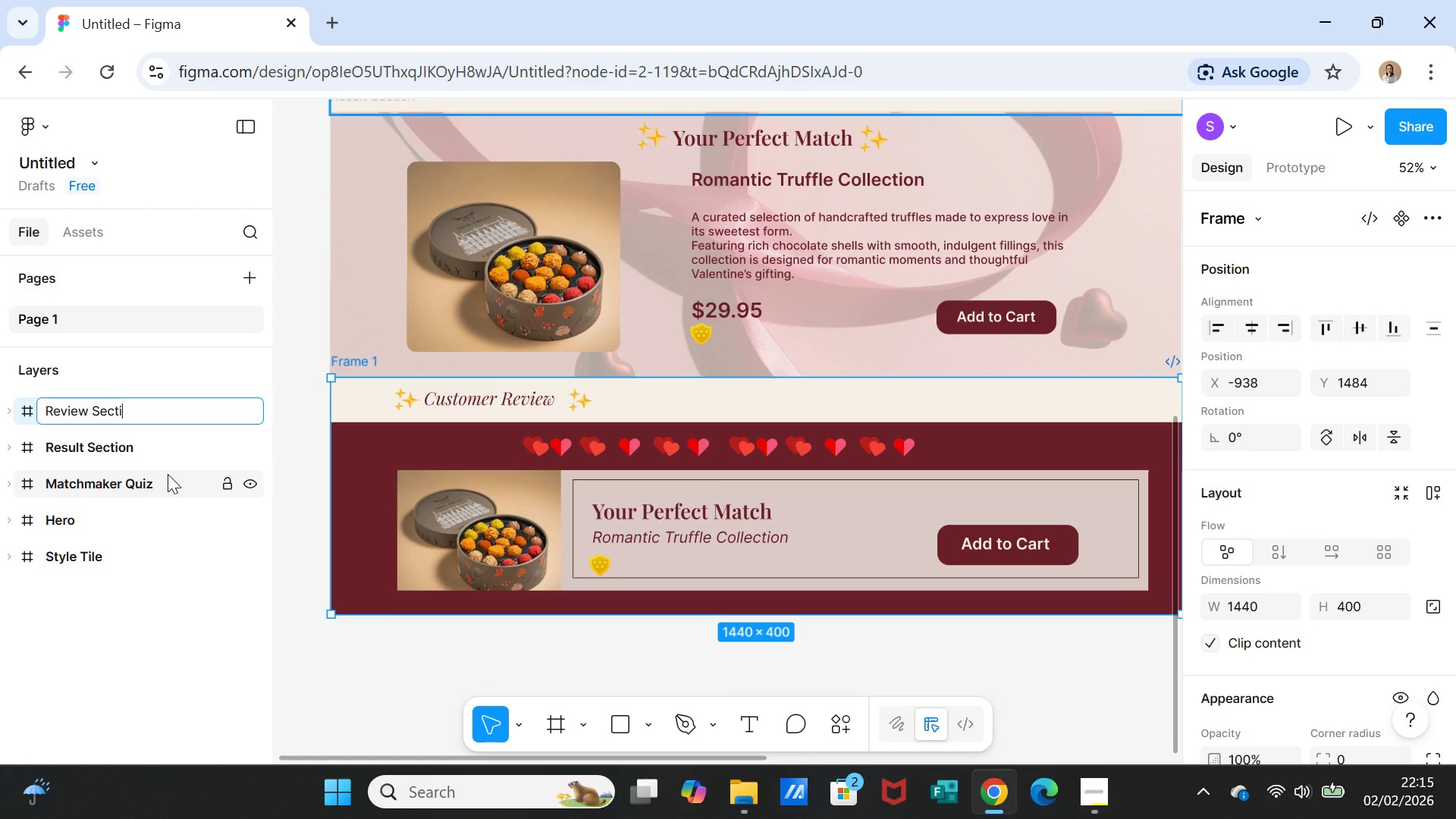 
type(ion)
 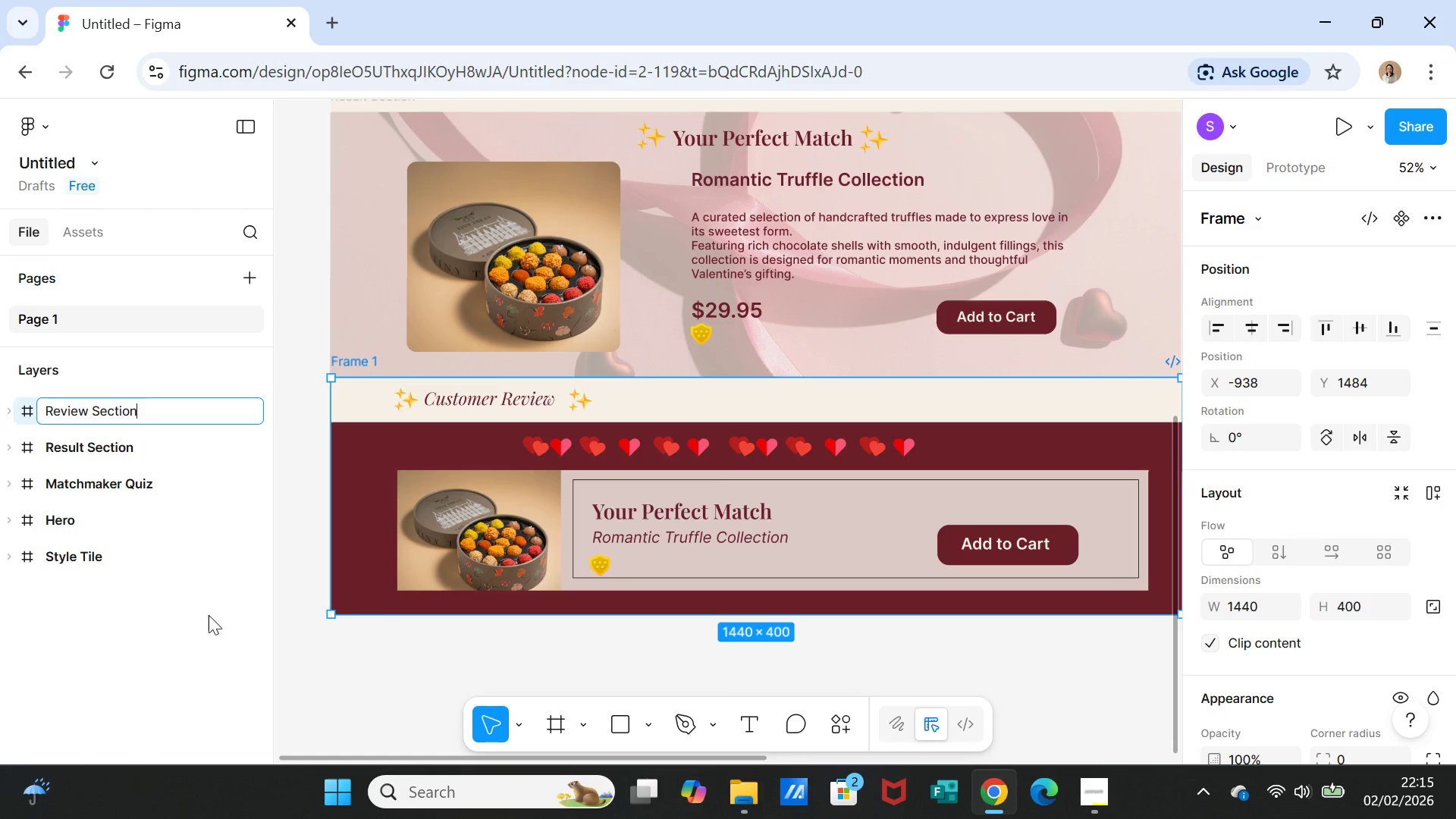 
left_click([208, 614])
 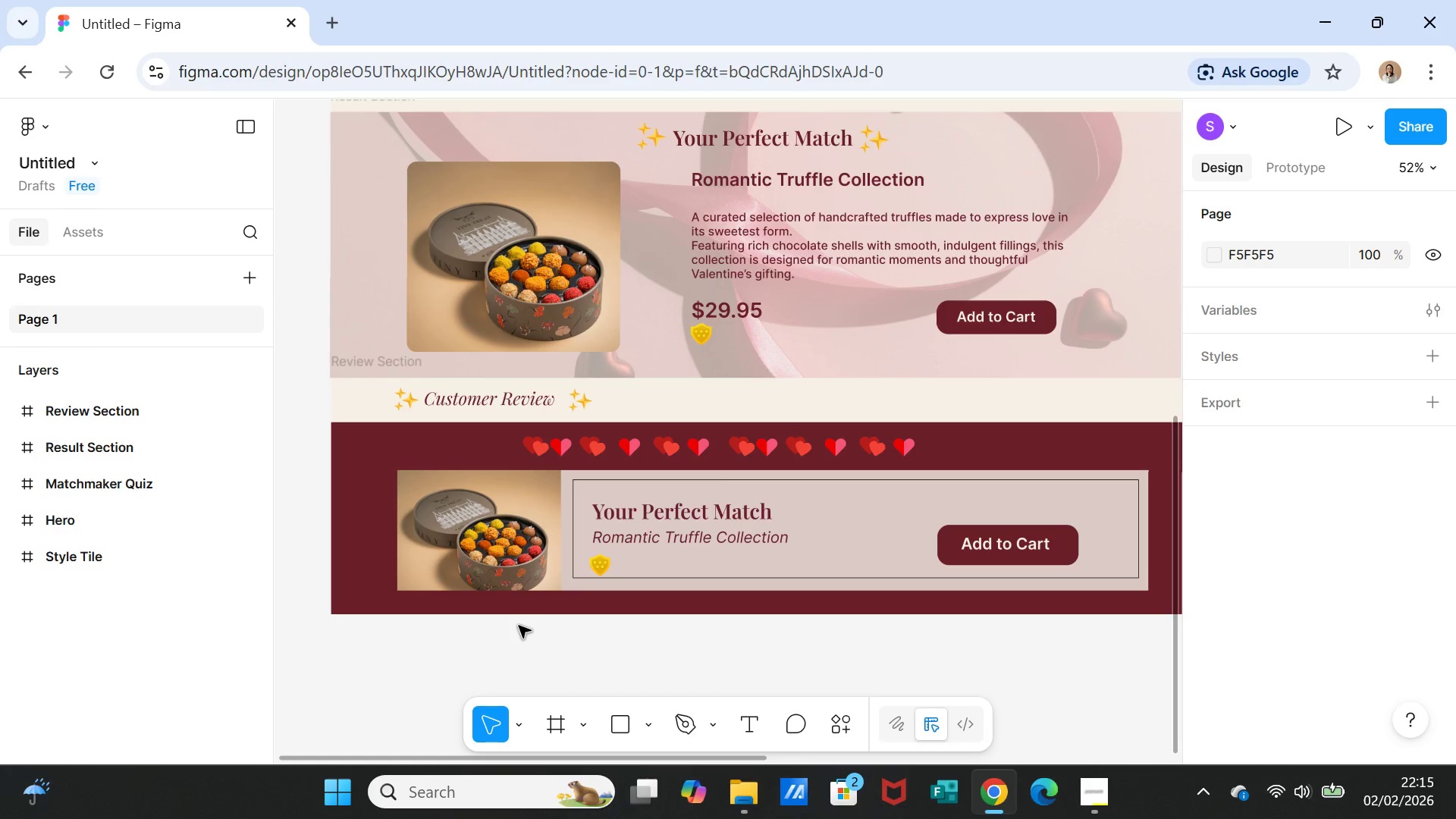 
wait(25.98)
 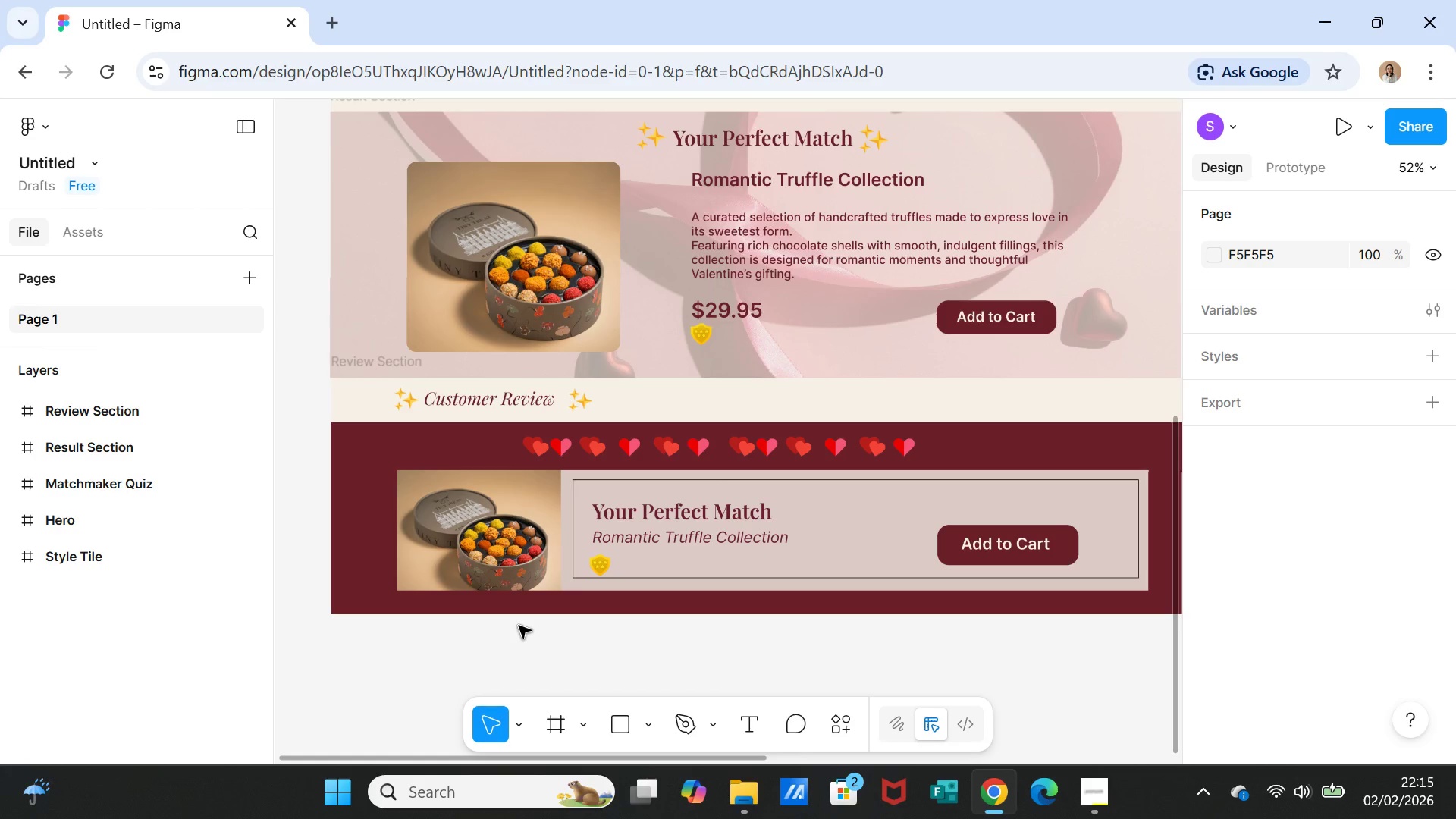 
key(F)
 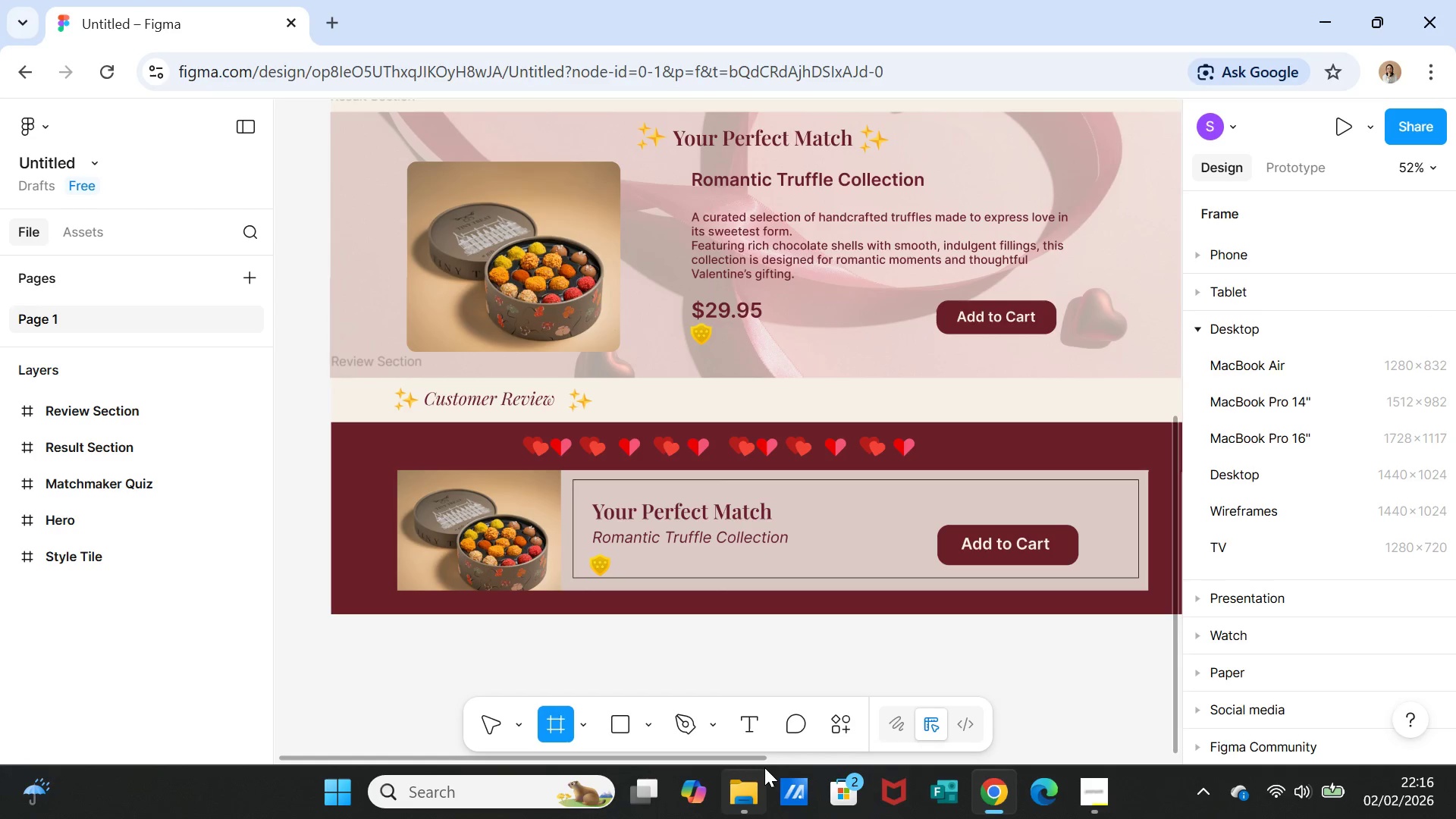 
left_click_drag(start_coordinate=[759, 758], to_coordinate=[670, 758])
 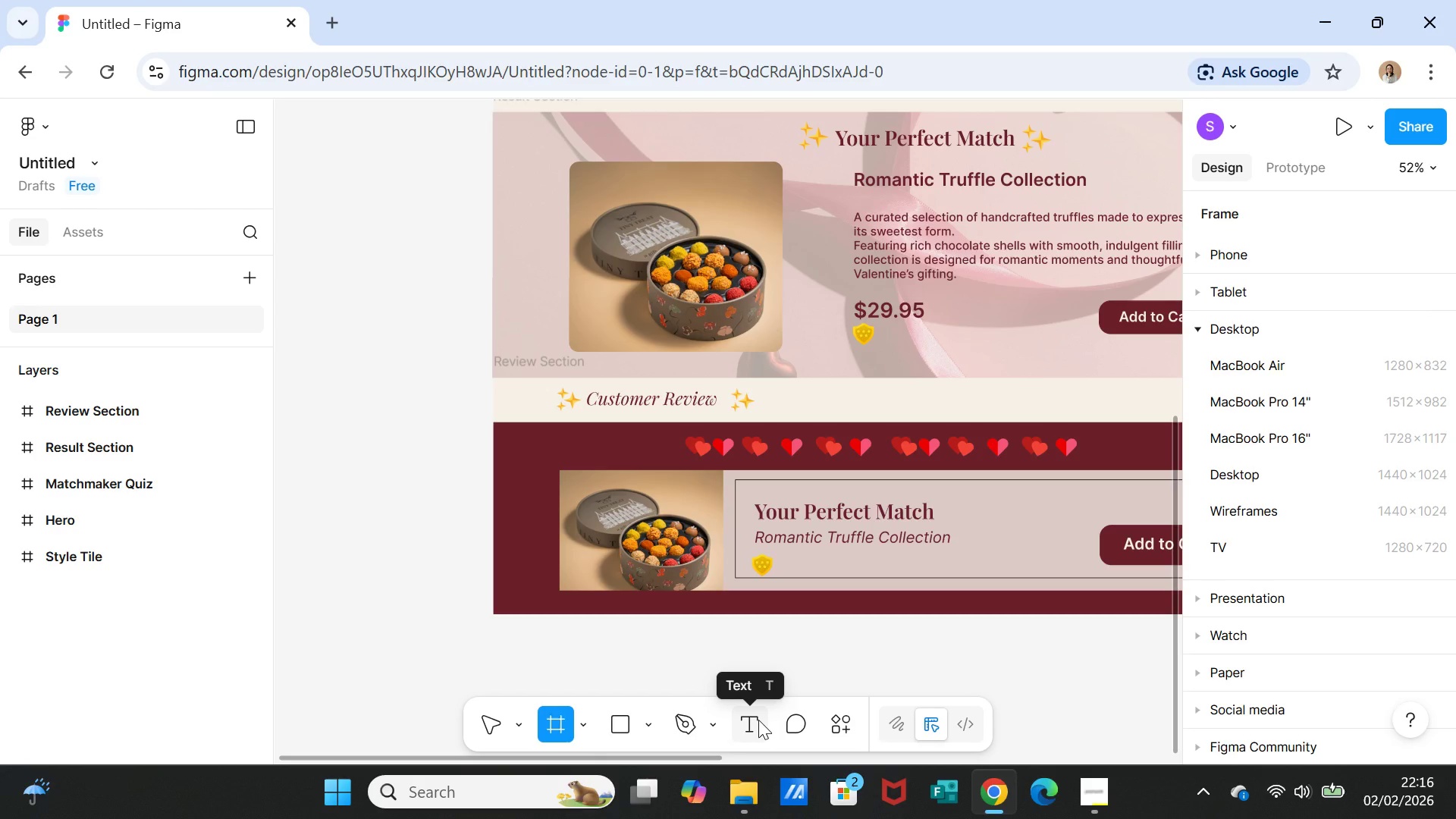 
wait(15.11)
 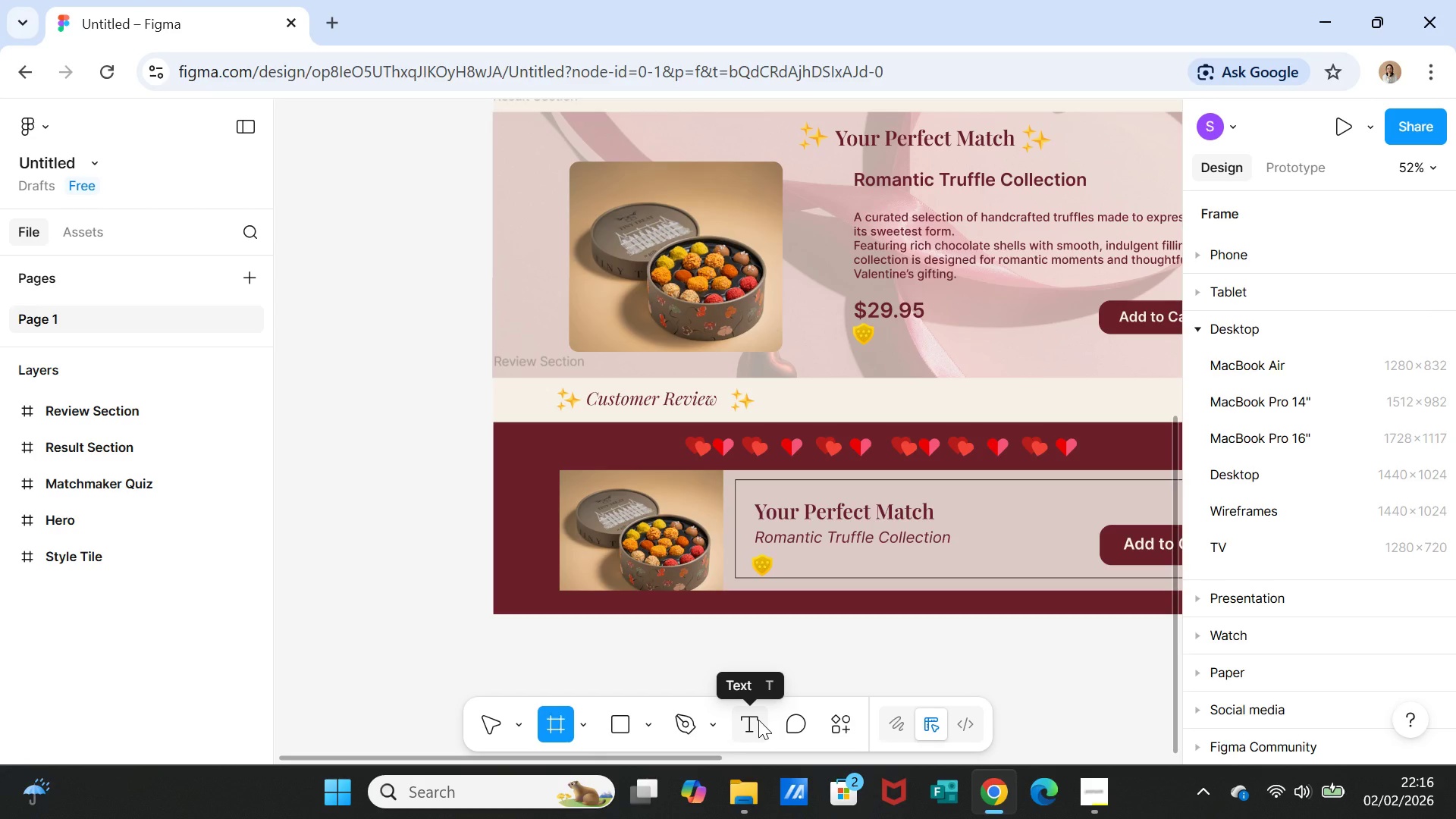 
left_click_drag(start_coordinate=[713, 758], to_coordinate=[566, 744])
 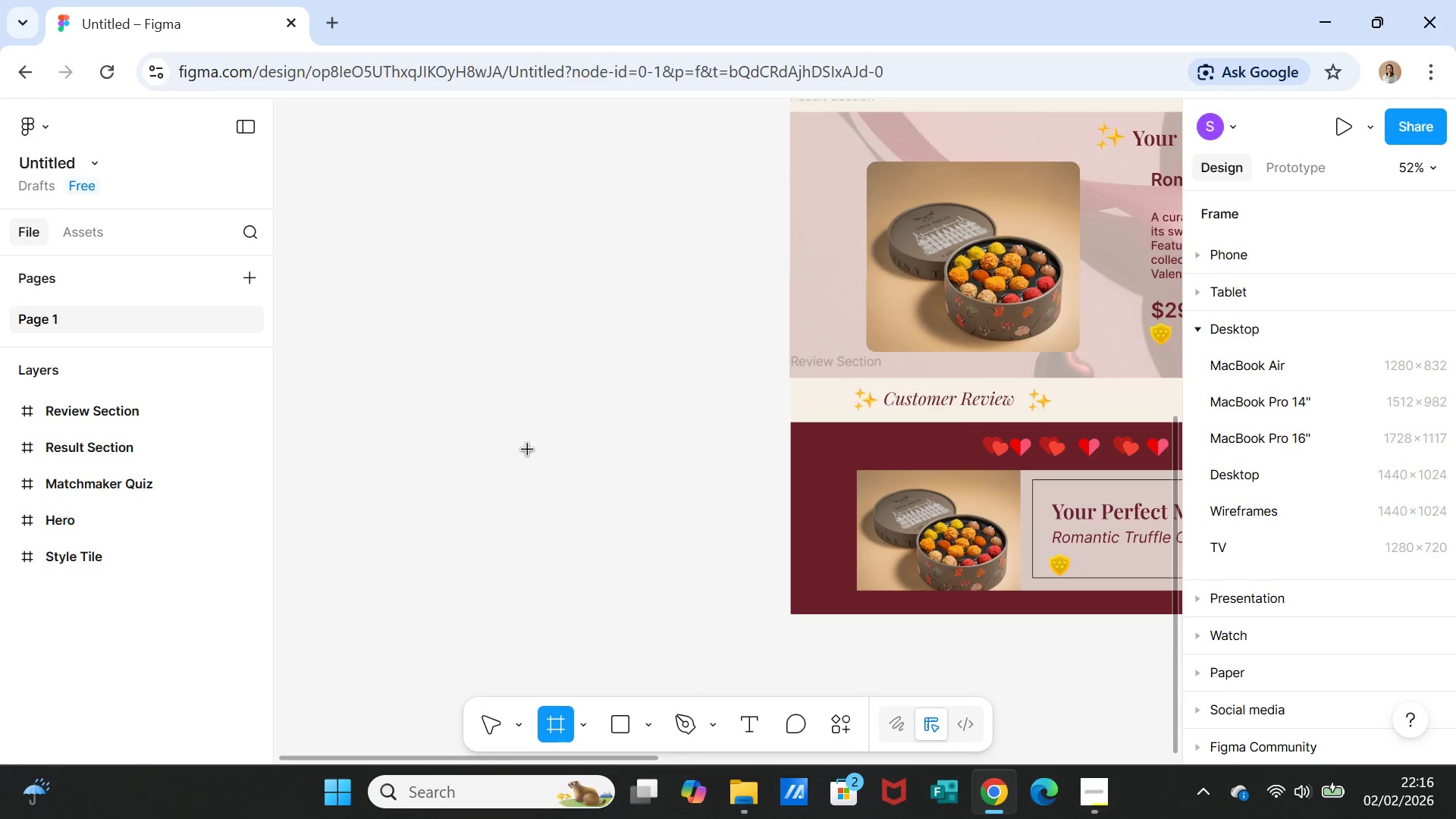 
scroll: coordinate [526, 449], scroll_direction: up, amount: 17.0
 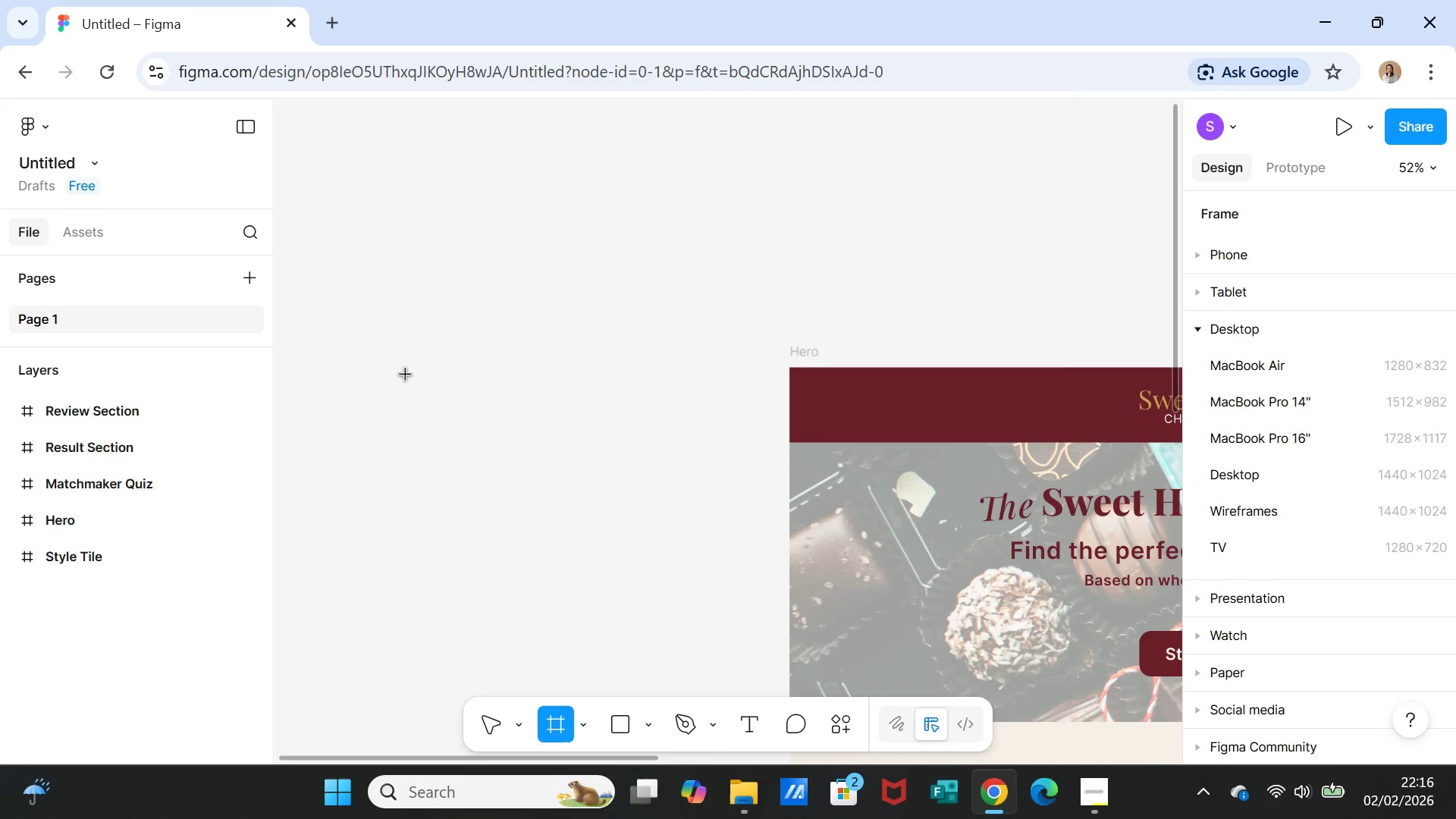 
left_click_drag(start_coordinate=[382, 366], to_coordinate=[736, 684])
 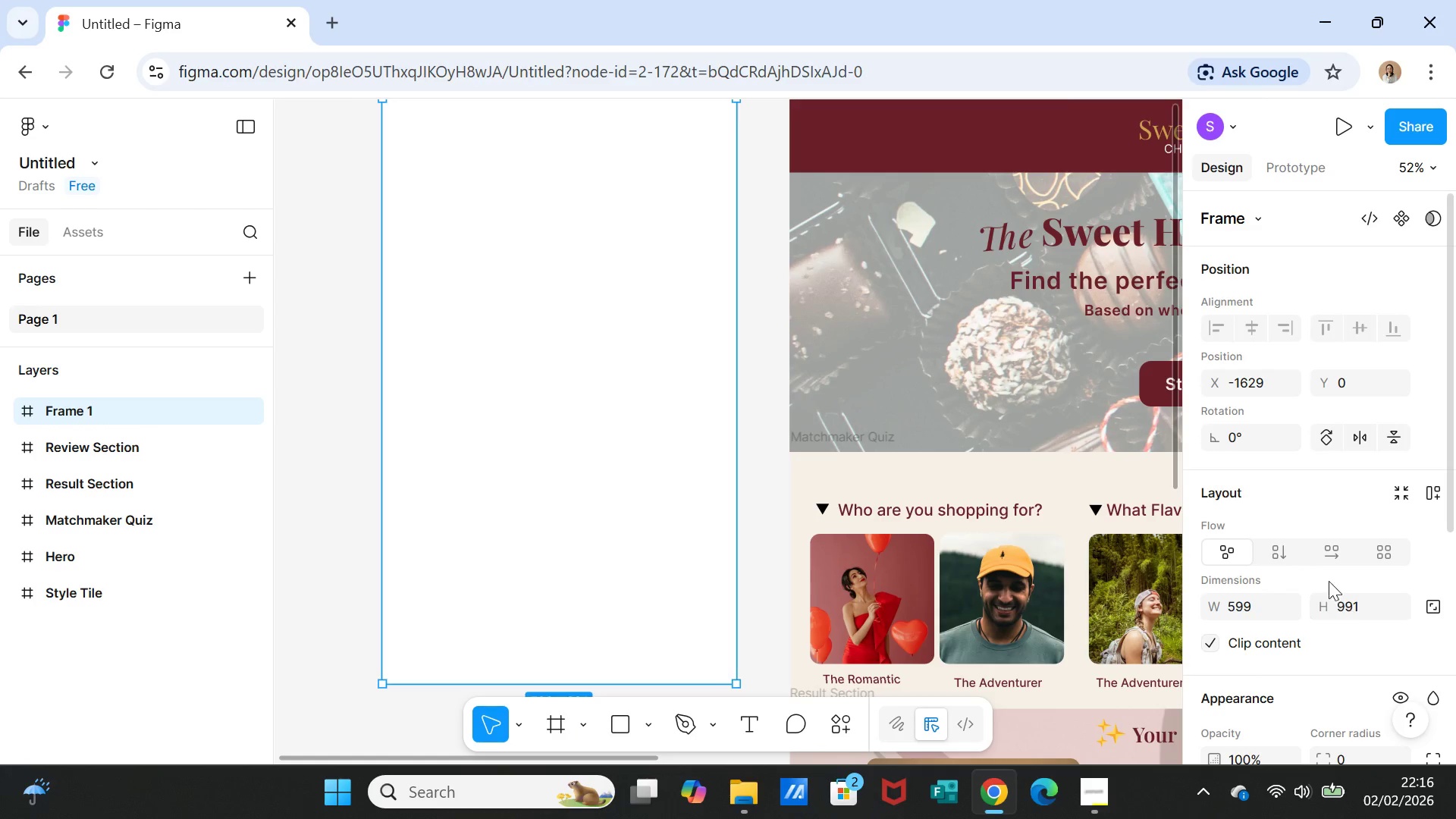 
scroll: coordinate [1315, 574], scroll_direction: down, amount: 2.0
 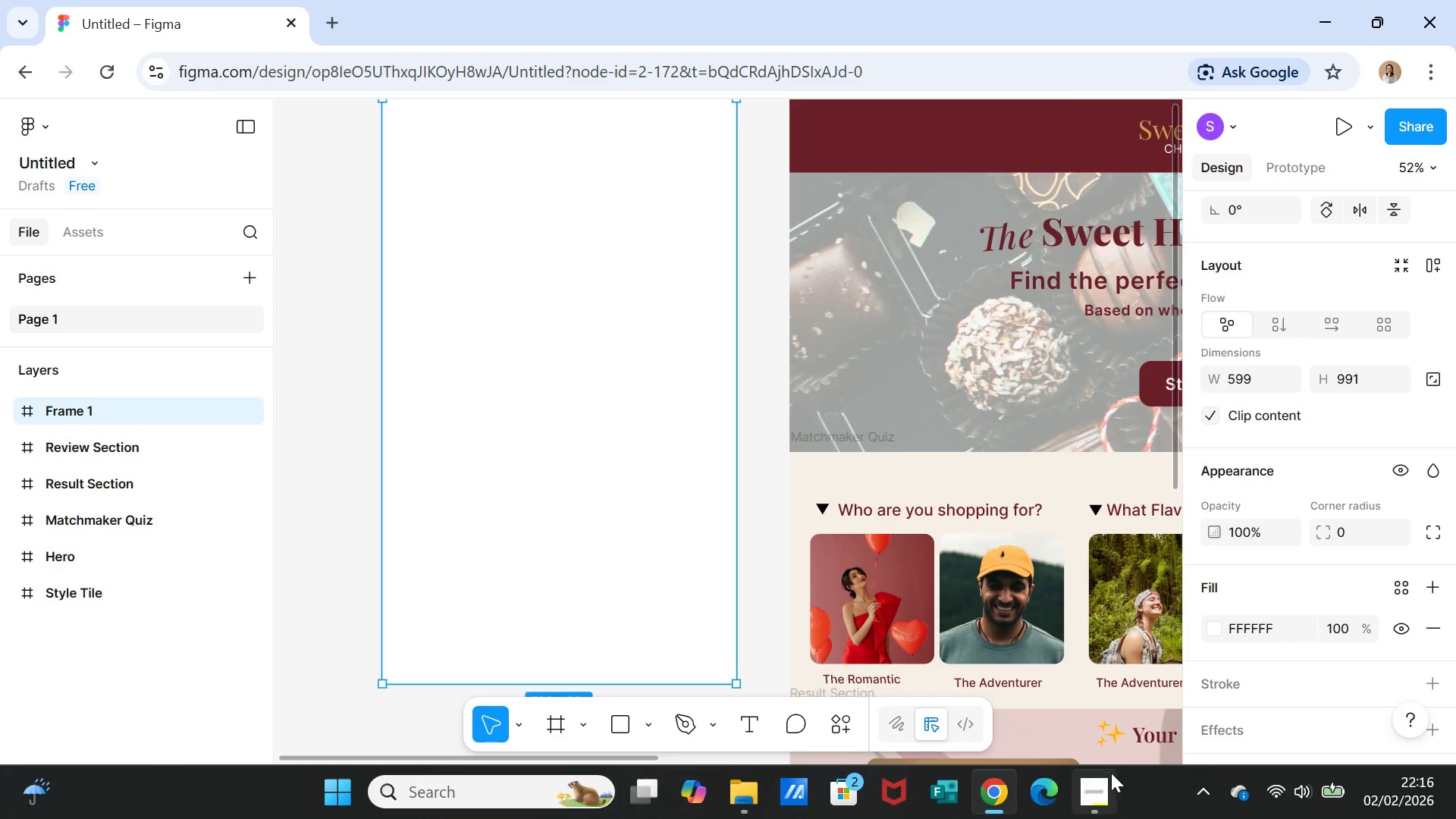 
left_click([1106, 780])